 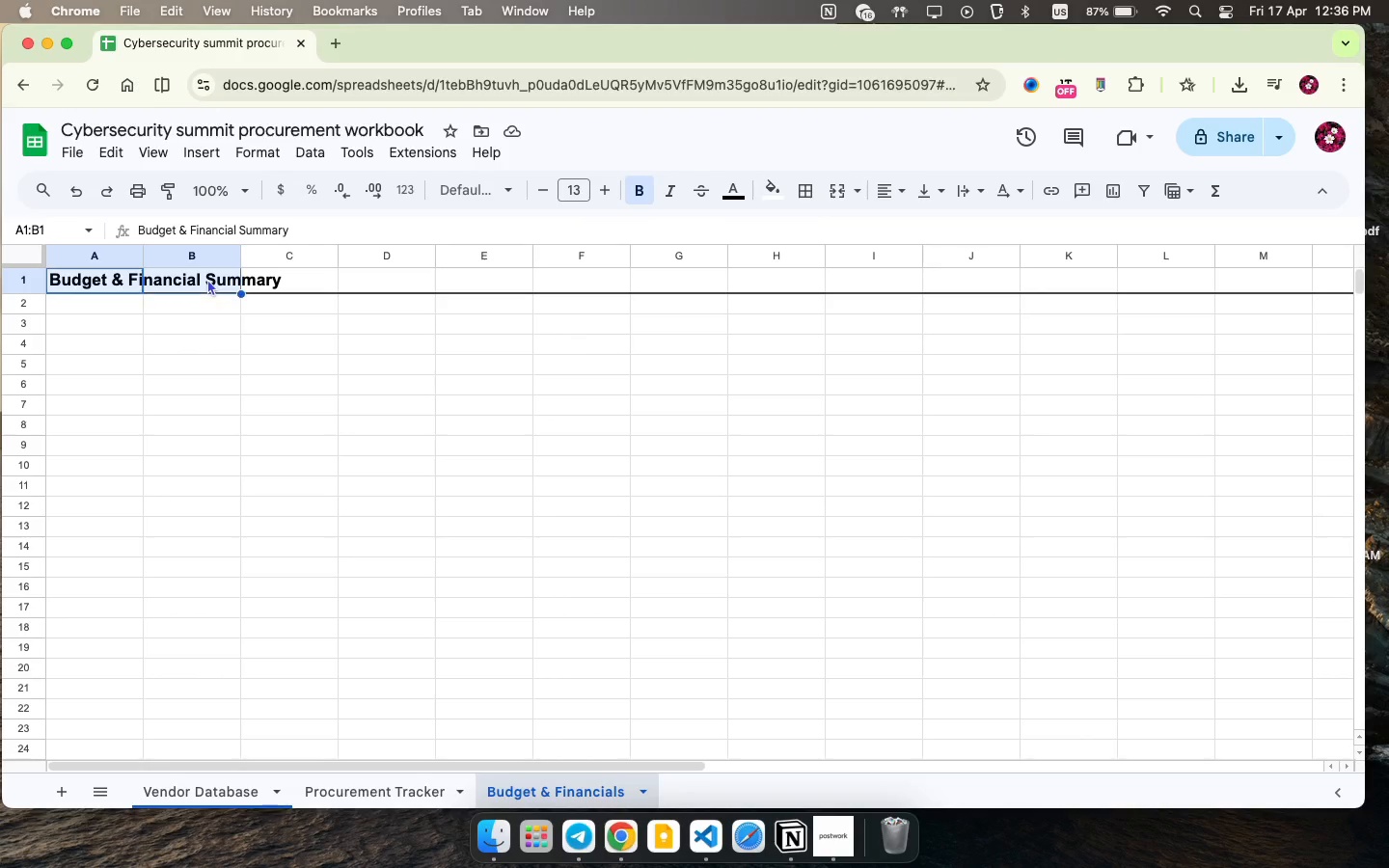 
left_click([830, 189])
 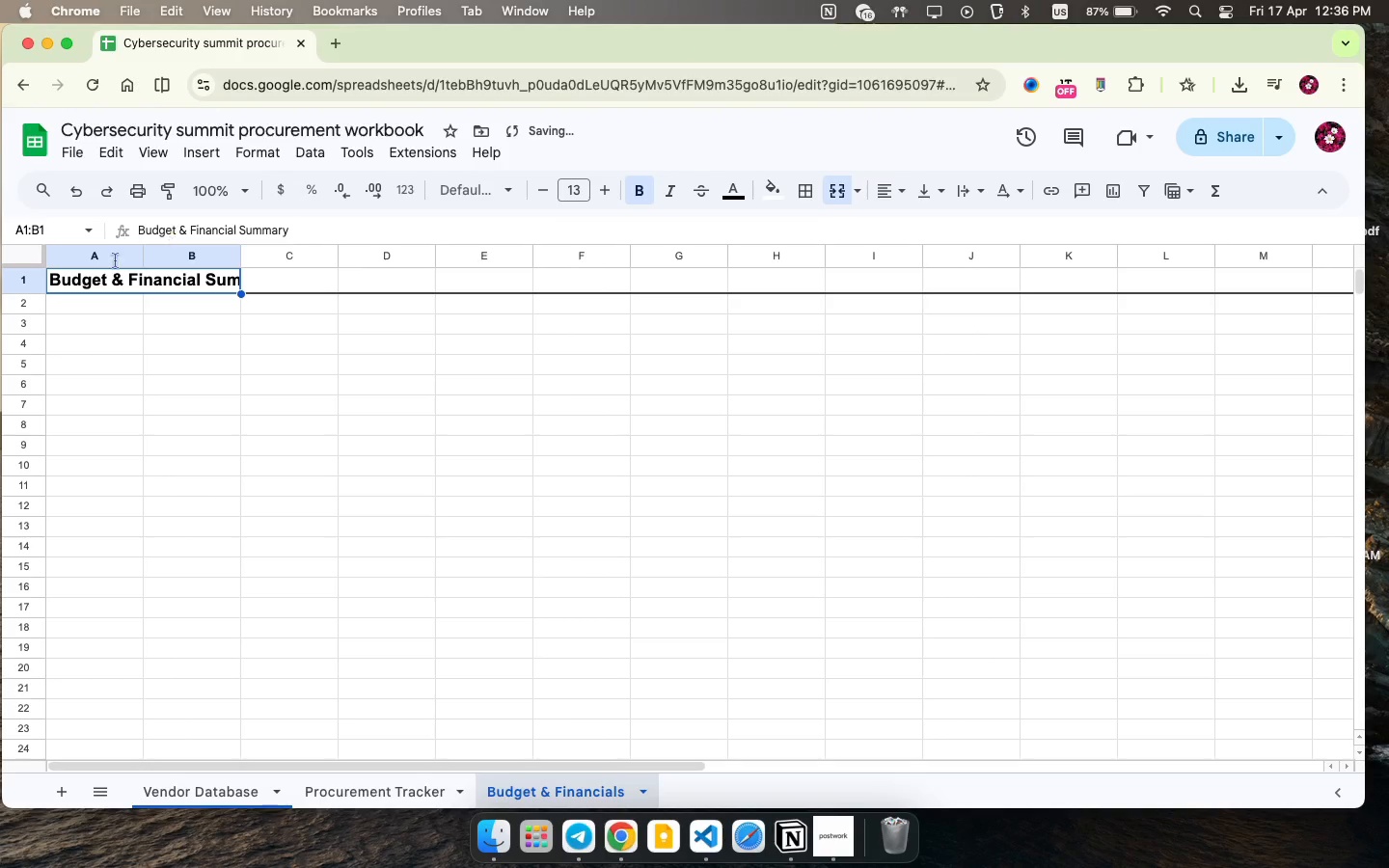 
left_click_drag(start_coordinate=[145, 251], to_coordinate=[182, 250])
 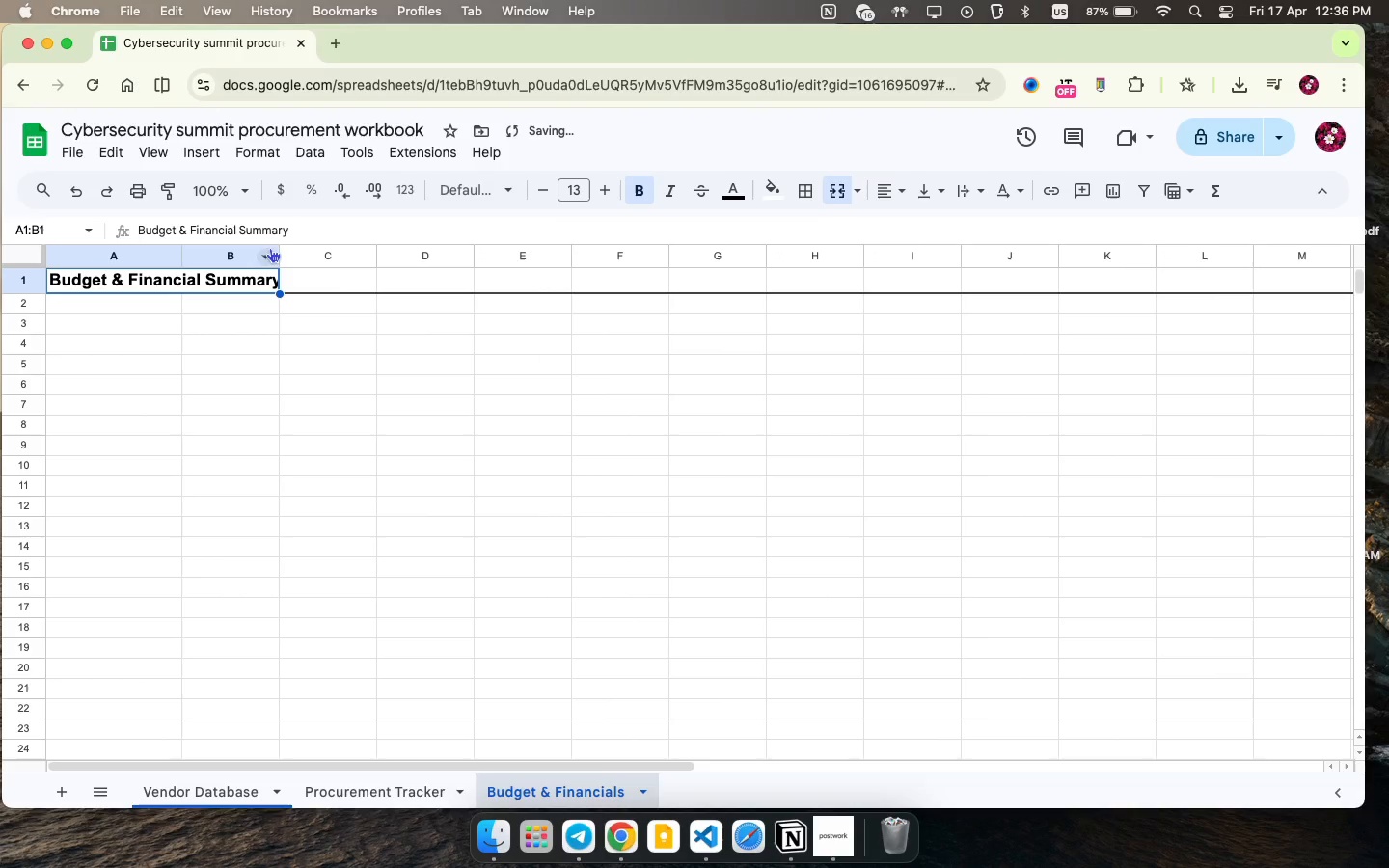 
left_click([280, 247])
 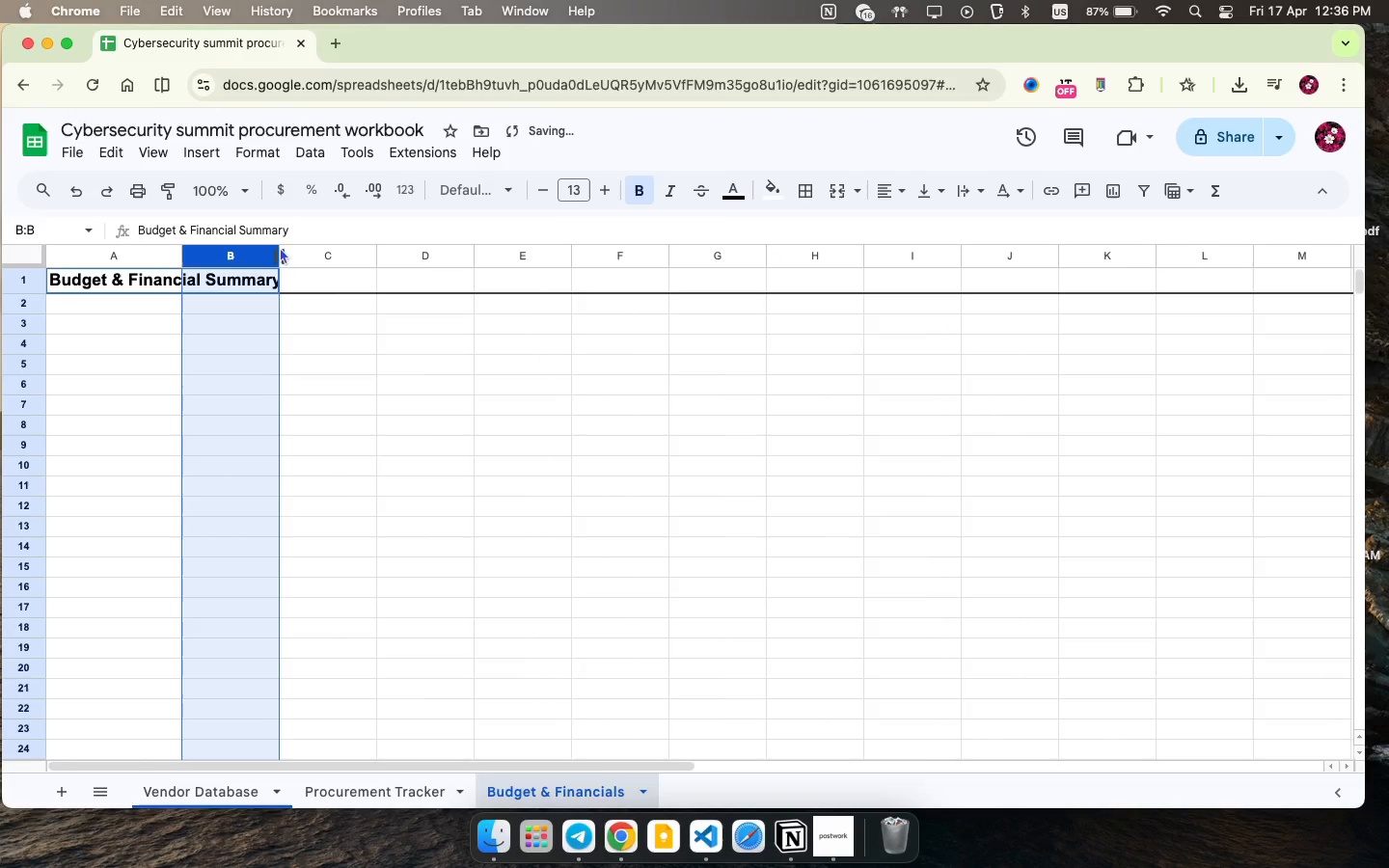 
left_click_drag(start_coordinate=[276, 250], to_coordinate=[330, 250])
 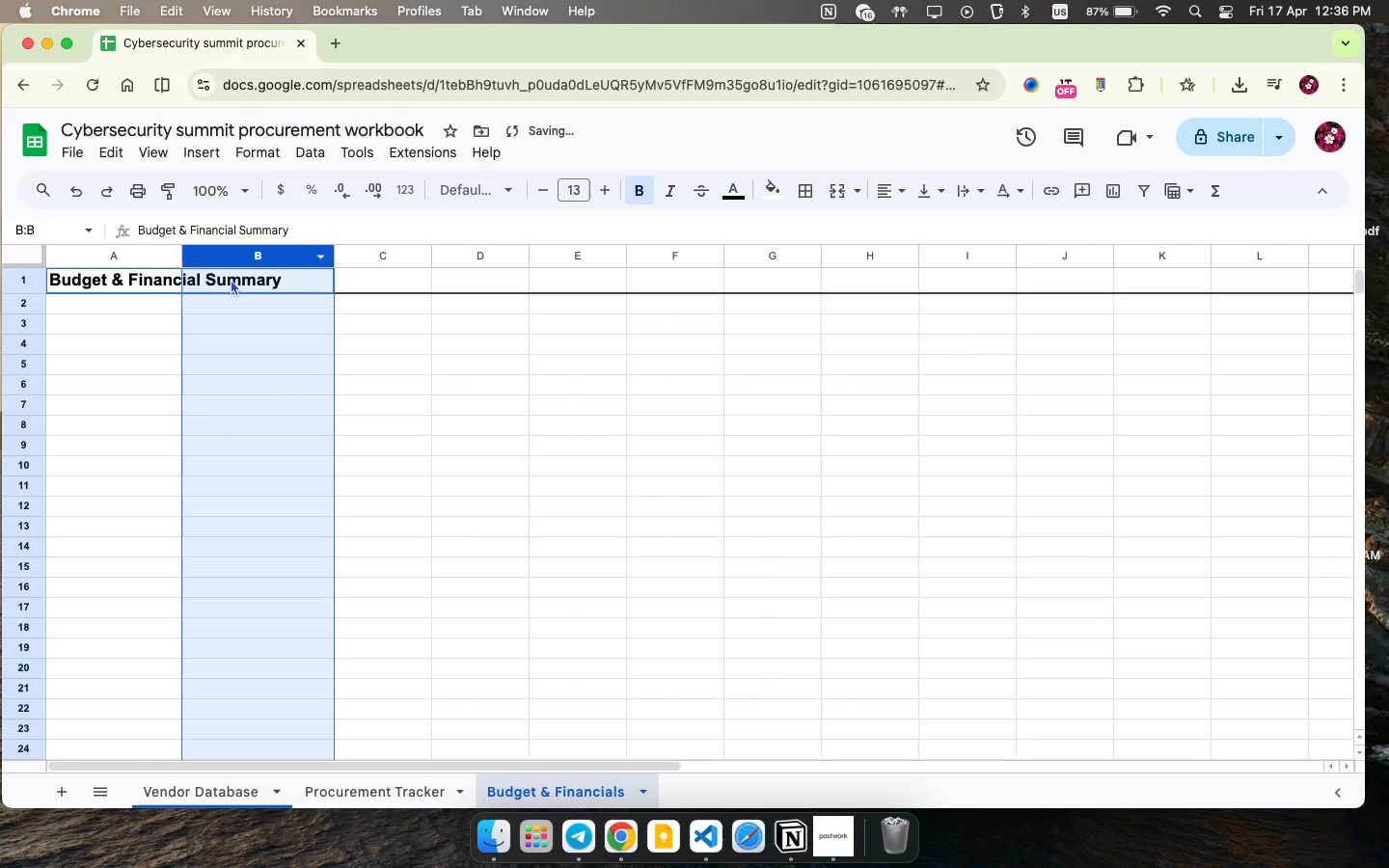 
left_click([129, 306])
 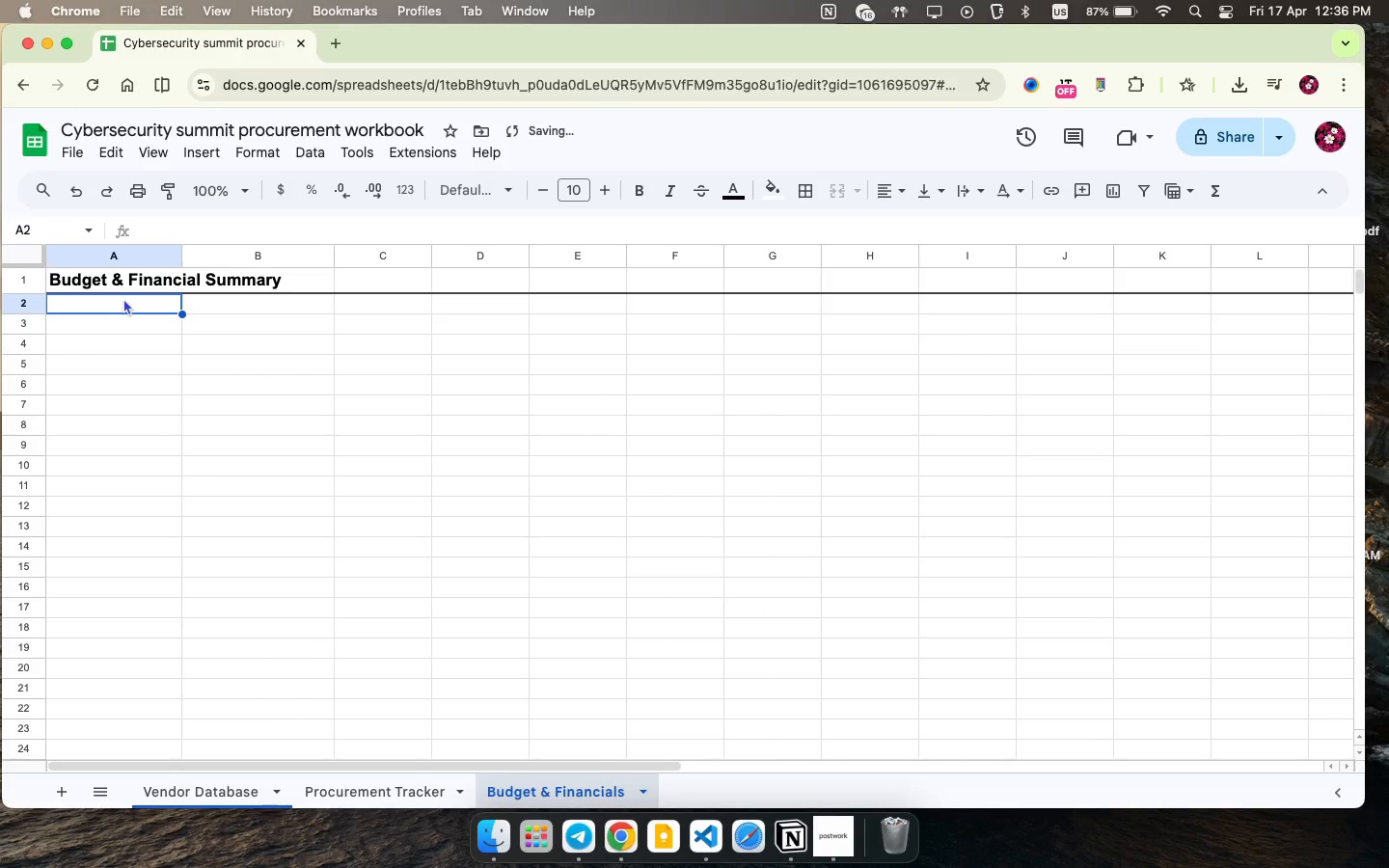 
type(Total Budget )
 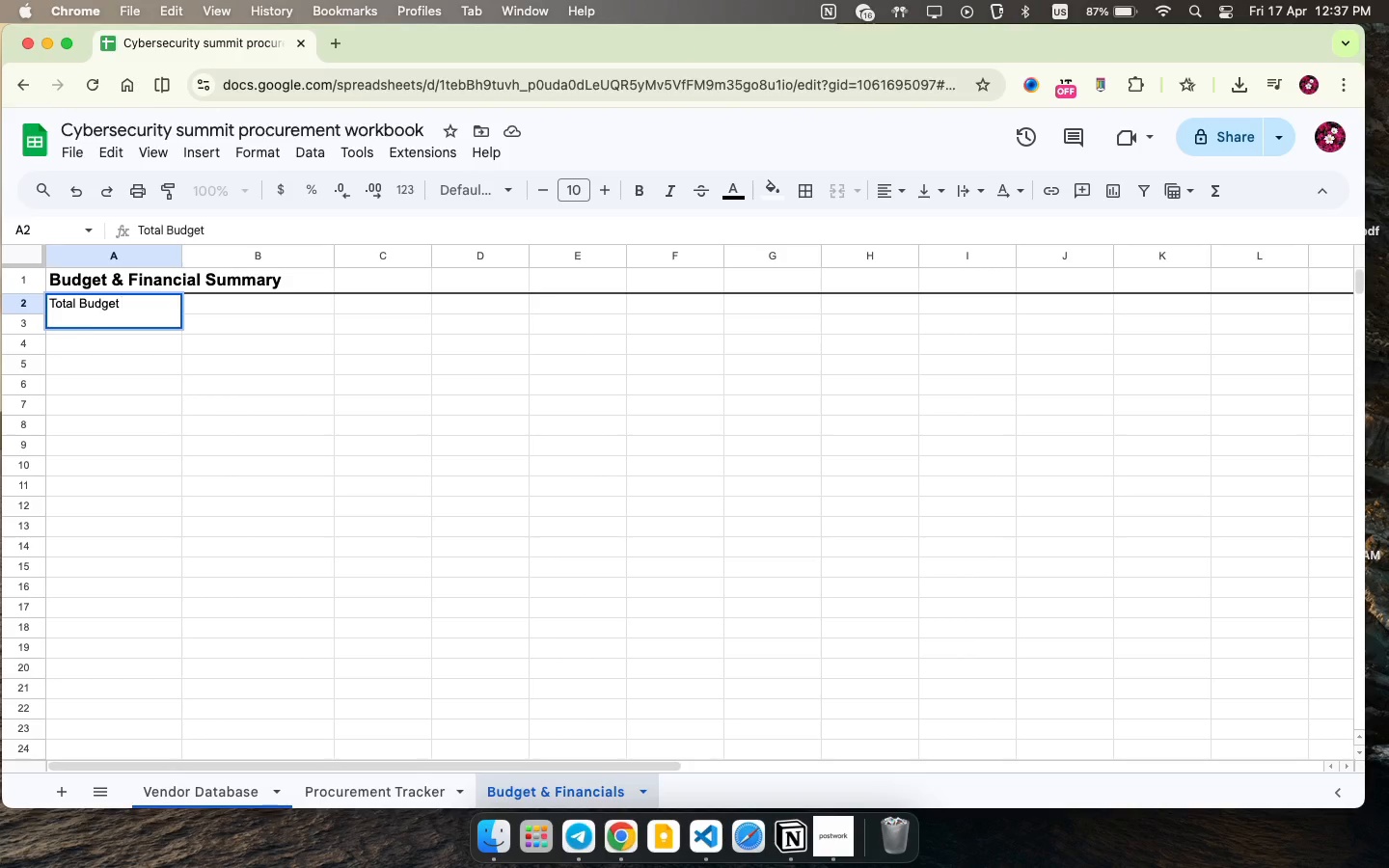 
key(ArrowRight)
 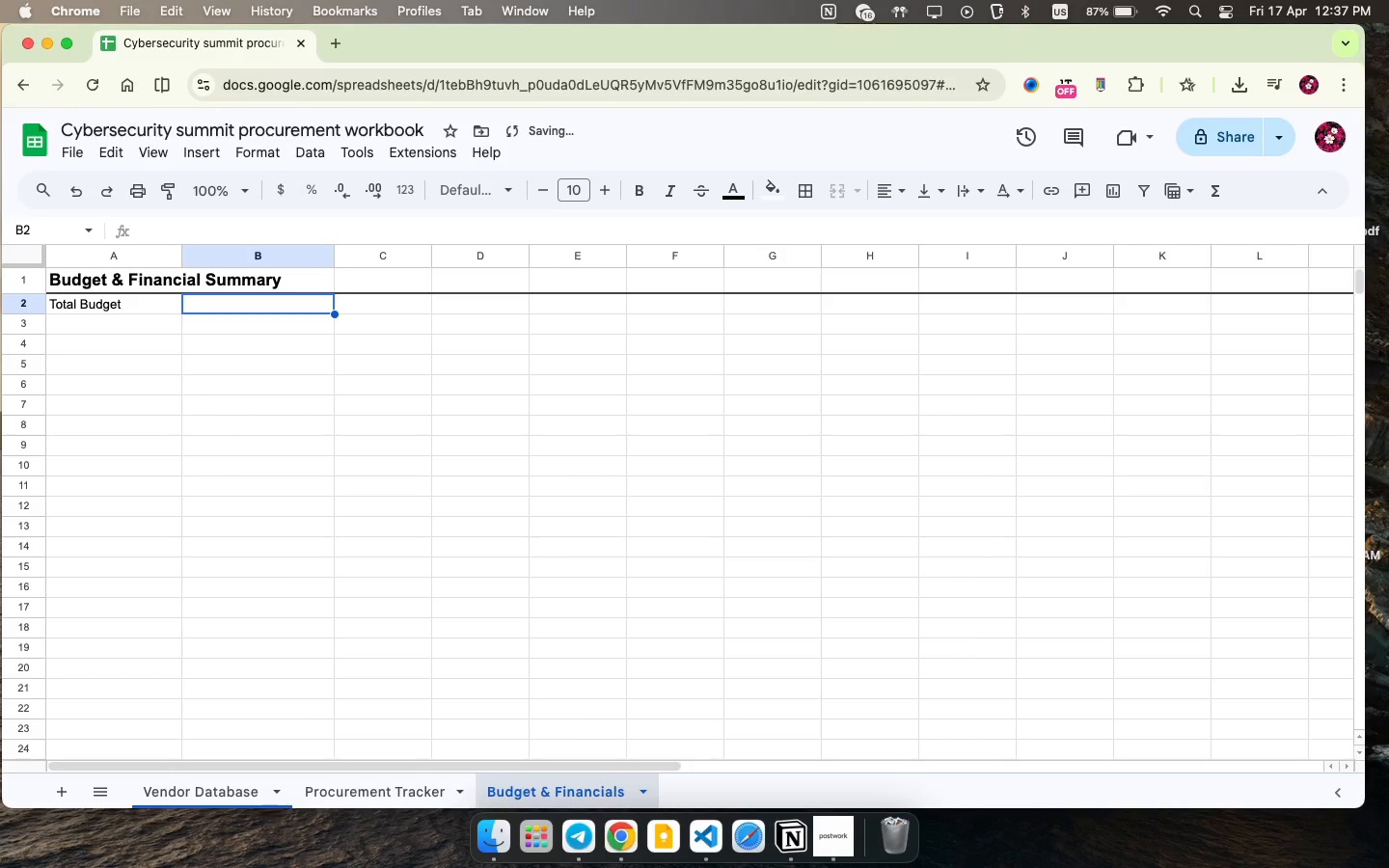 
key(ArrowLeft)
 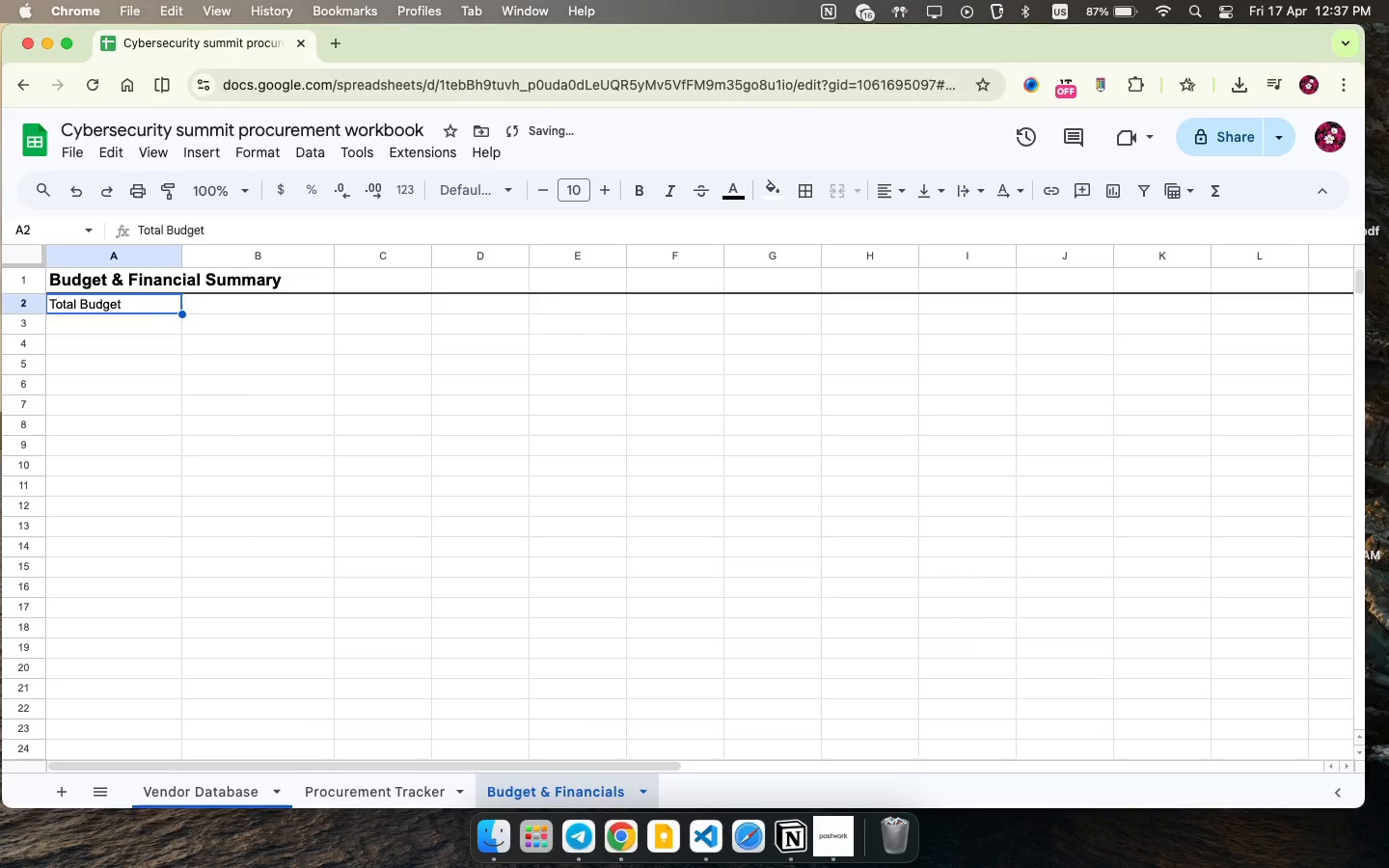 
key(ArrowDown)
 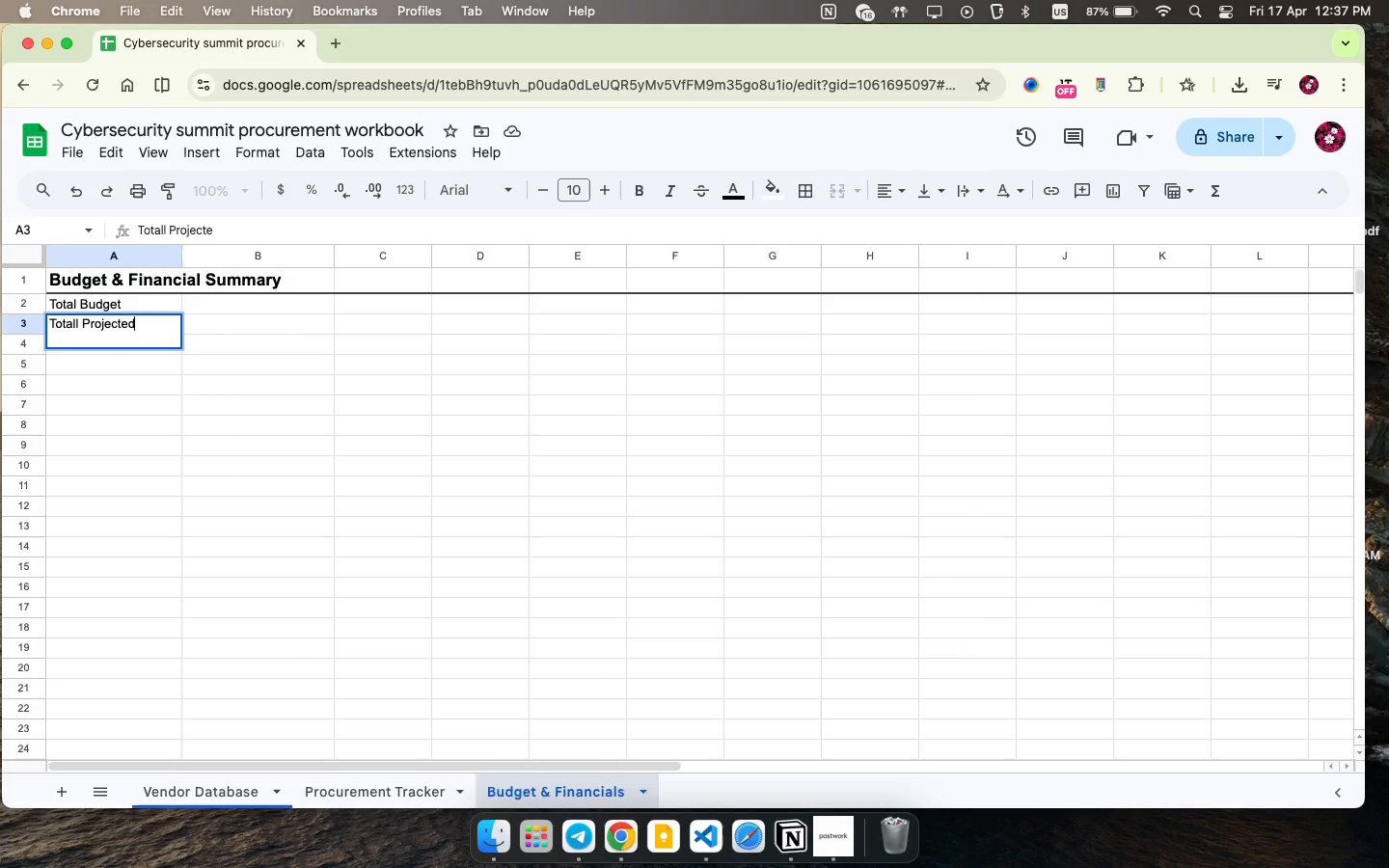 
type(Totall Projed)
key(Backspace)
type(cted X)
key(Backspace)
type(Cost )
 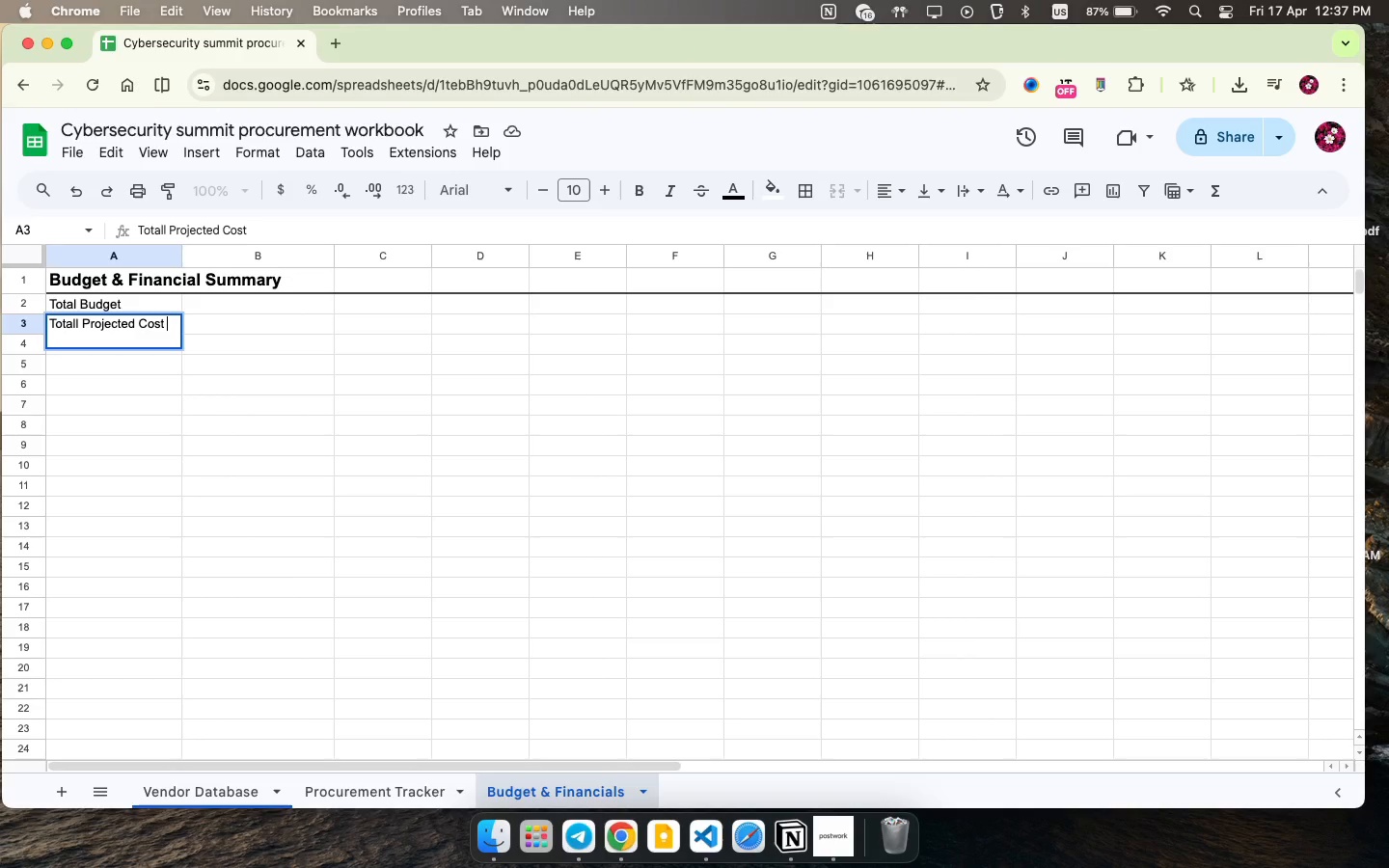 
key(ArrowDown)
 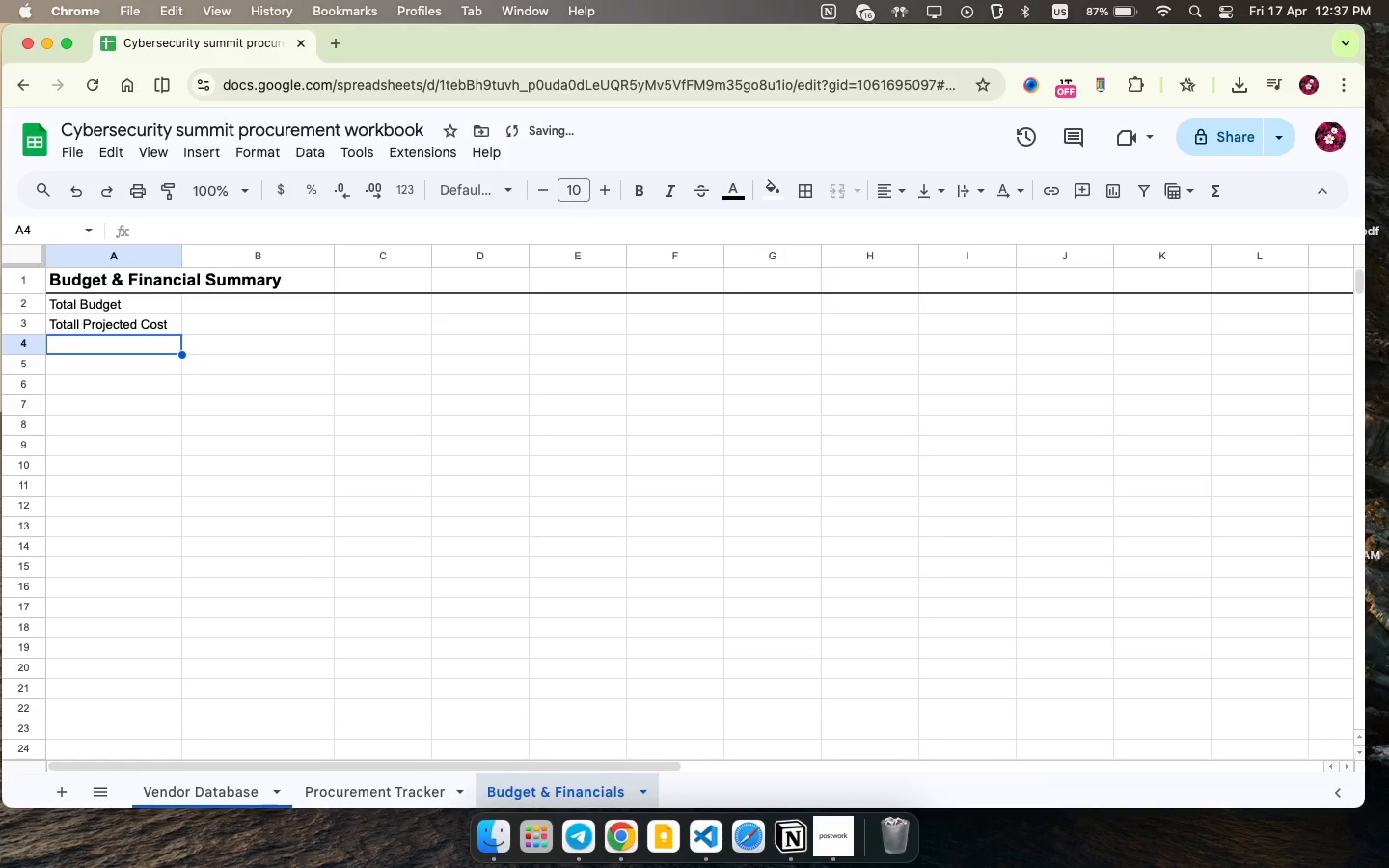 
type(Remaining Budge )
 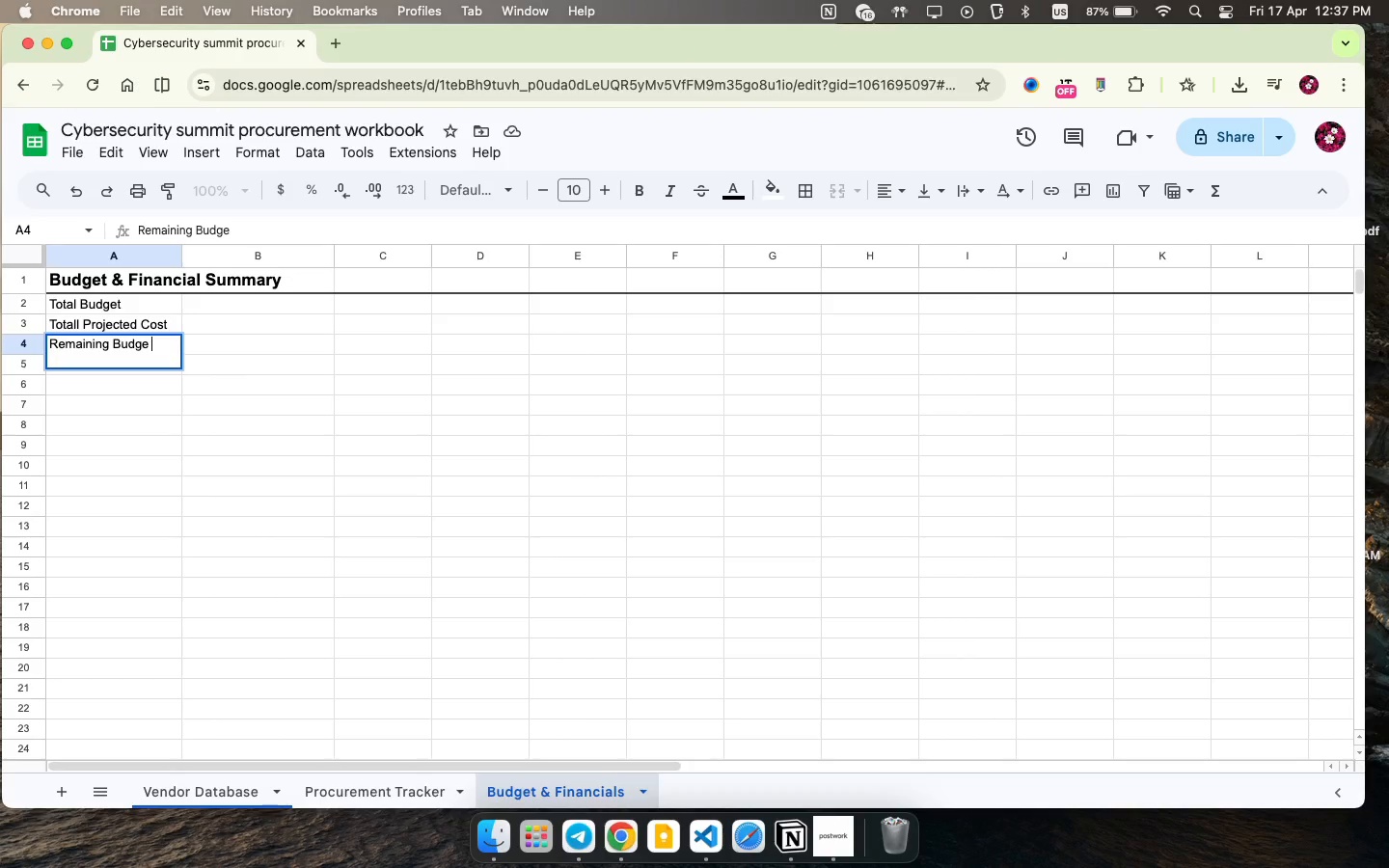 
key(ArrowDown)
 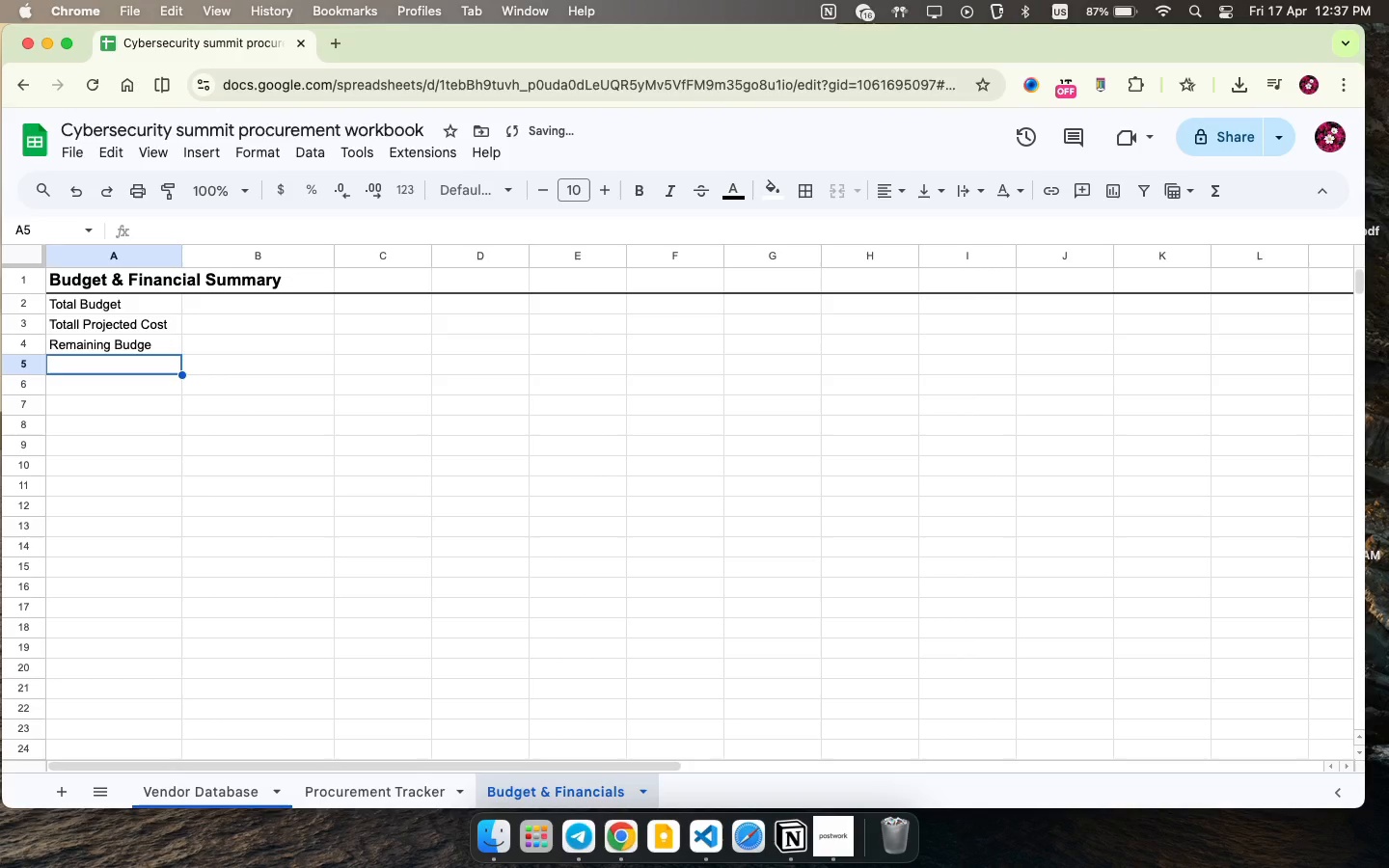 
type(Total Actual Spend )
 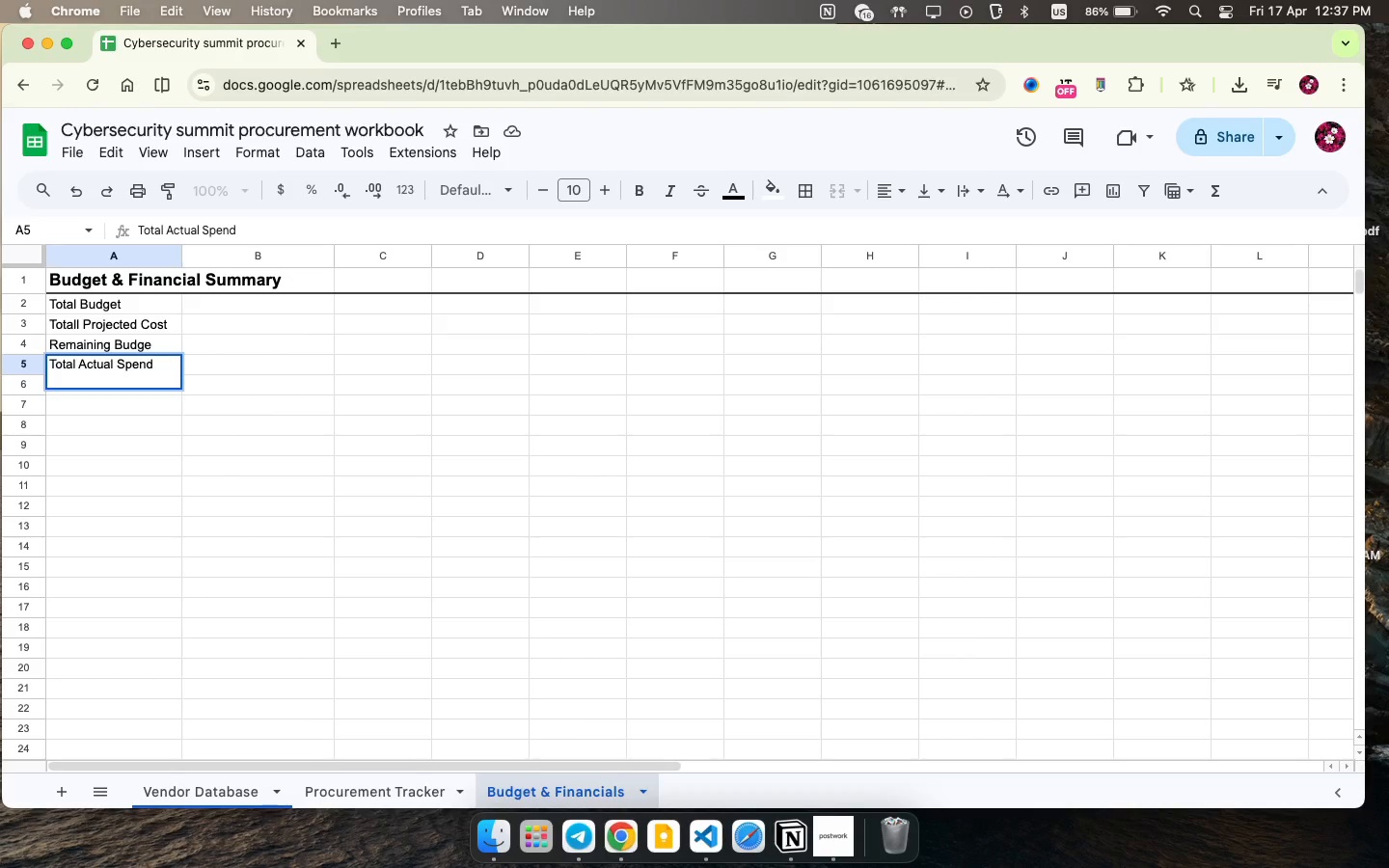 
key(ArrowDown)
 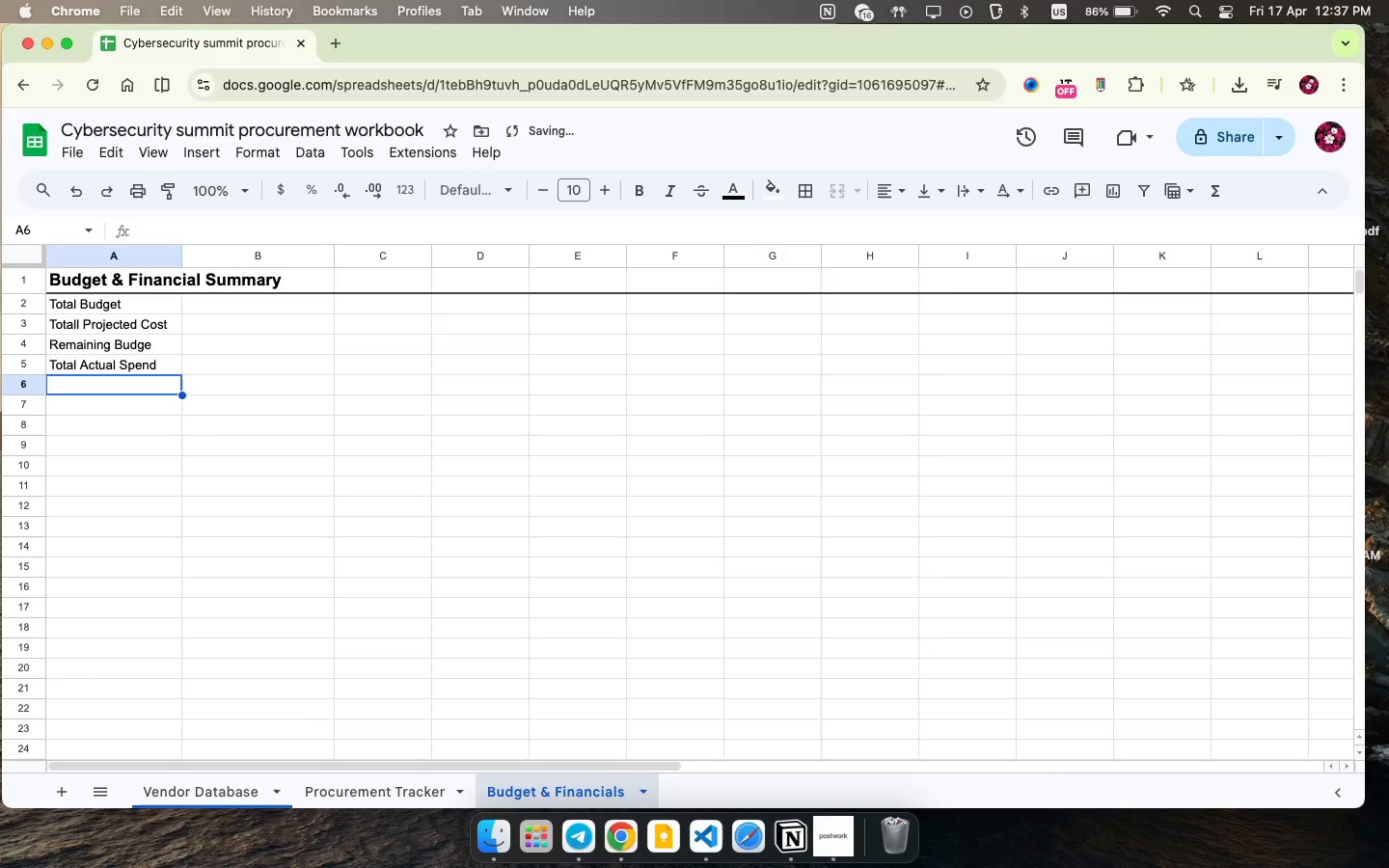 
type(RELM)
key(Backspace)
key(Backspace)
key(Backspace)
type(emaii)
key(Backspace)
 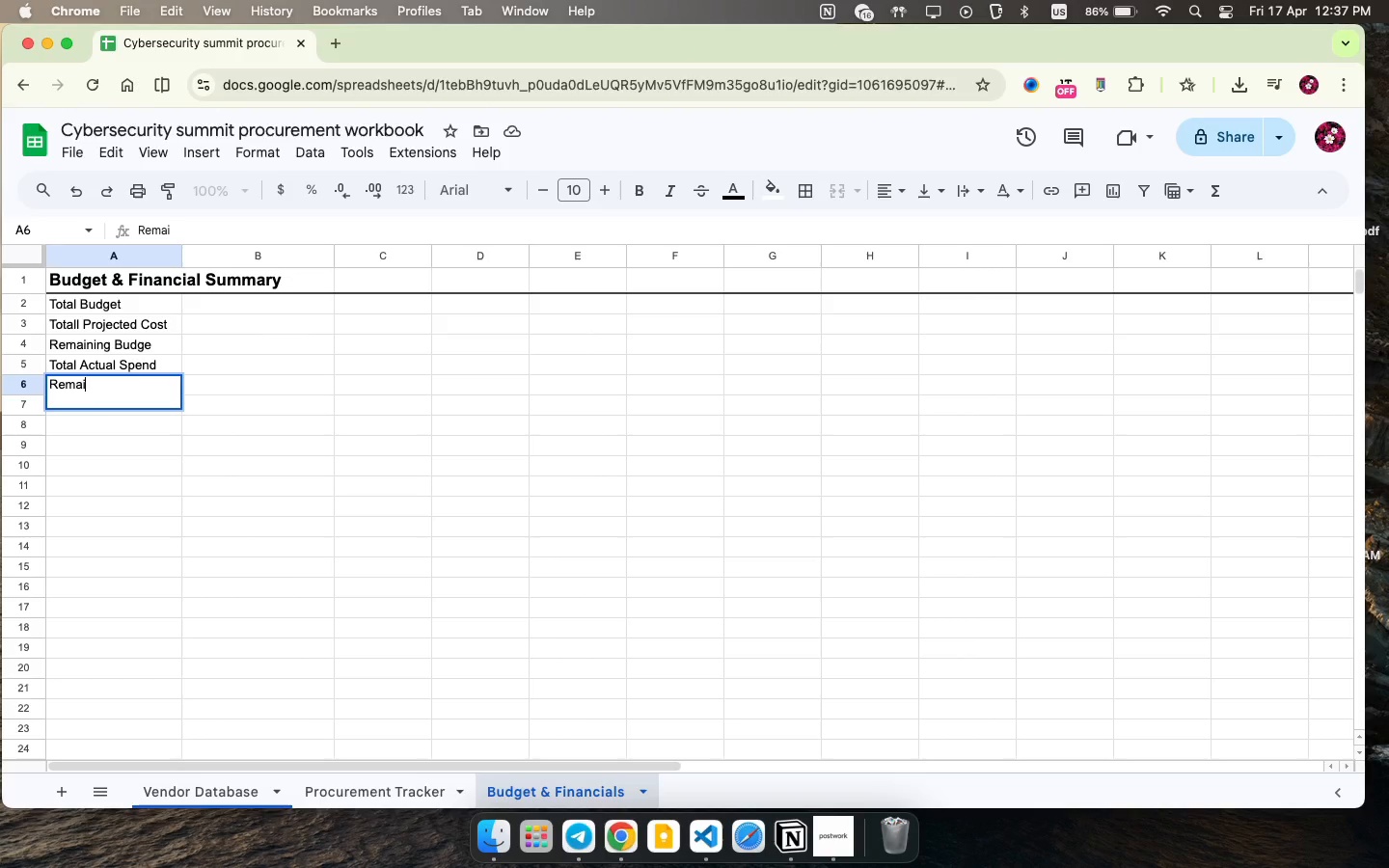 
wait(5.24)
 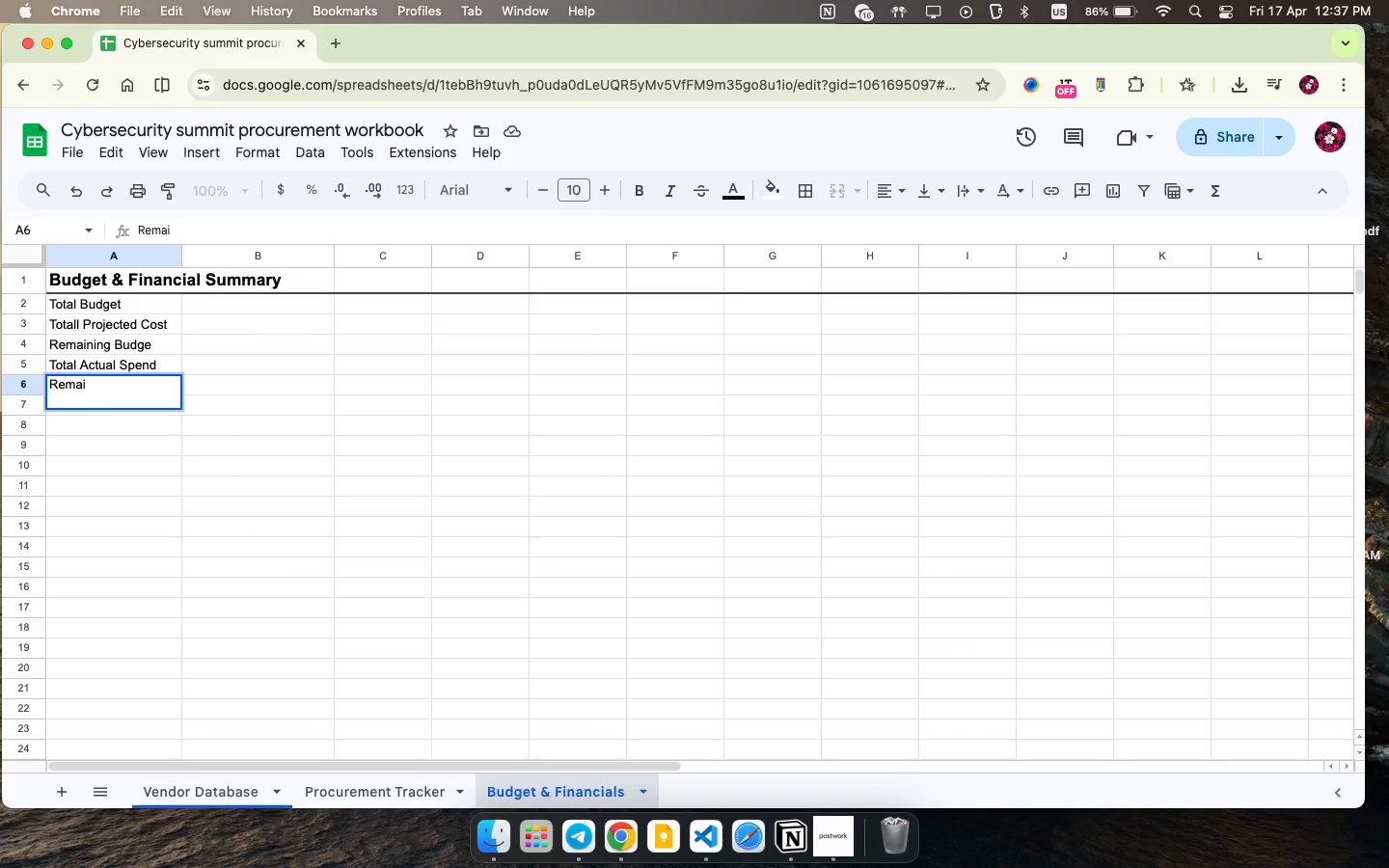 
hold_key(key=Backspace, duration=0.7)
 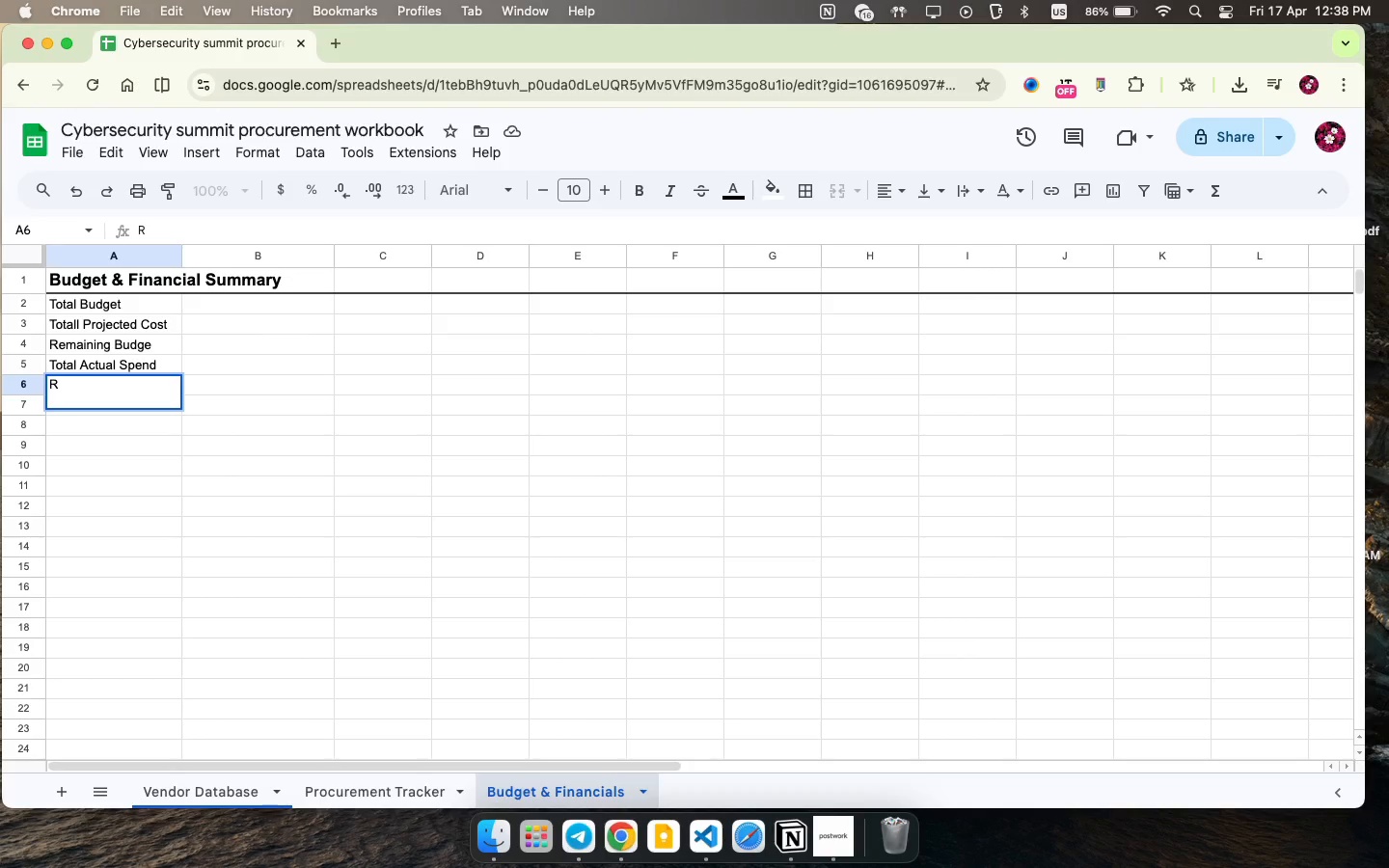 
key(Backspace)
type(Remaining Actual Budge )
 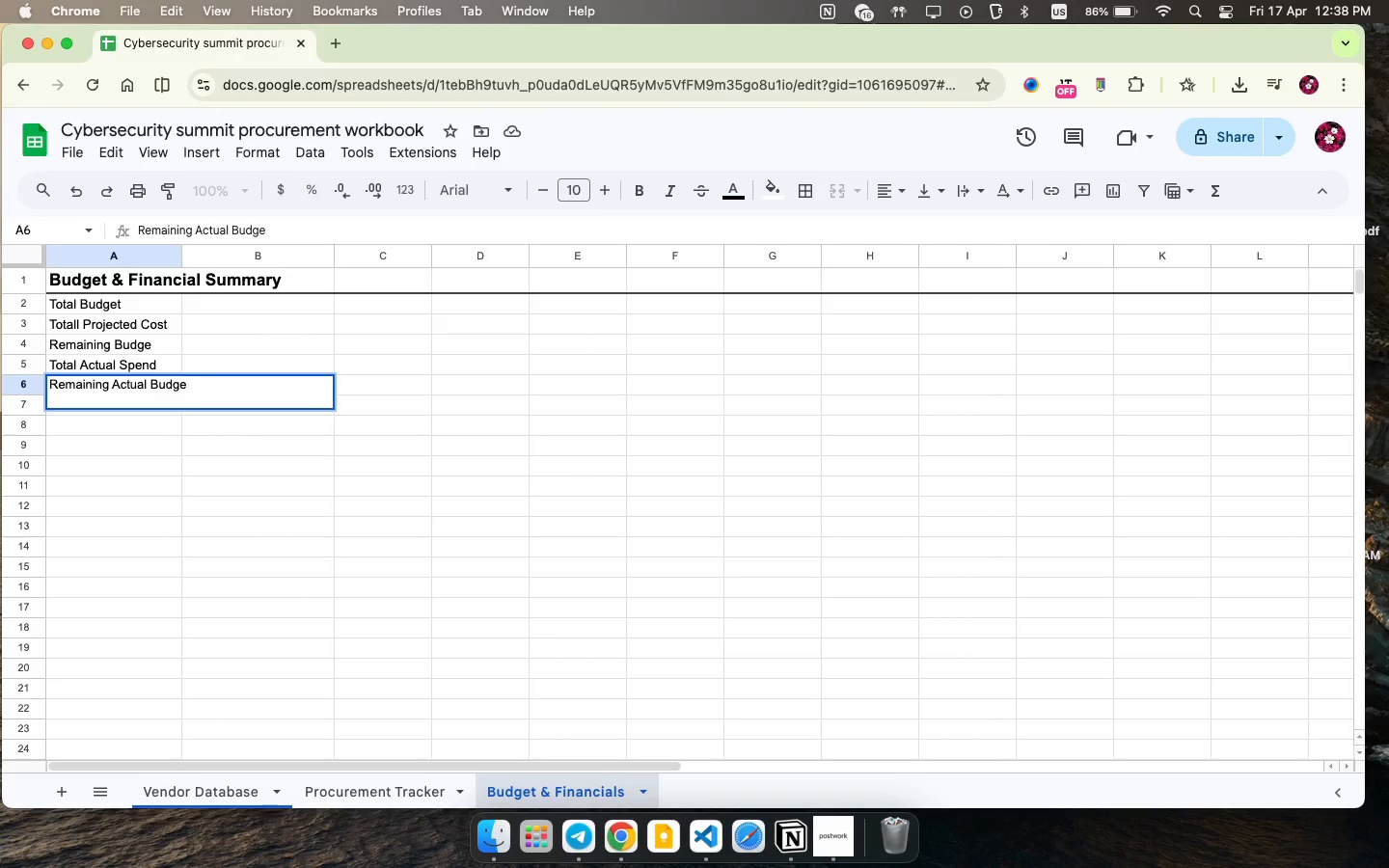 
key(ArrowDown)
 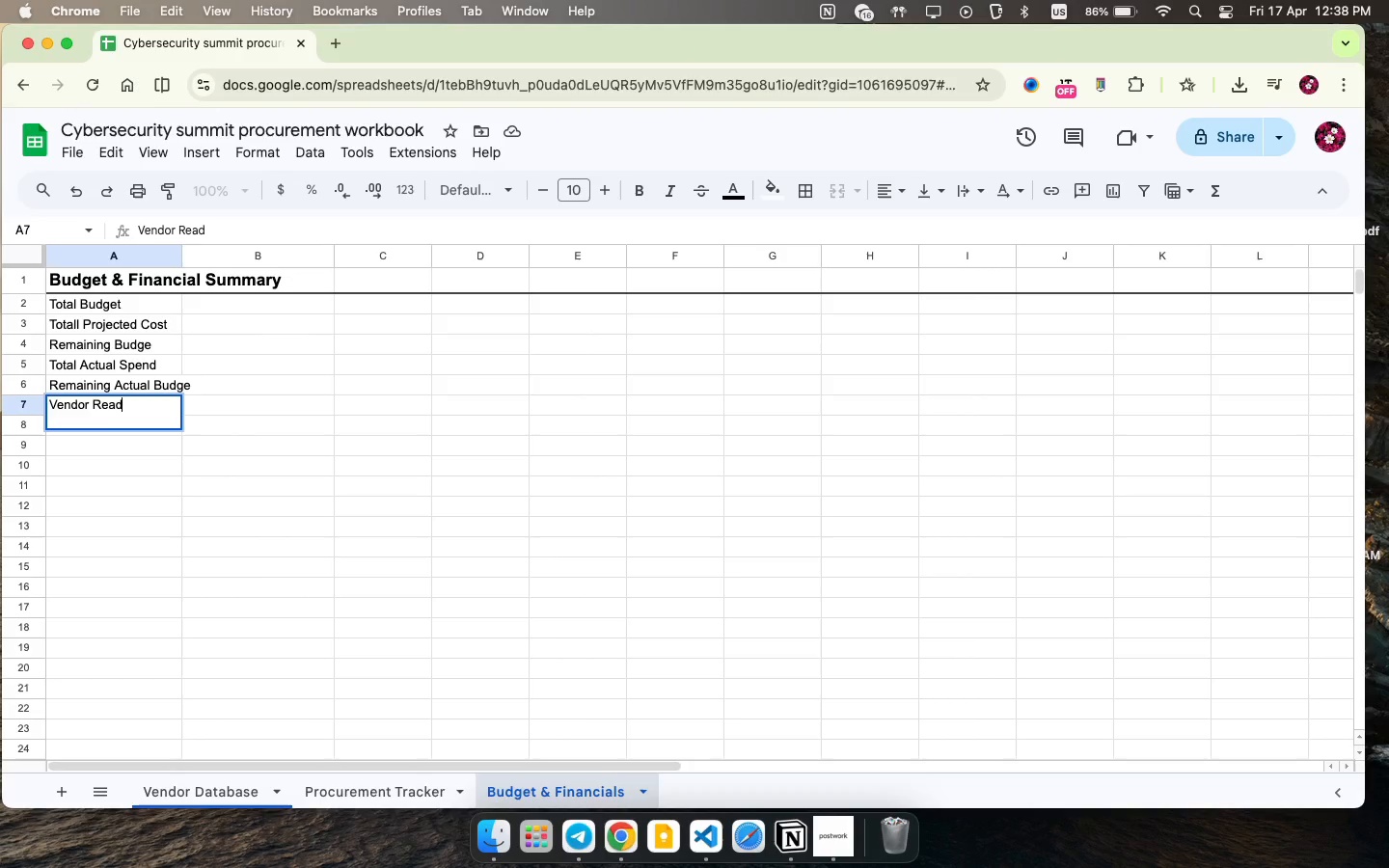 
type(Vendor Readiness %)
 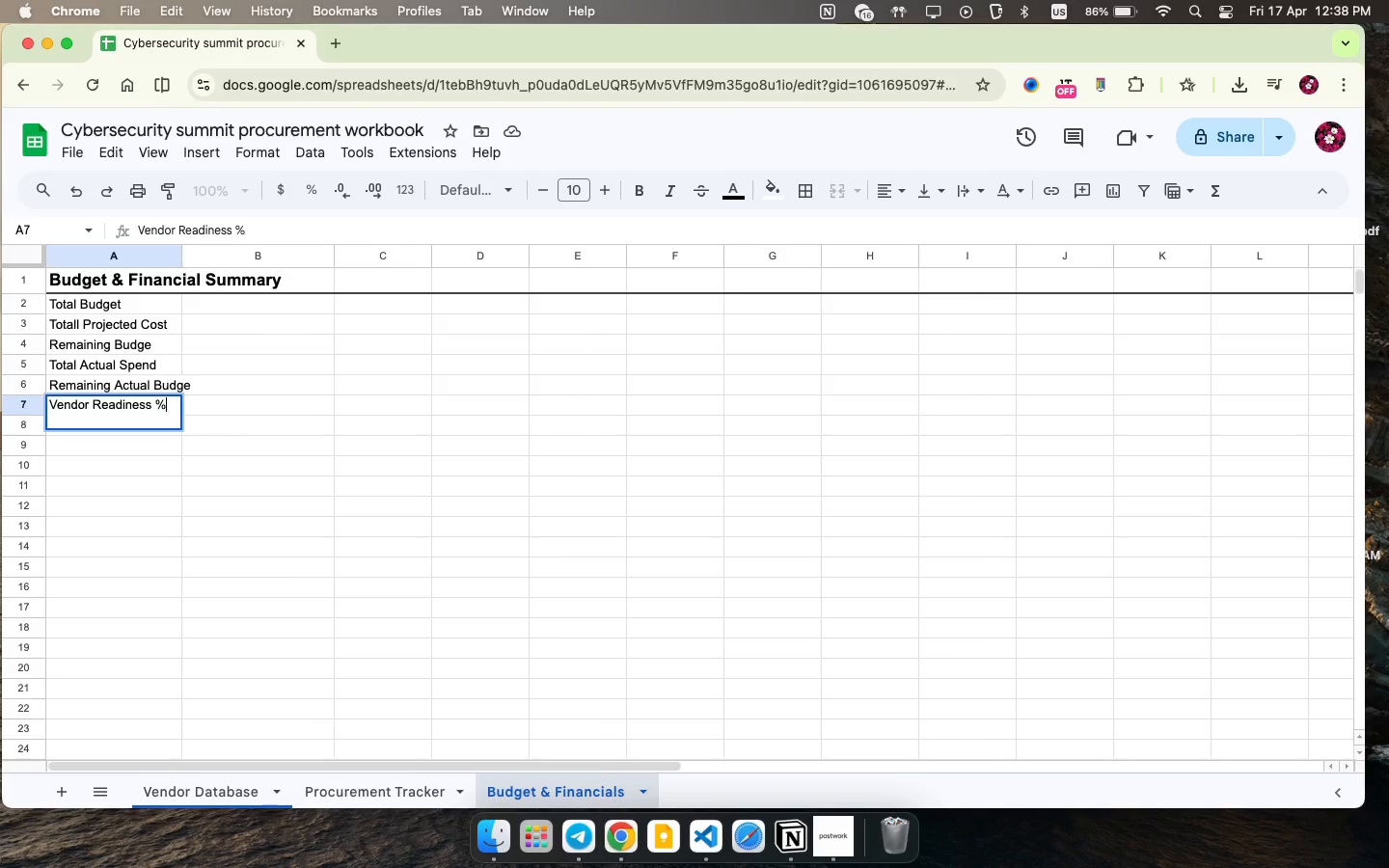 
key(ArrowDown)
 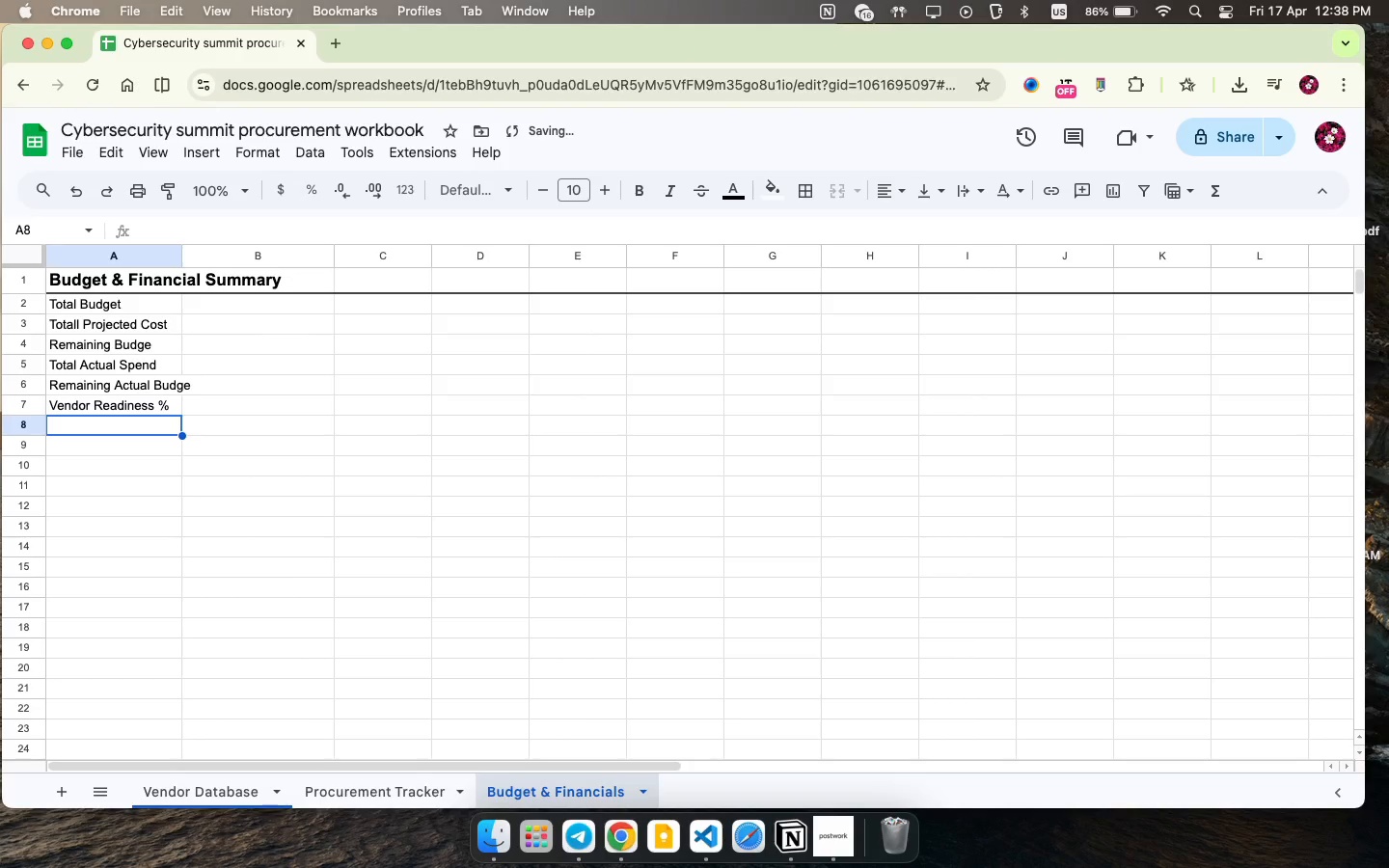 
type(% vENDOR)
key(Backspace)
key(Backspace)
key(Backspace)
key(Backspace)
key(Backspace)
key(Backspace)
type(Vendrs c)
key(Backspace)
type(Completed )
 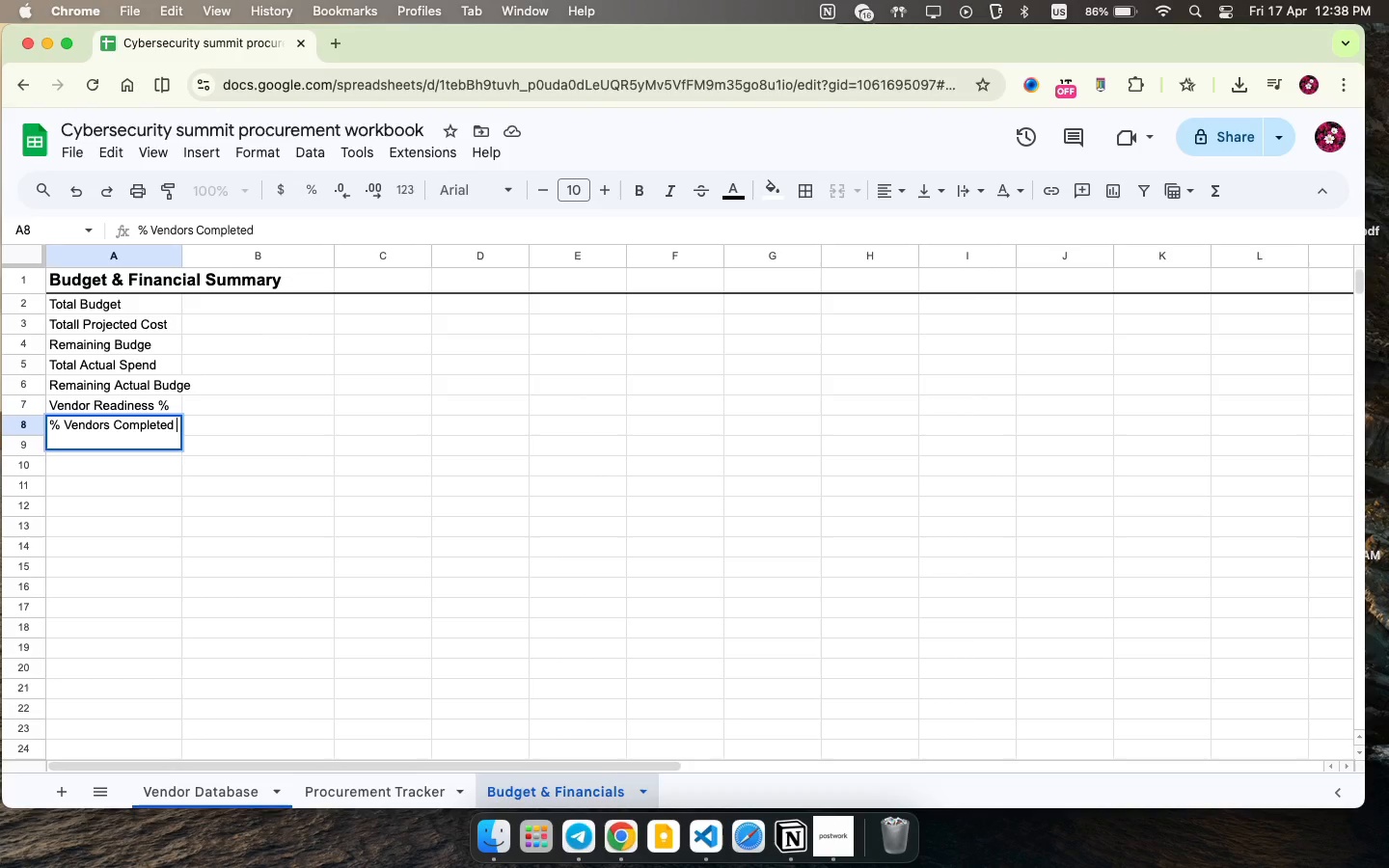 
wait(7.69)
 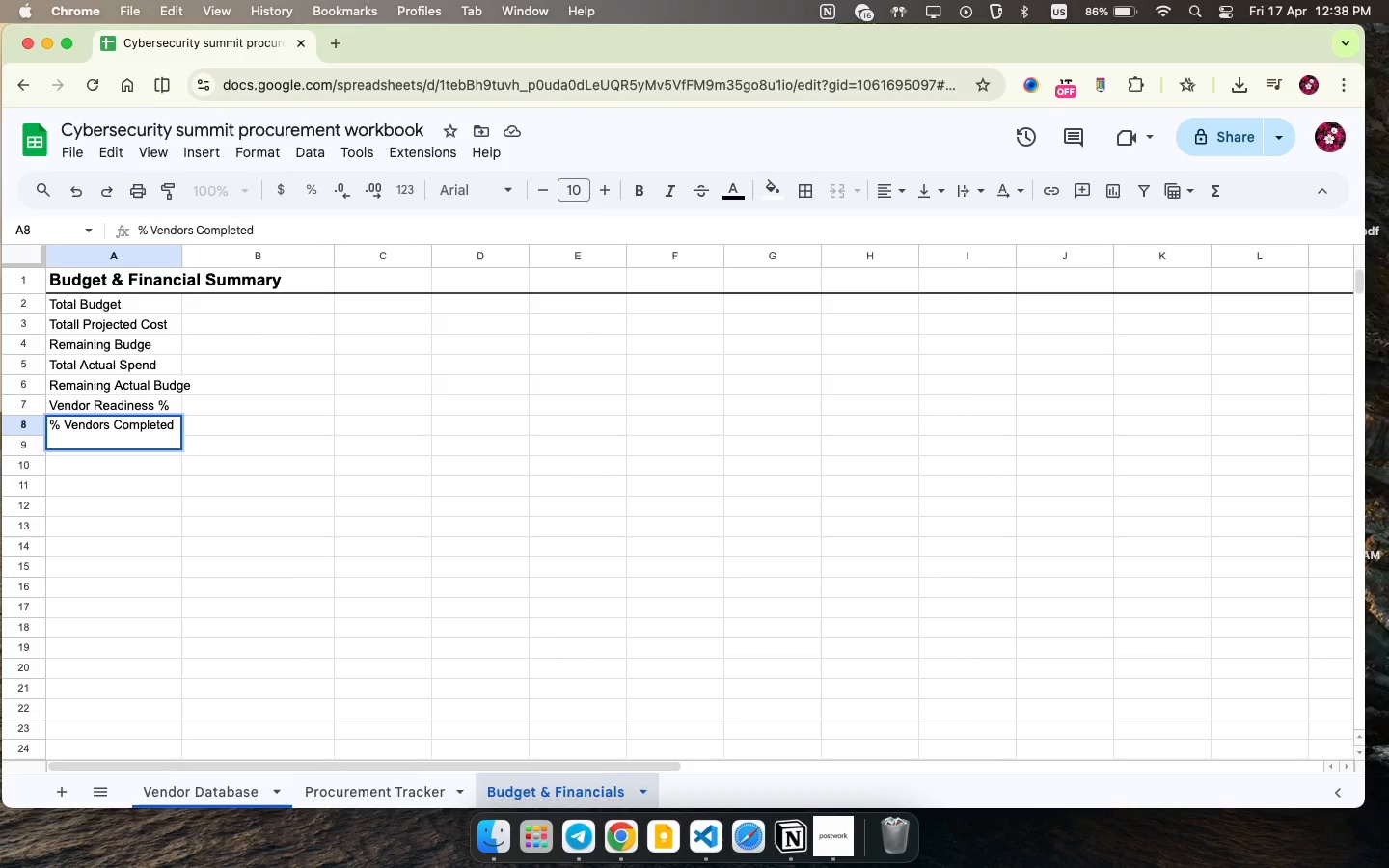 
left_click([266, 299])
 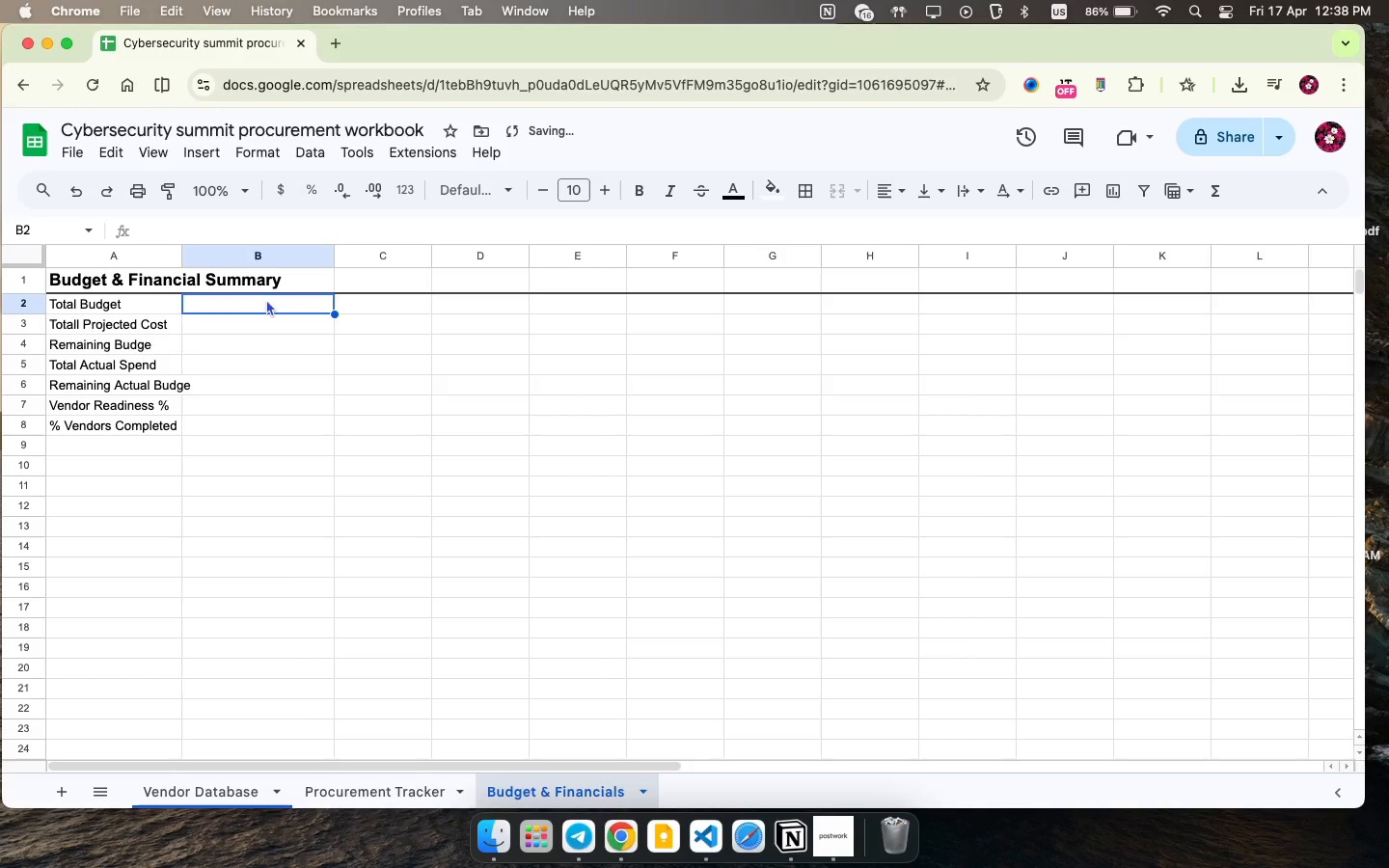 
left_click_drag(start_coordinate=[266, 299], to_coordinate=[266, 313])
 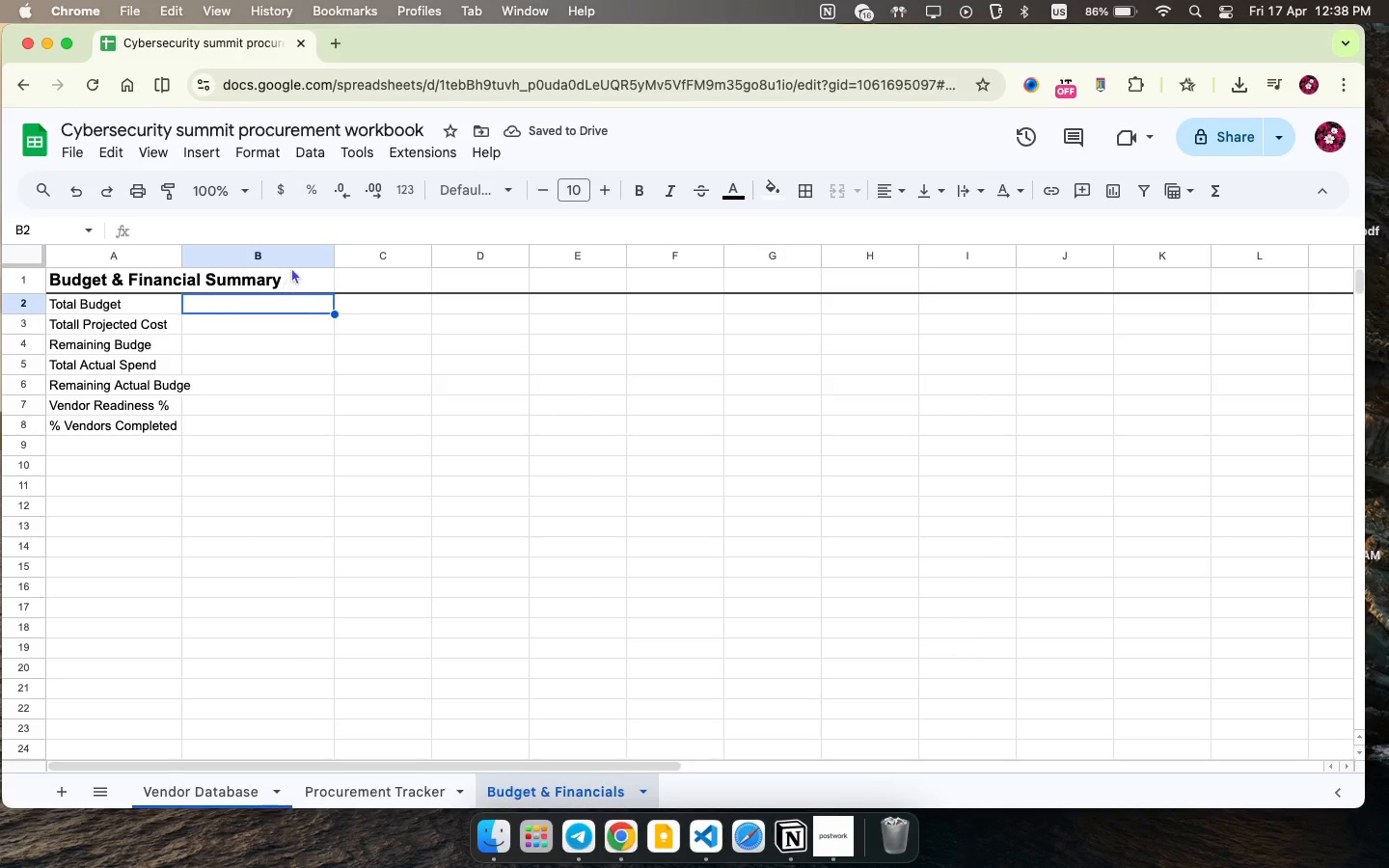 
left_click([293, 255])
 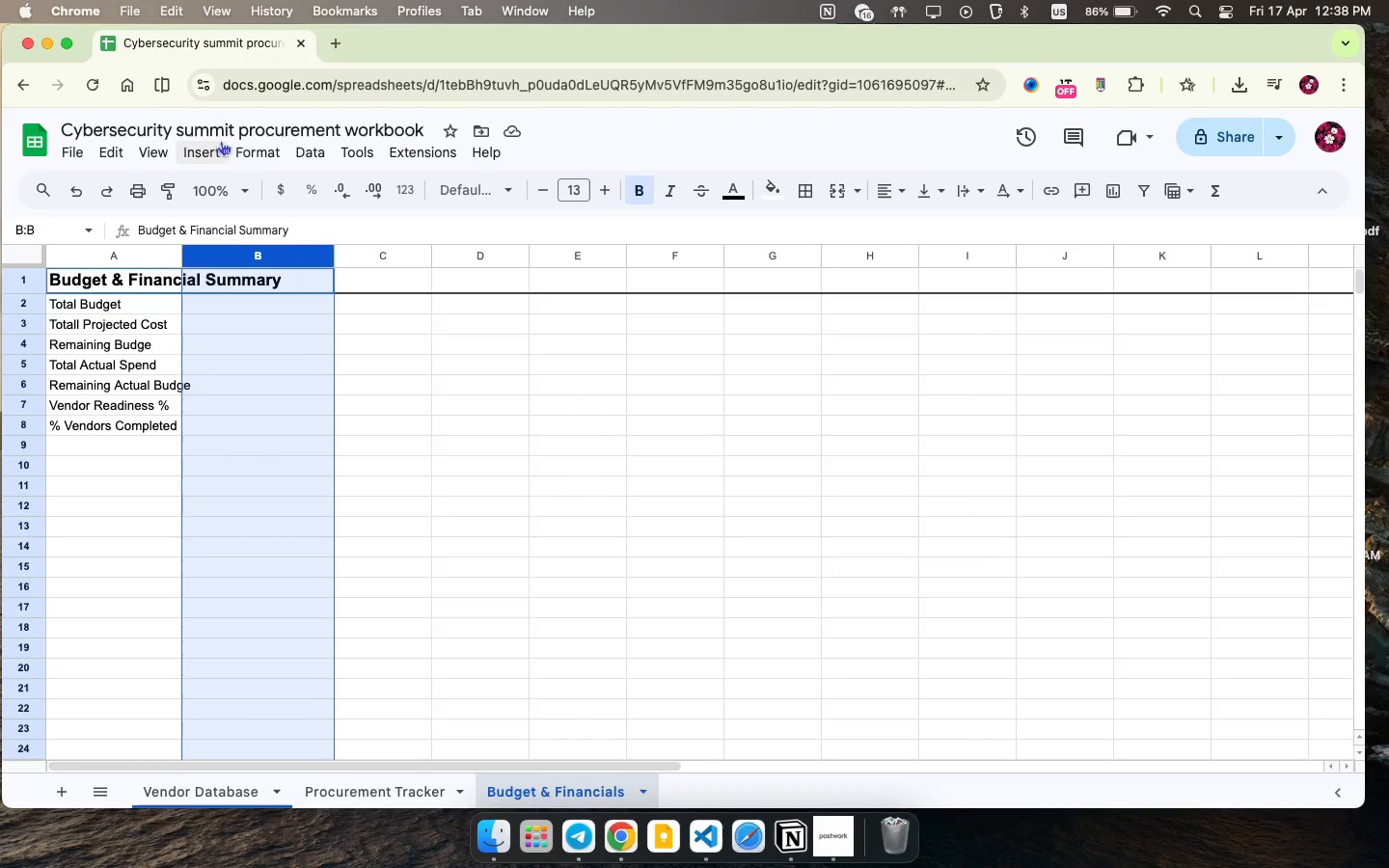 
left_click([258, 150])
 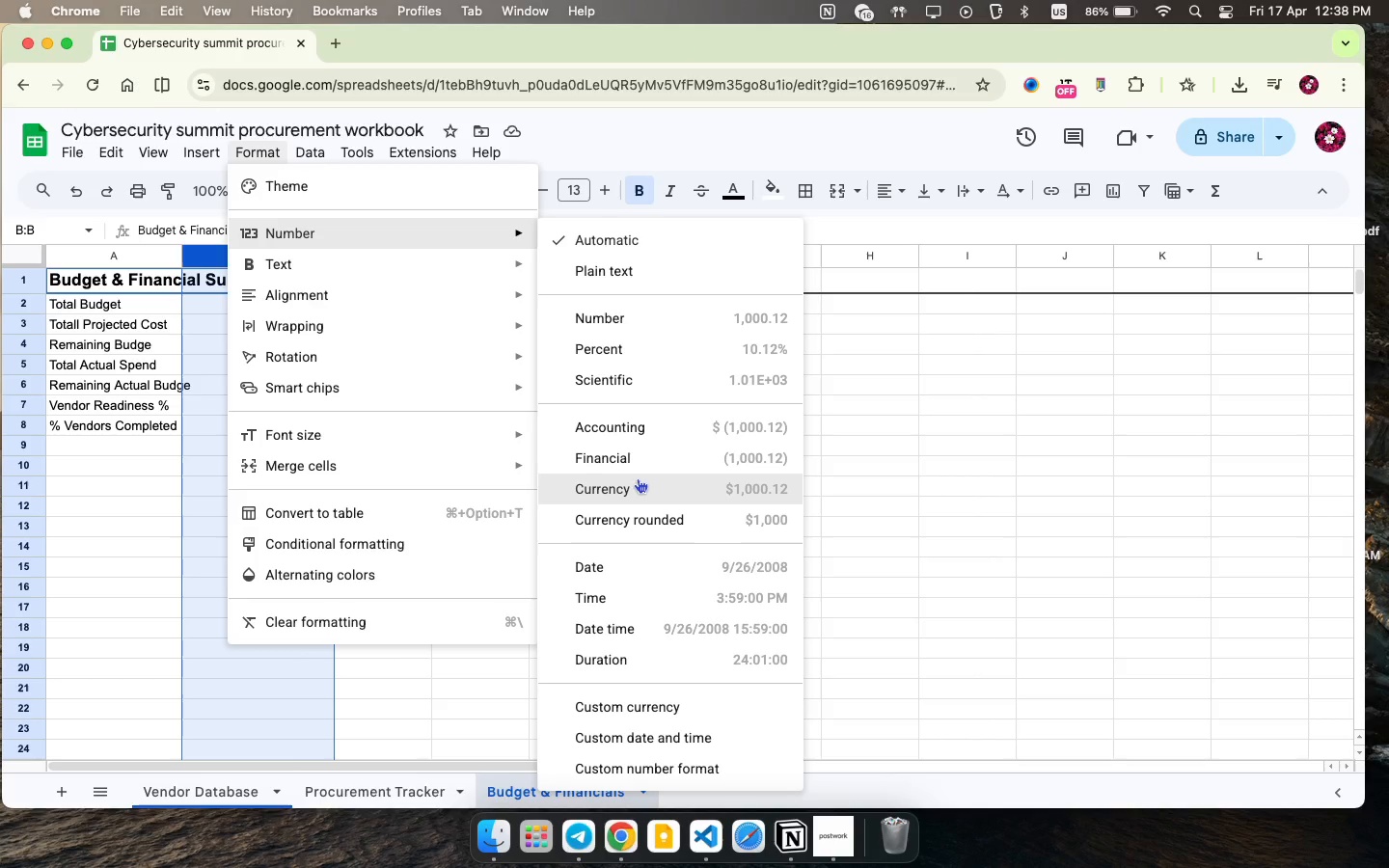 
wait(5.21)
 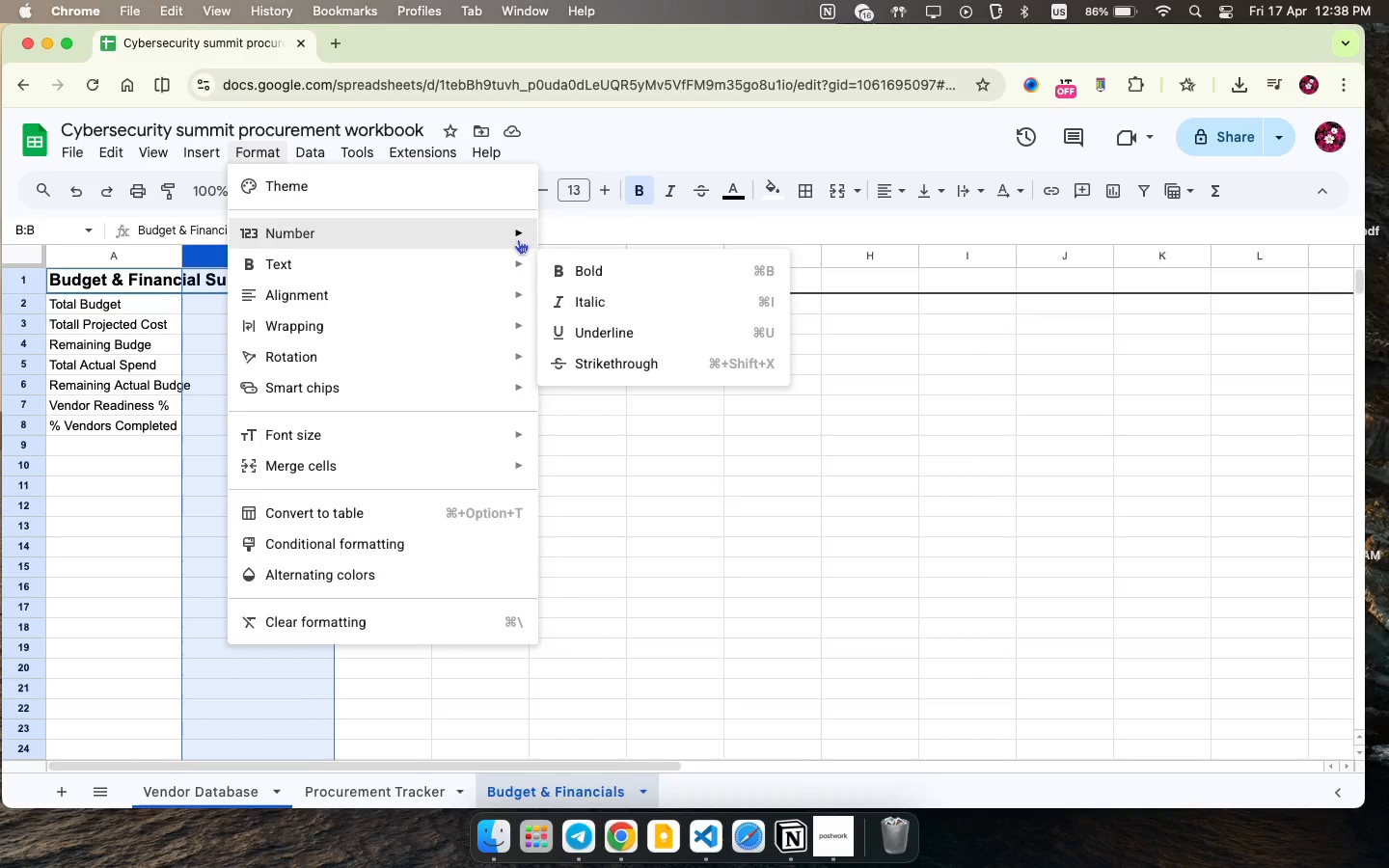 
left_click([659, 520])
 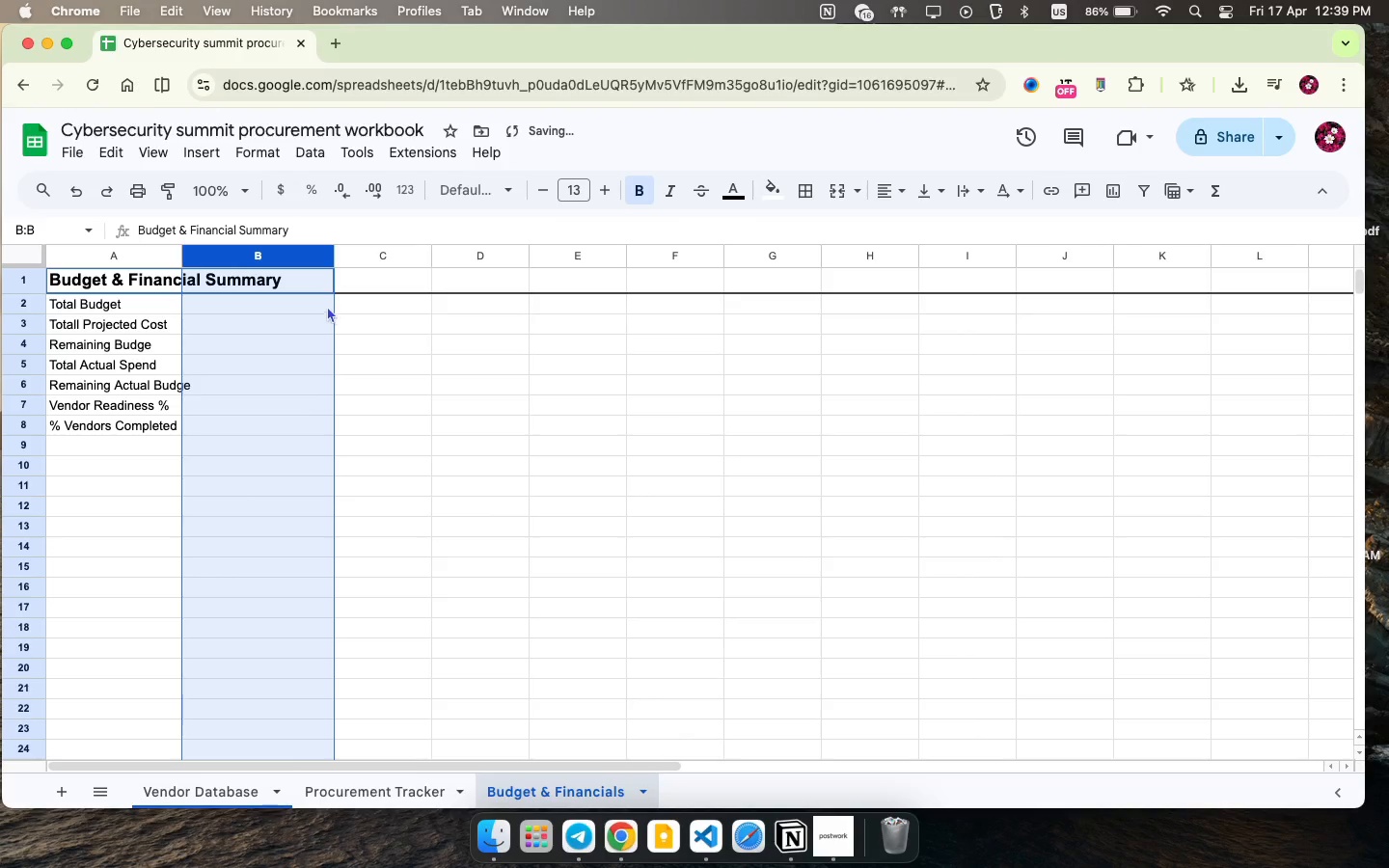 
type(464645)
 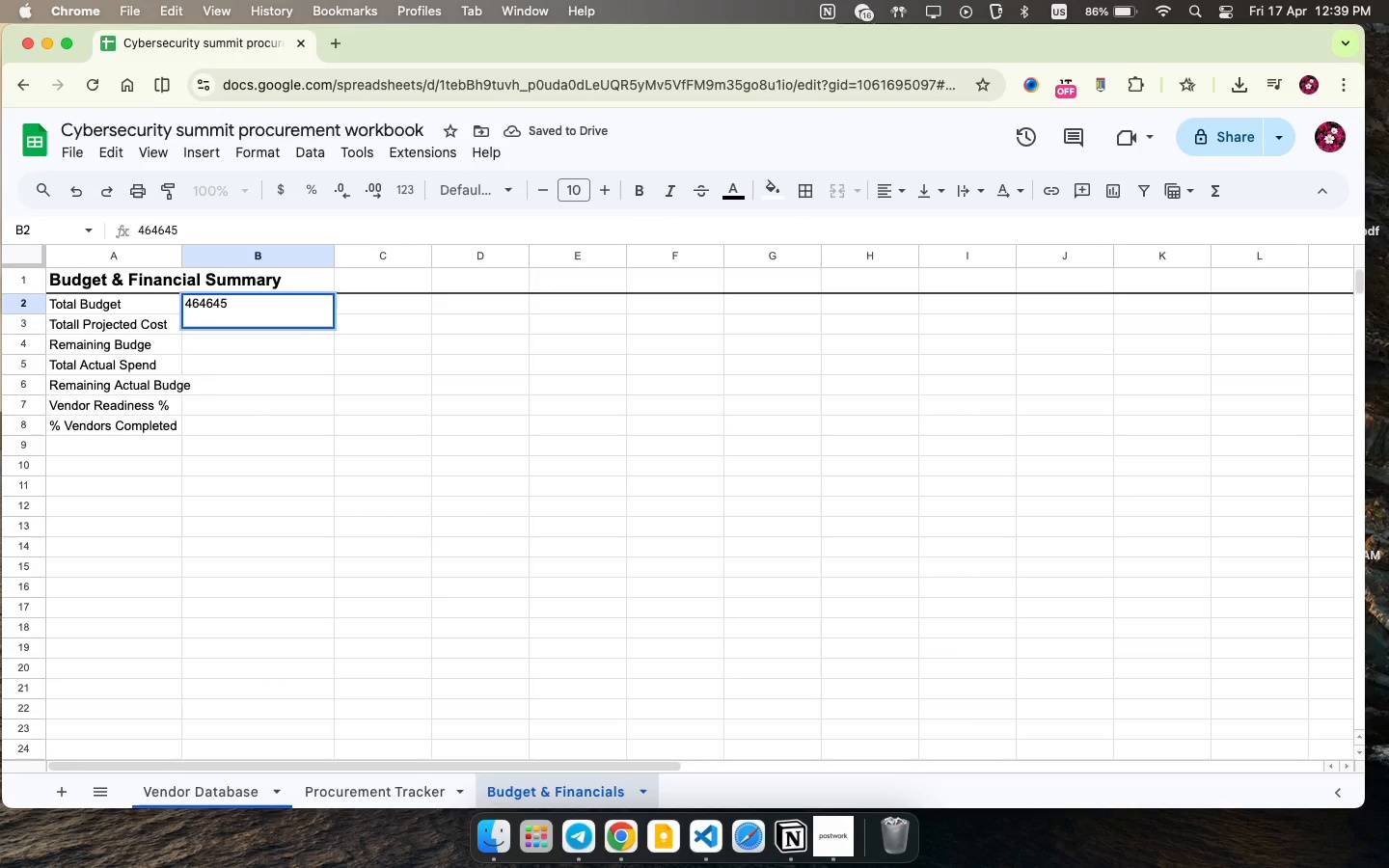 
key(ArrowDown)
 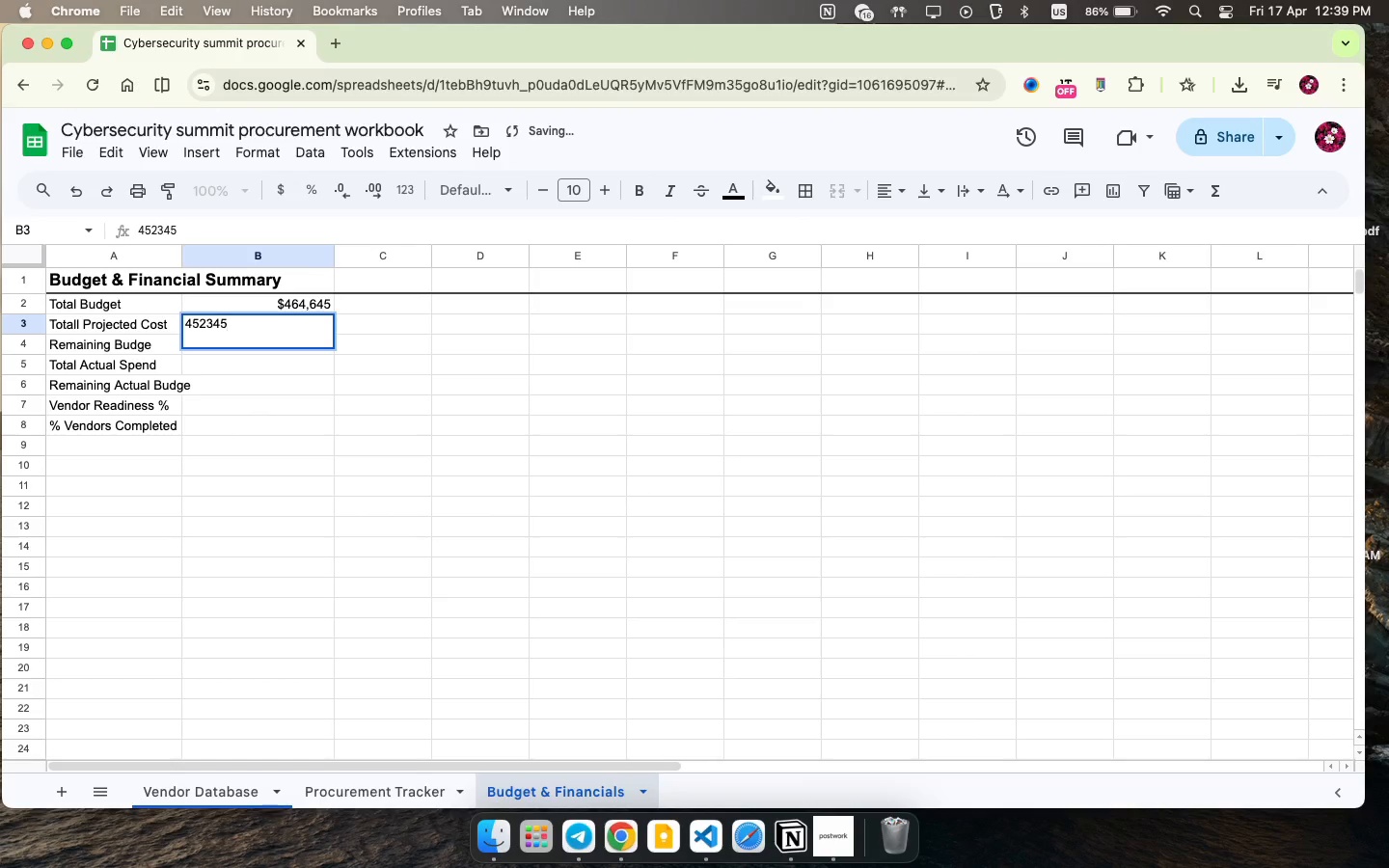 
type(452345)
 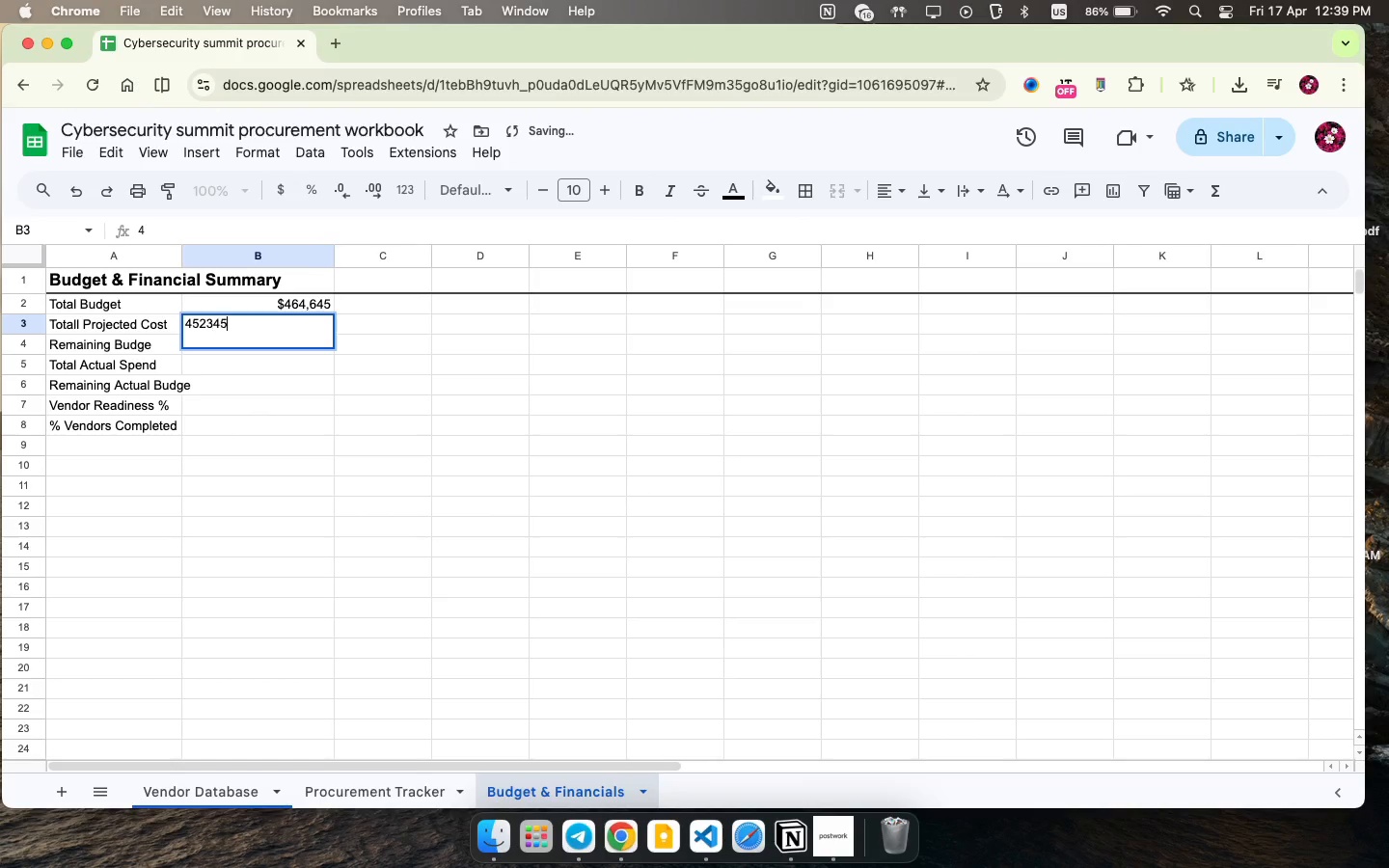 
key(ArrowDown)
 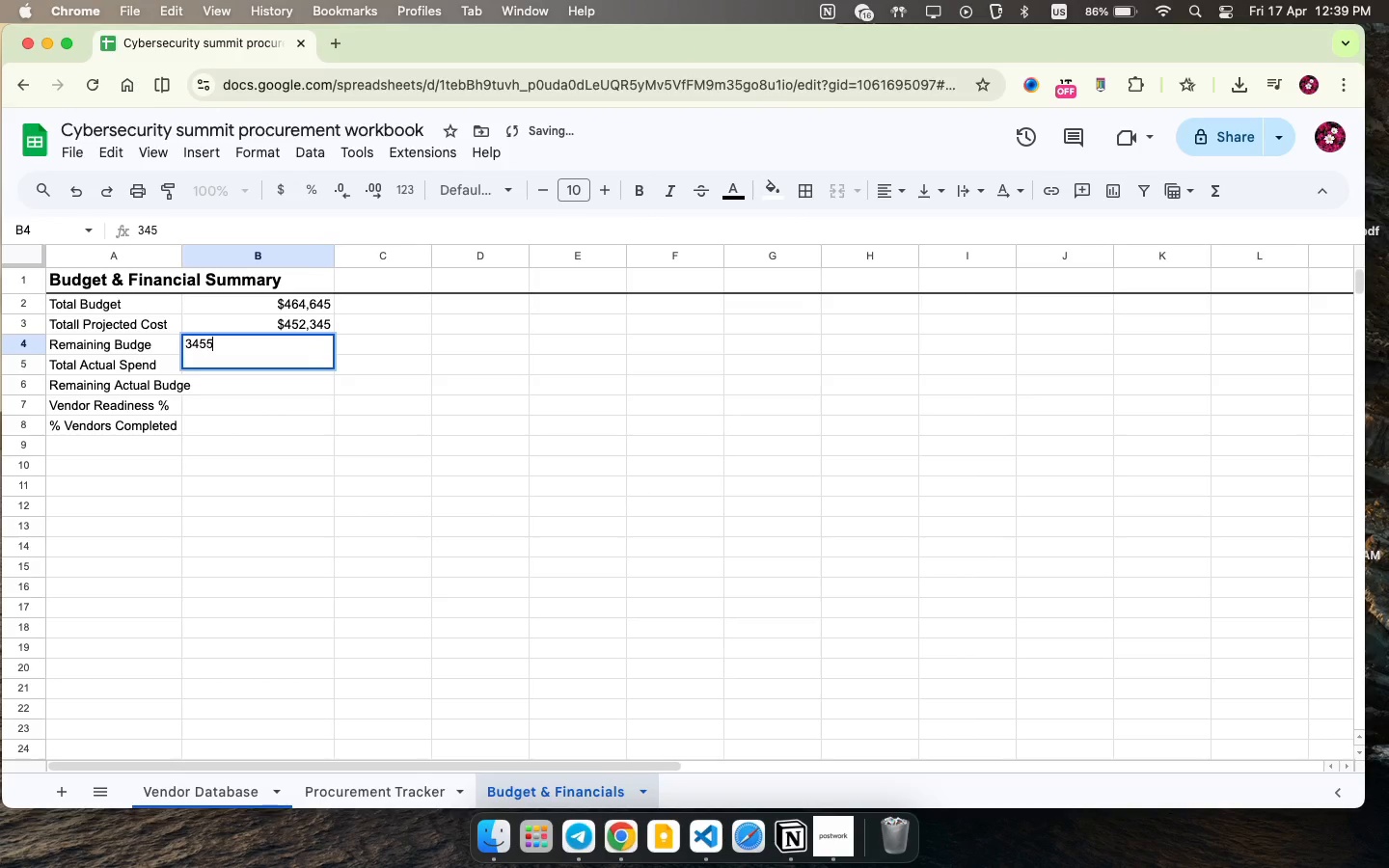 
type(34552)
 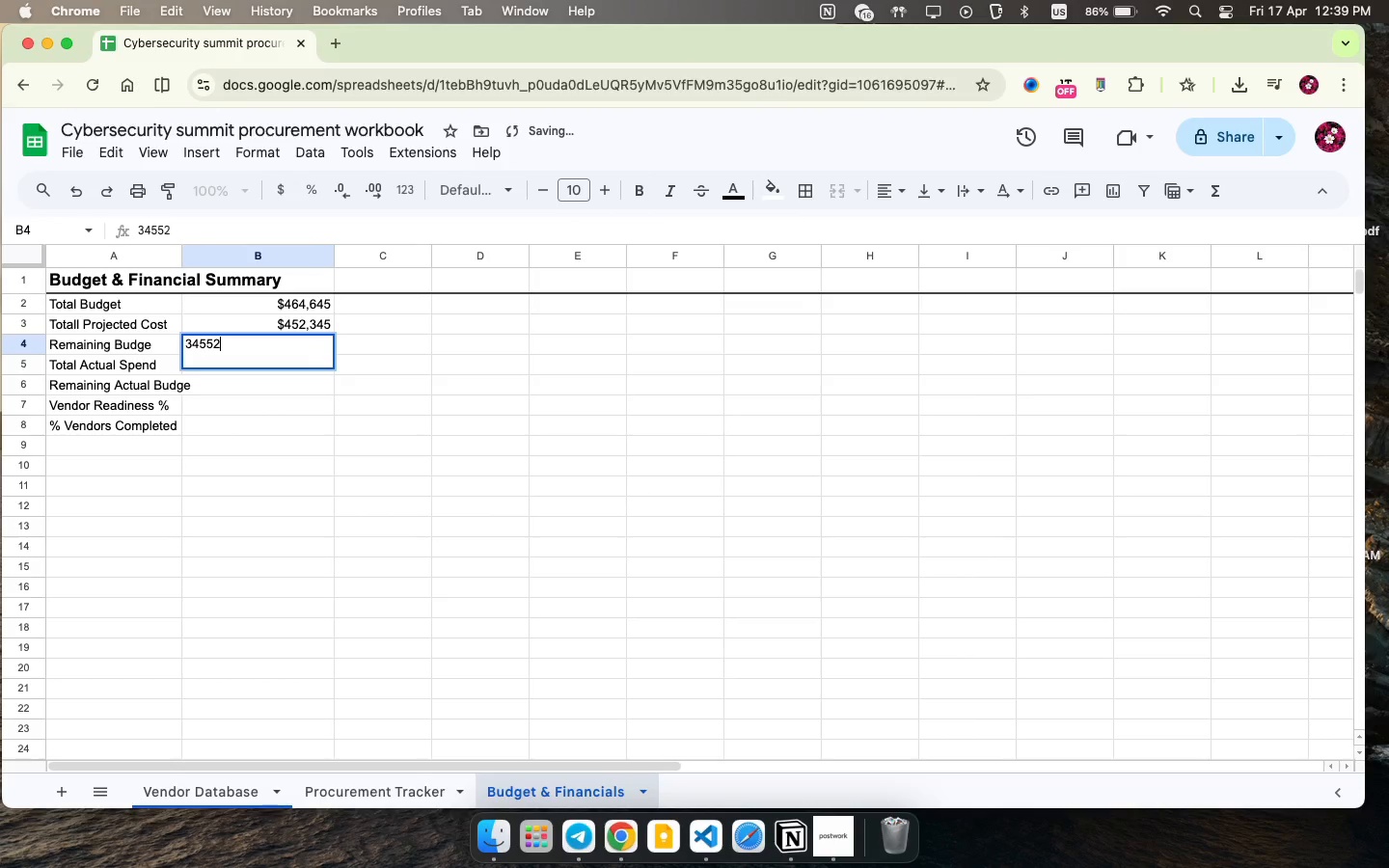 
key(ArrowDown)
 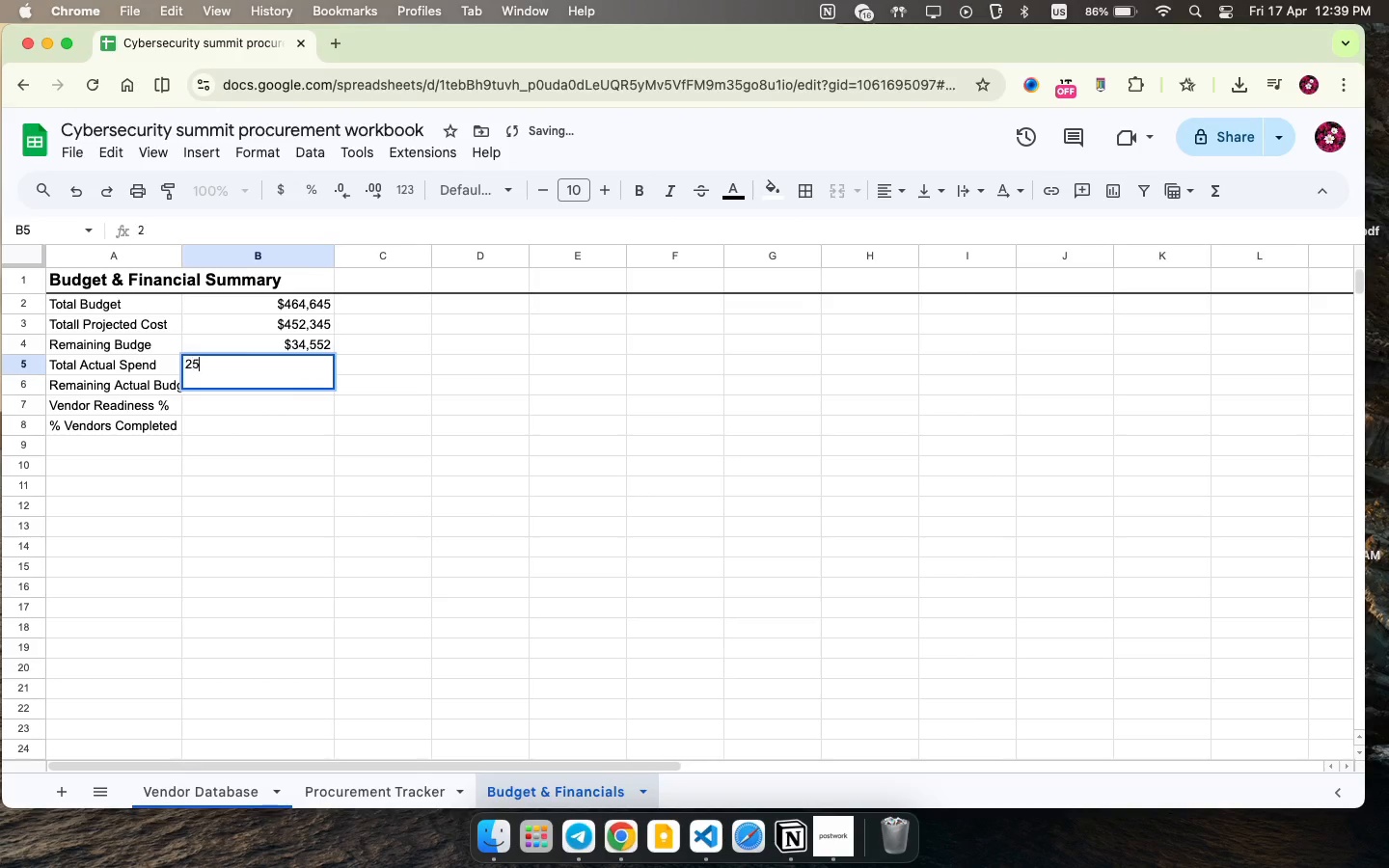 
type(25)
 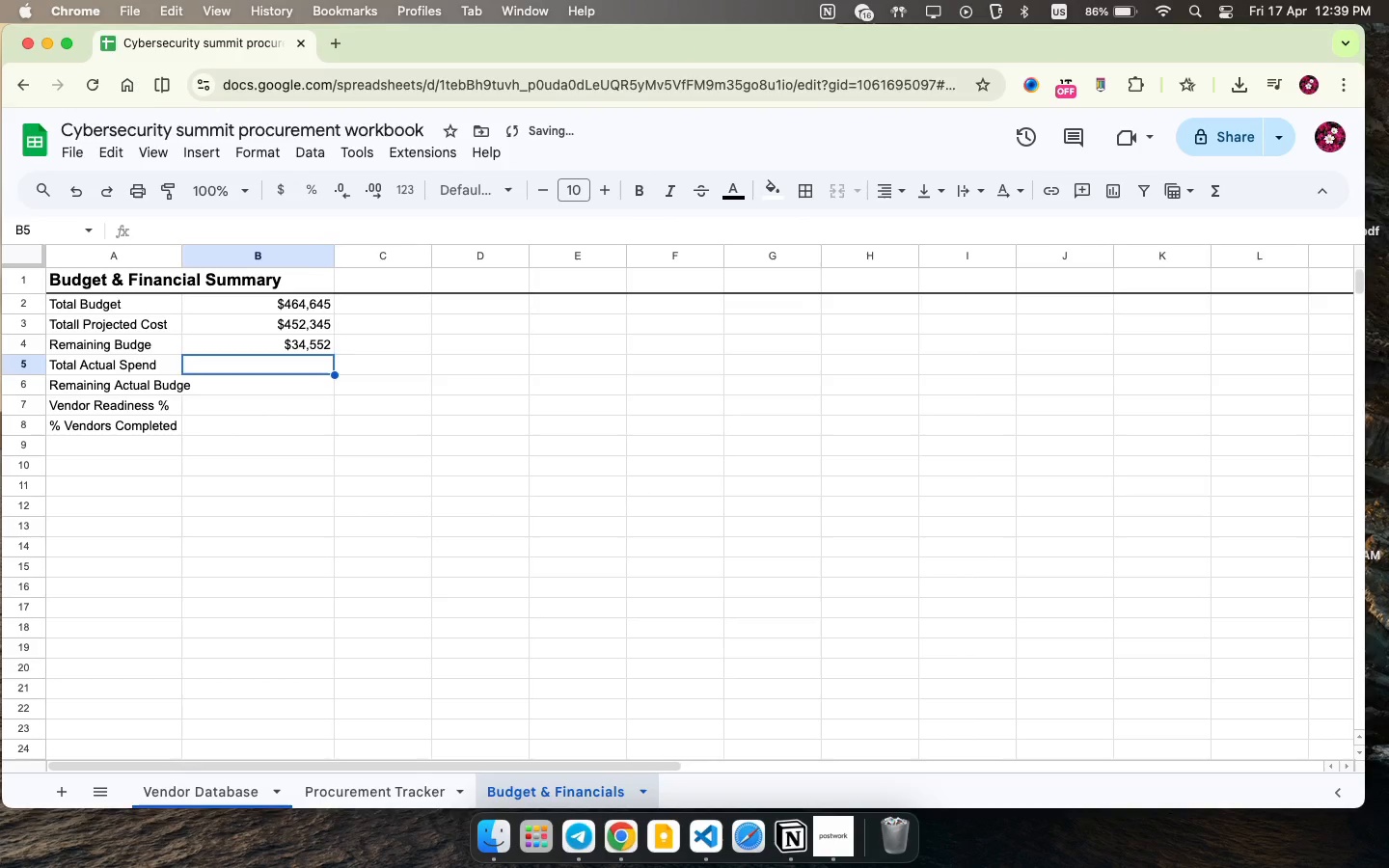 
key(ArrowDown)
 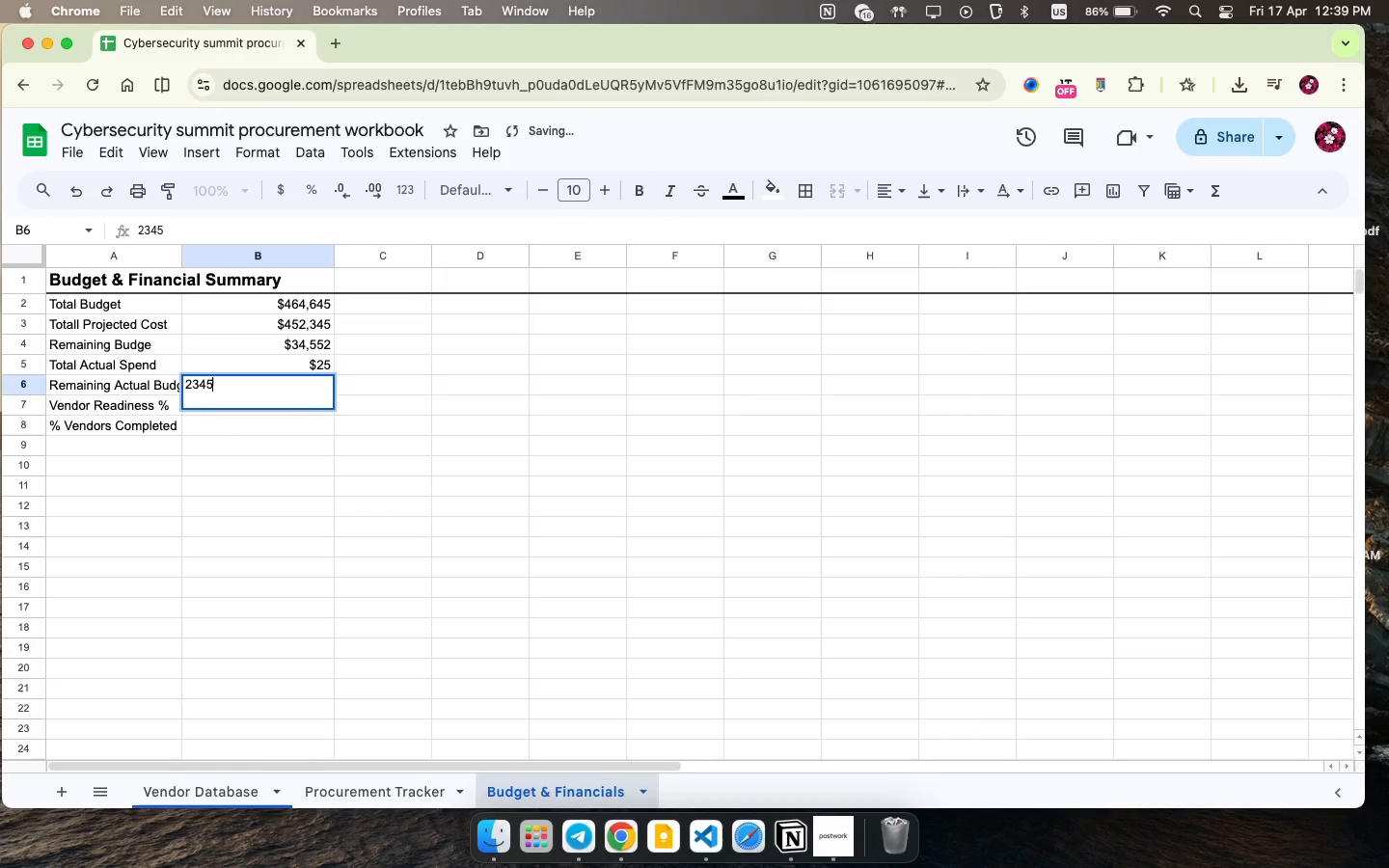 
type(2345)
 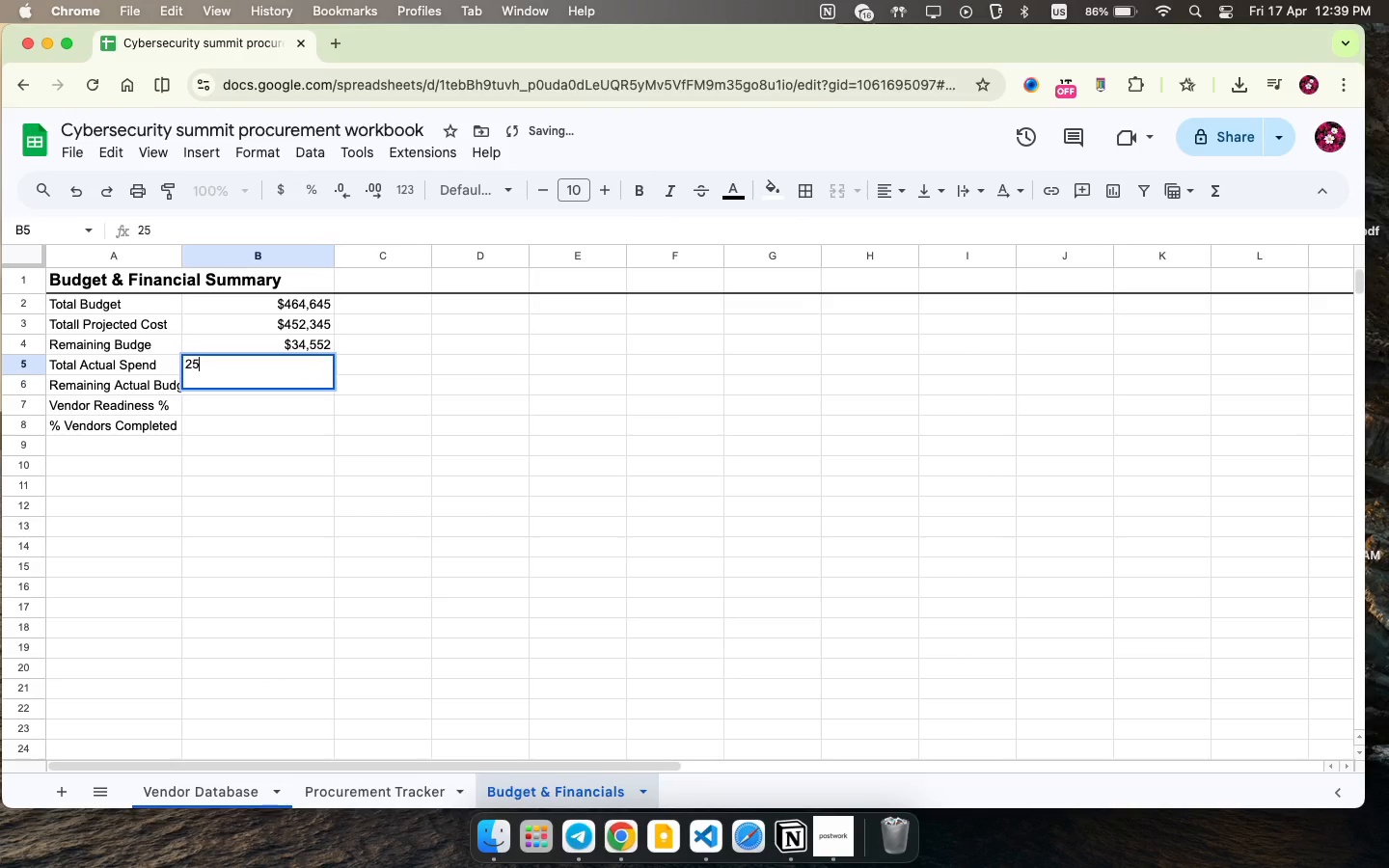 
key(ArrowDown)
 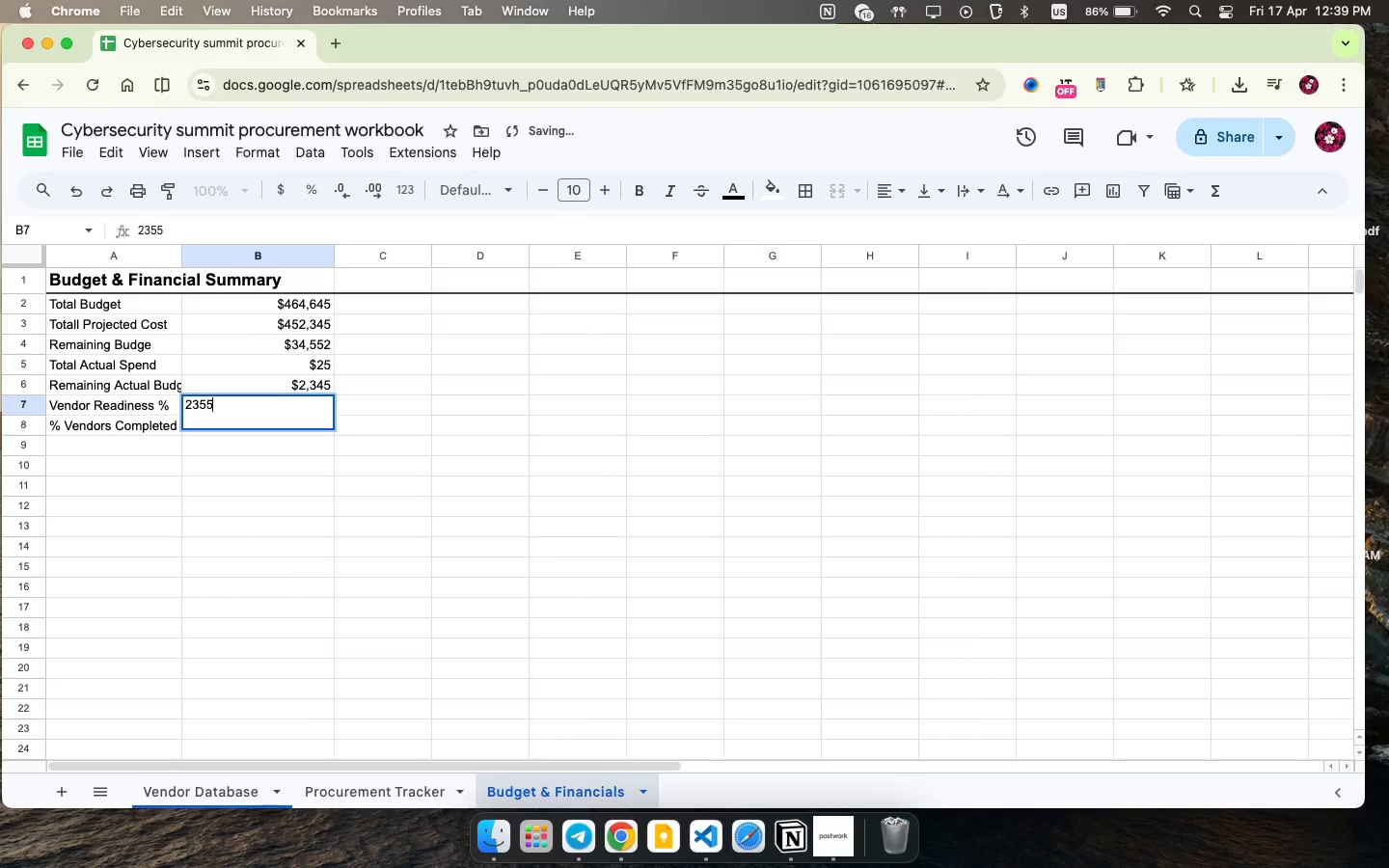 
type(23555)
 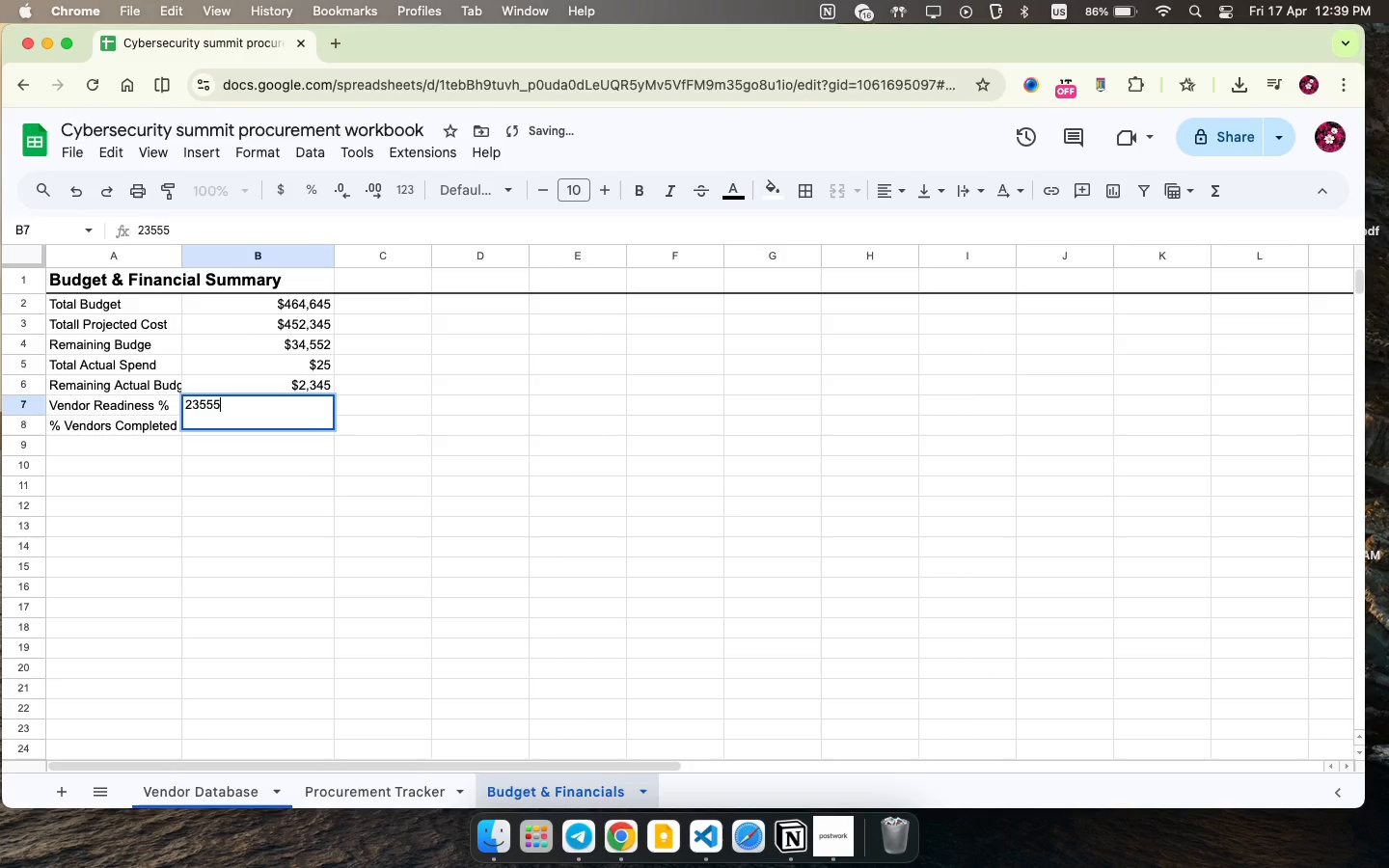 
key(ArrowDown)
 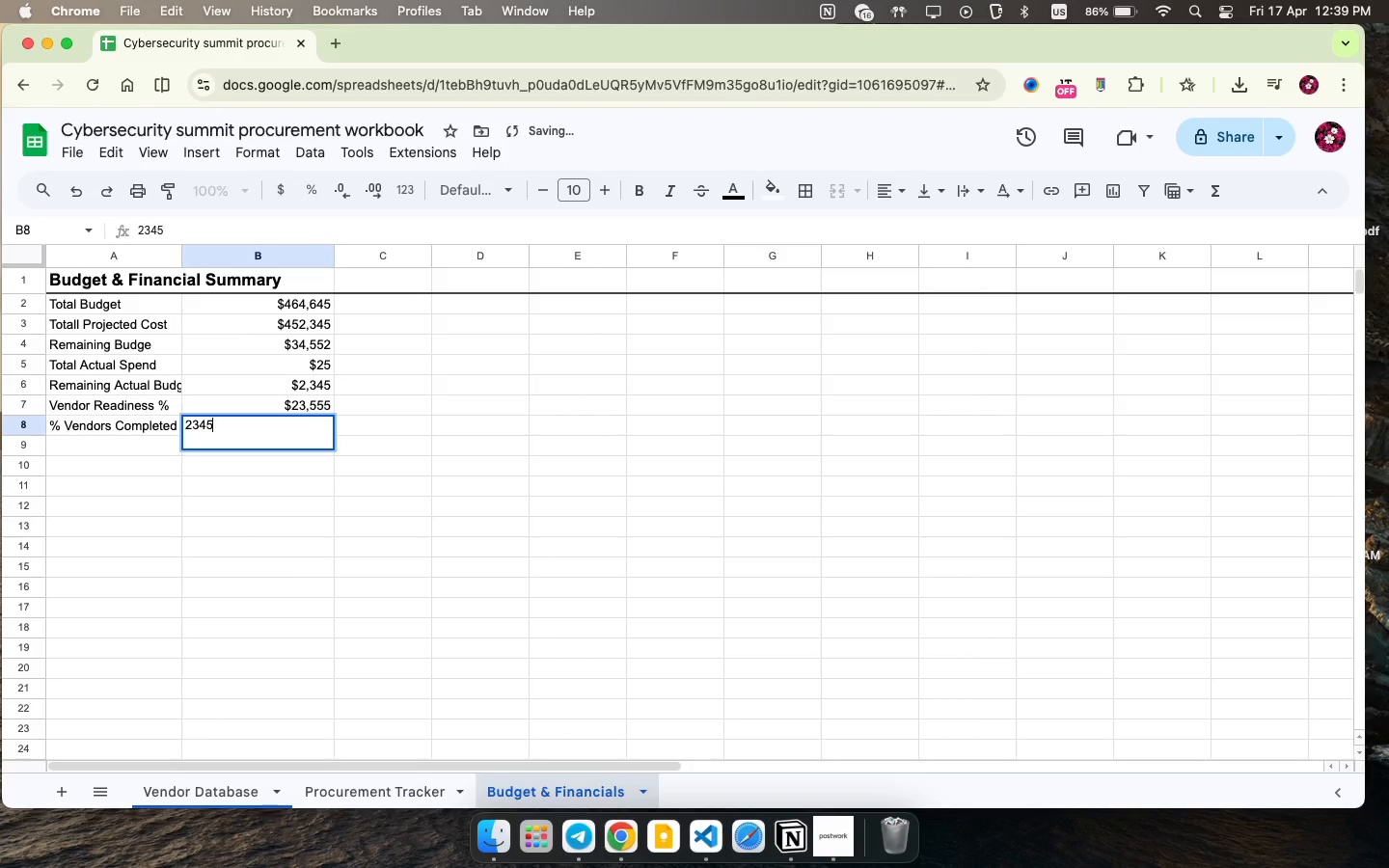 
type(23455)
 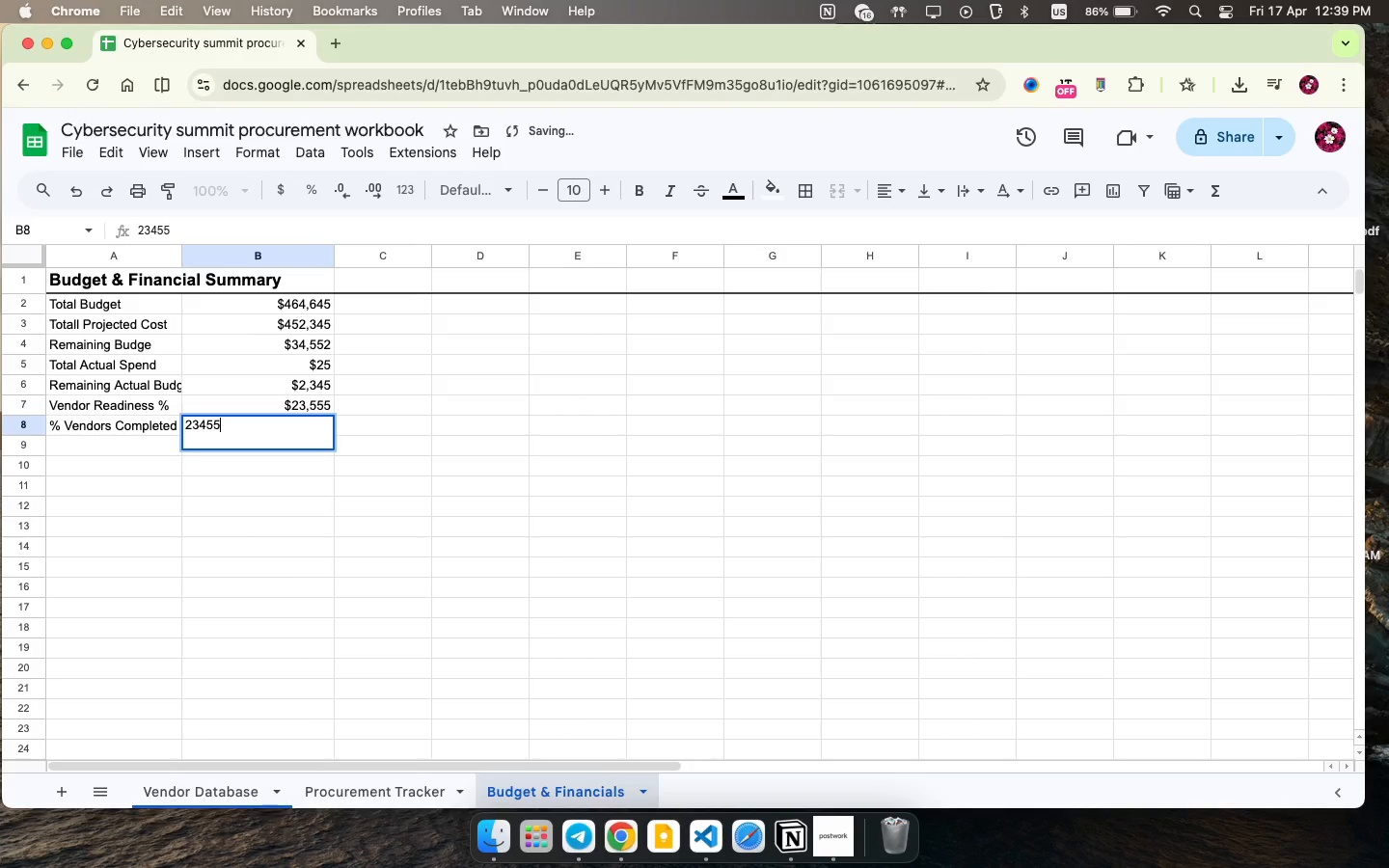 
key(ArrowDown)
 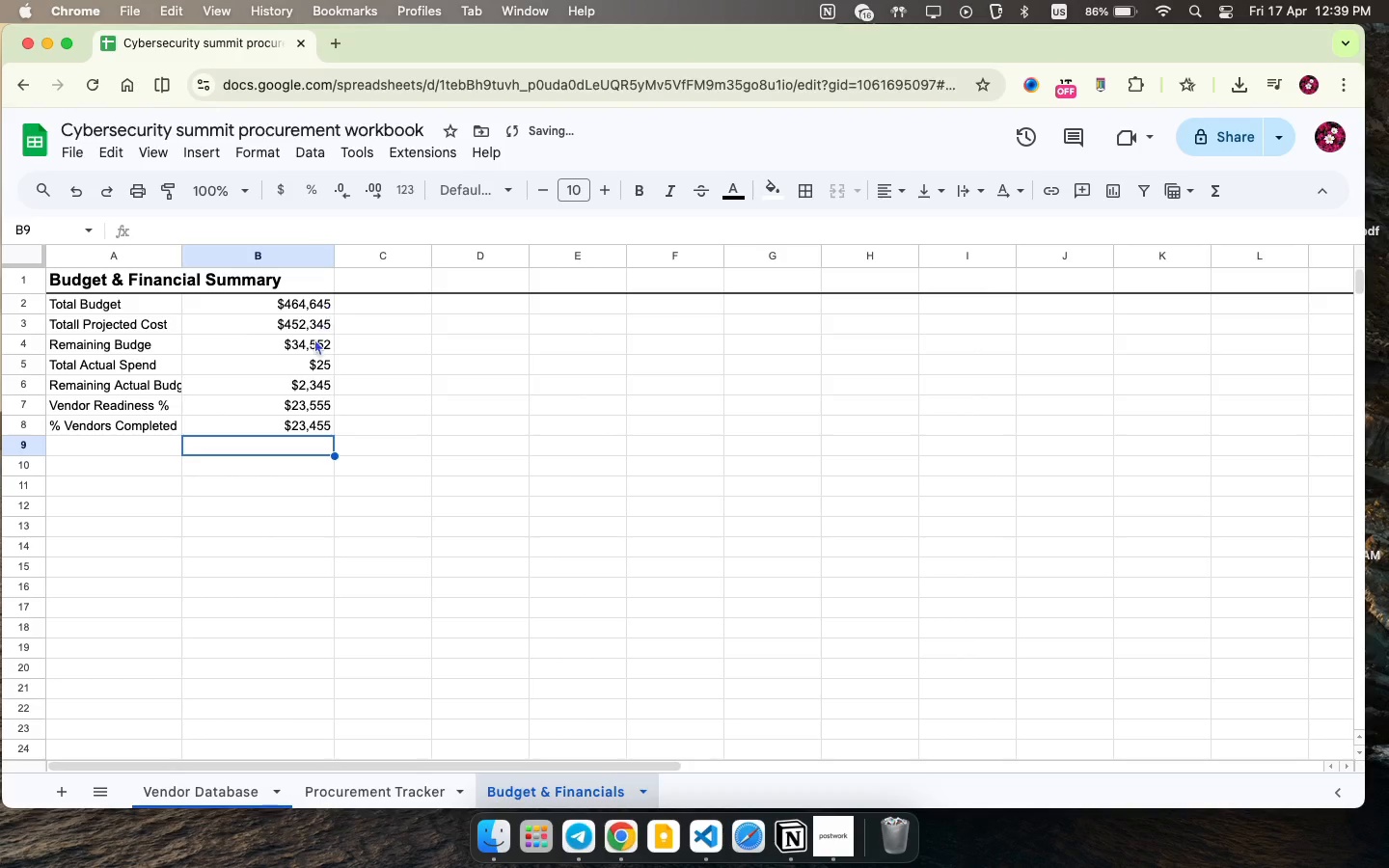 
left_click([311, 368])
 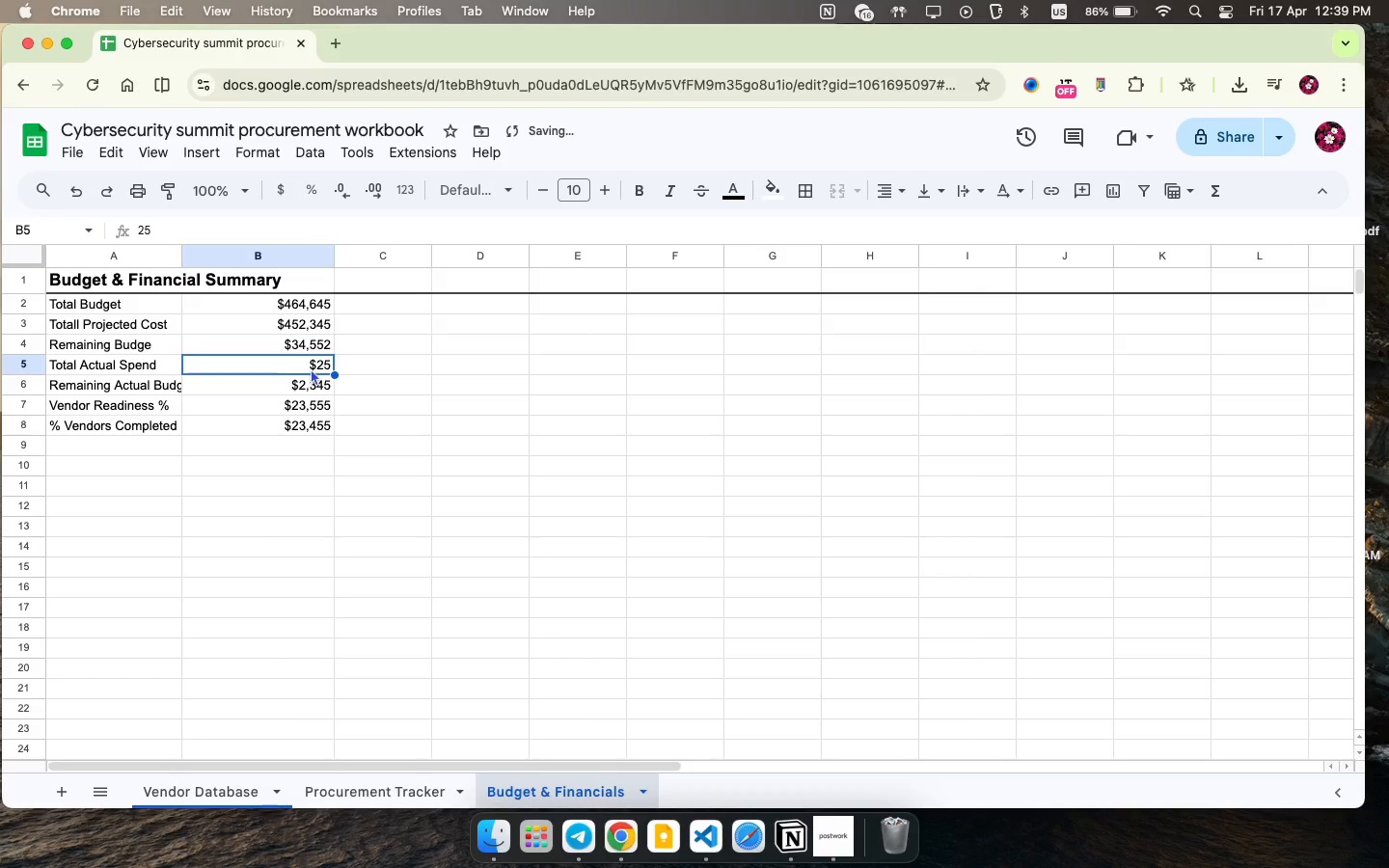 
type(56246)
 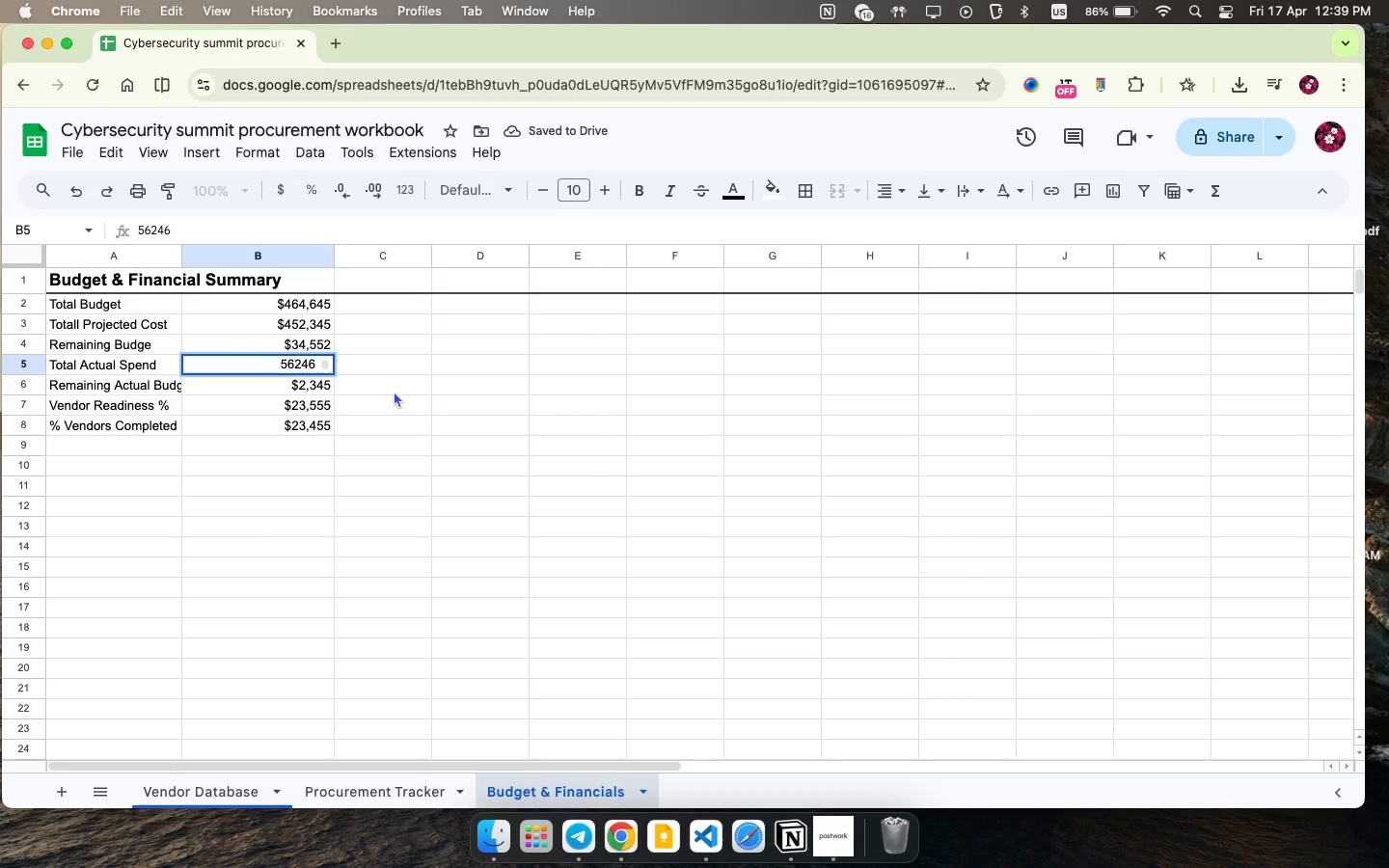 
left_click([444, 396])
 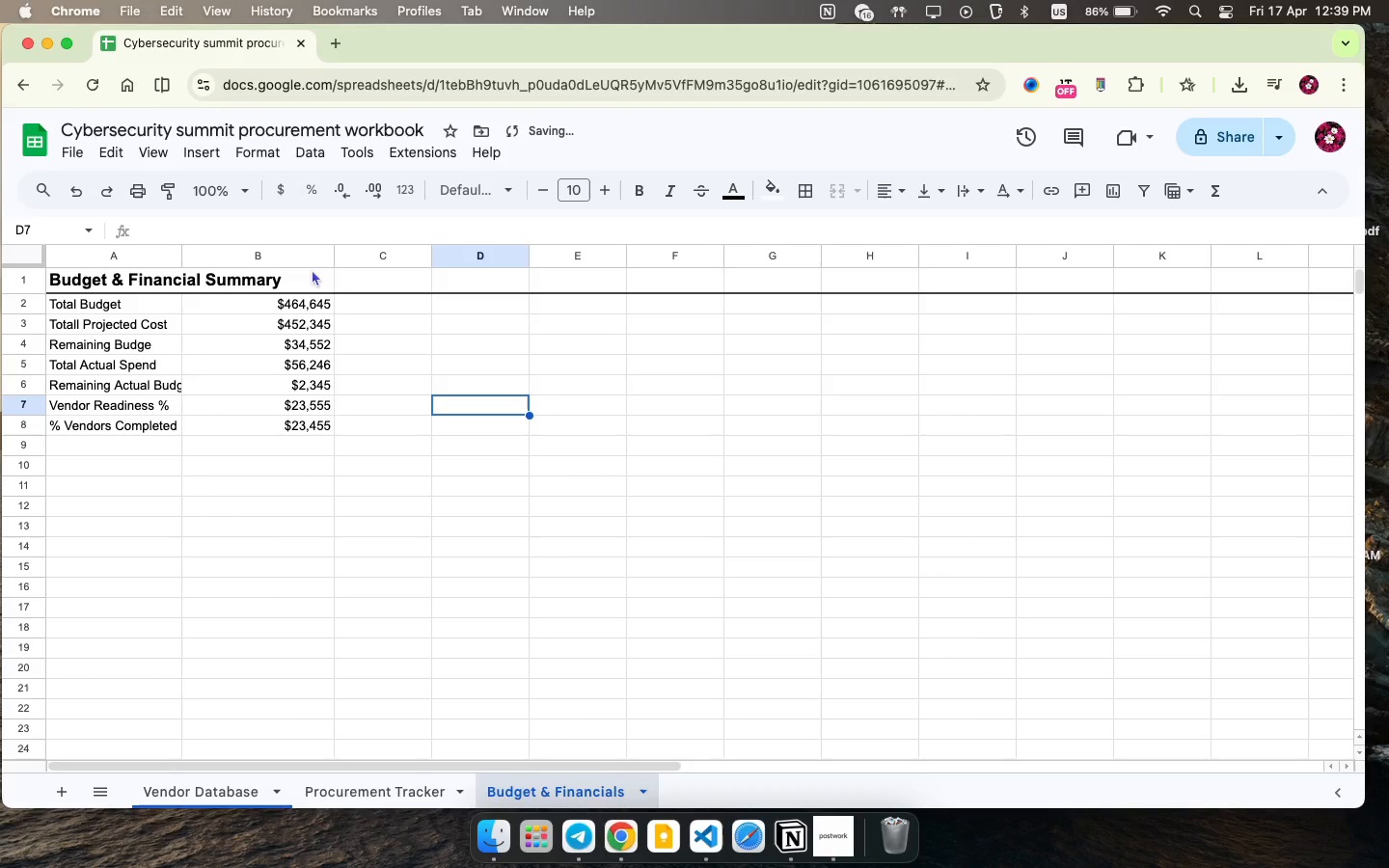 
left_click([303, 244])
 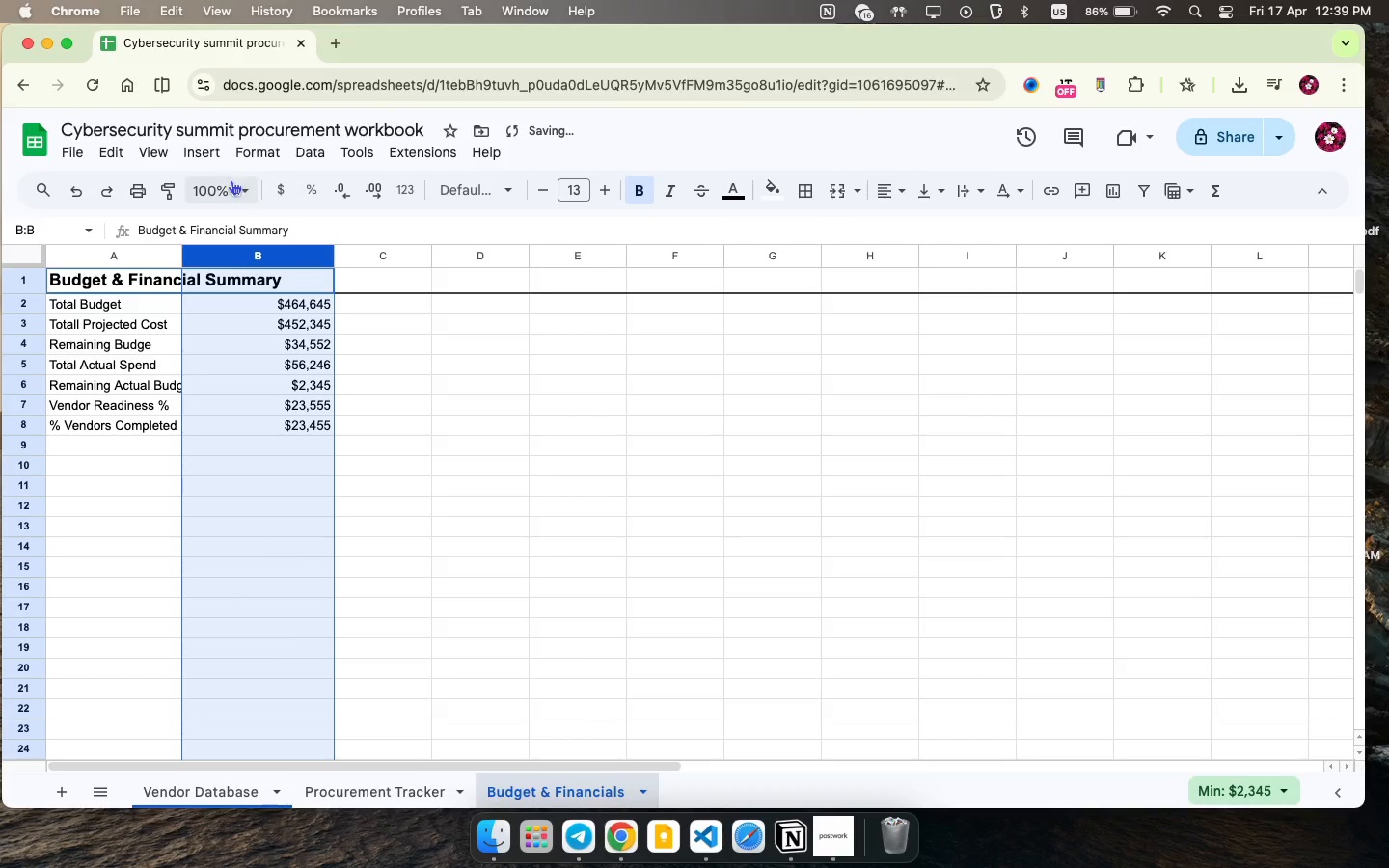 
left_click([260, 164])
 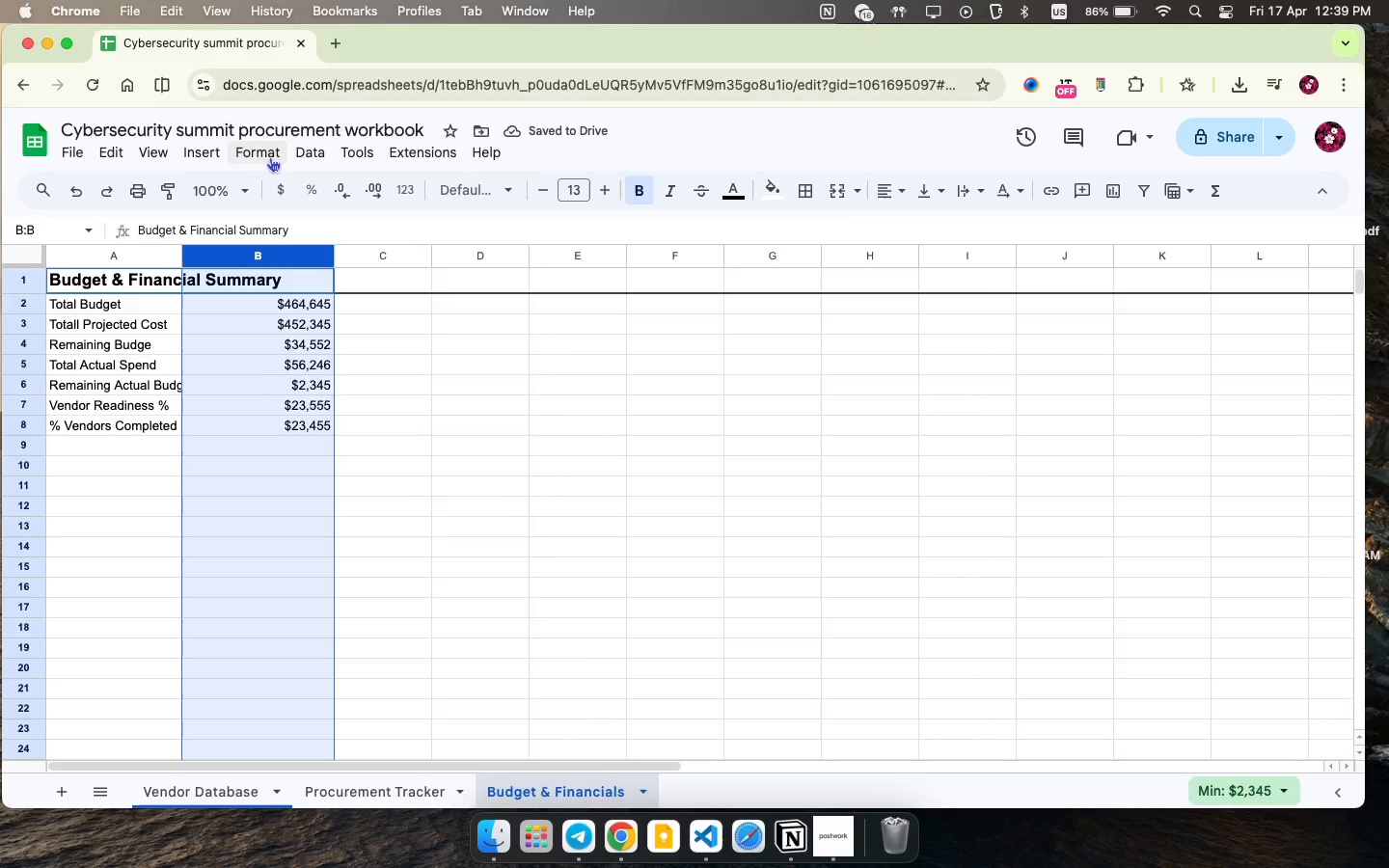 
left_click([270, 157])
 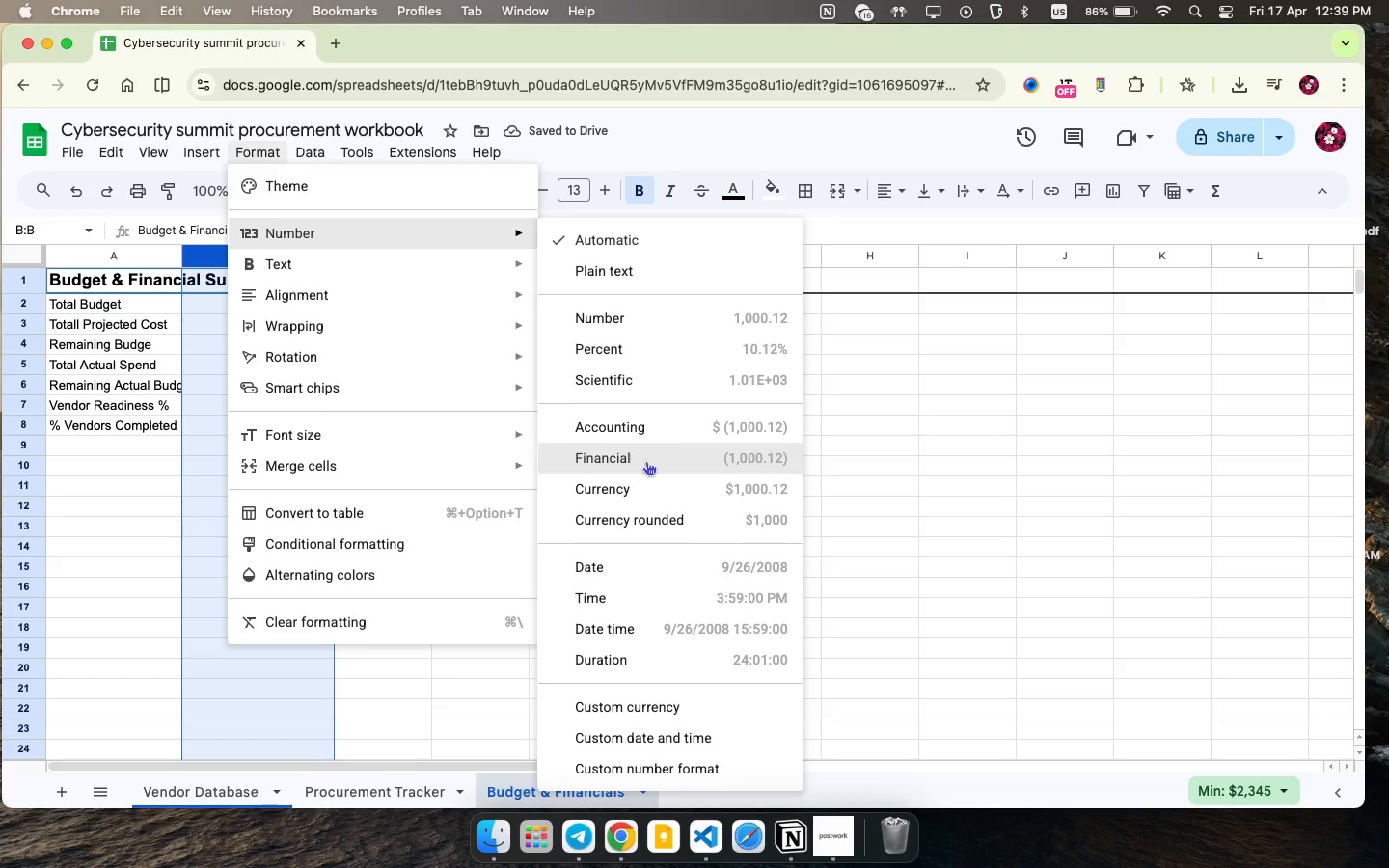 
left_click([650, 495])
 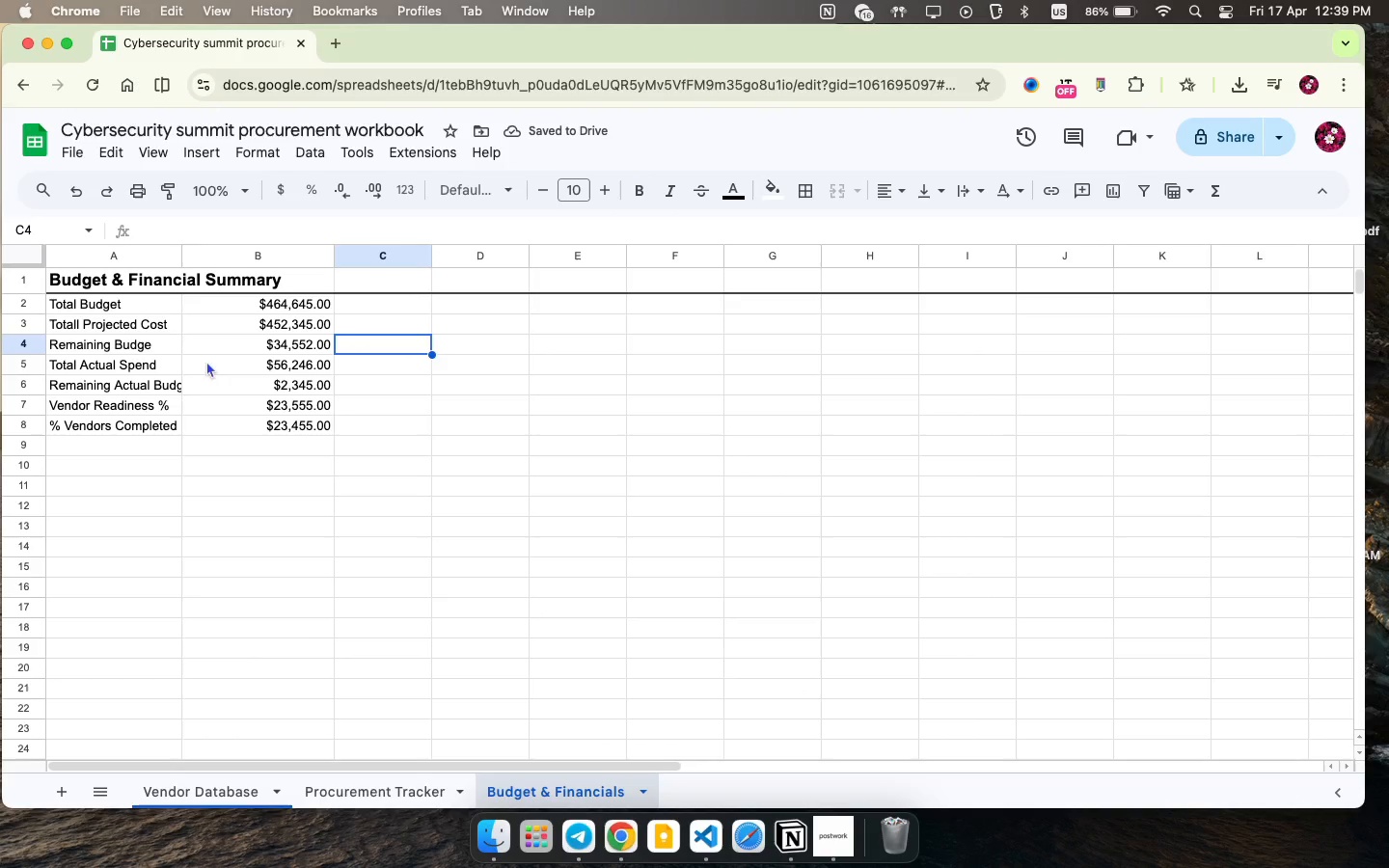 
left_click_drag(start_coordinate=[155, 308], to_coordinate=[156, 421])
 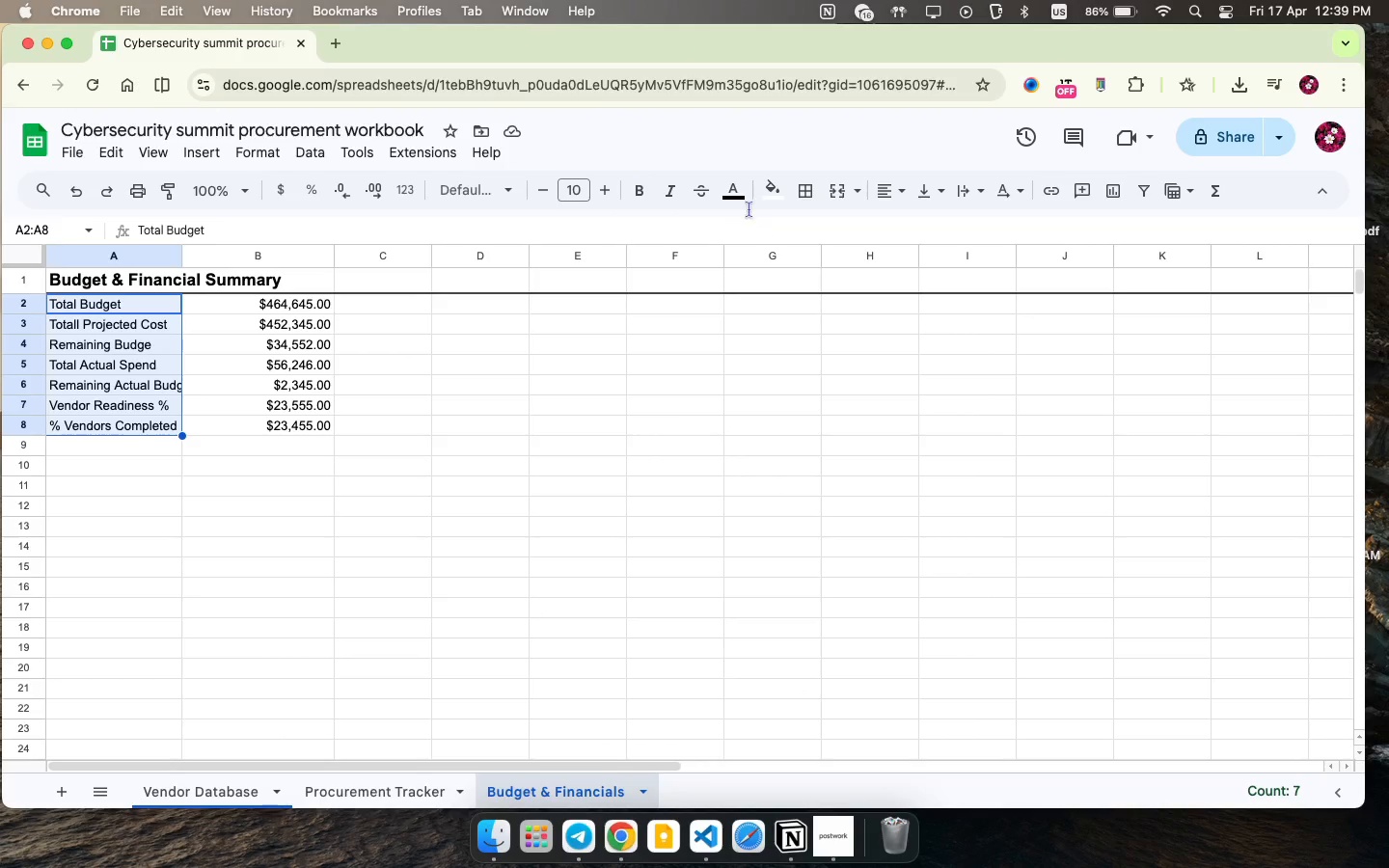 
left_click([770, 187])
 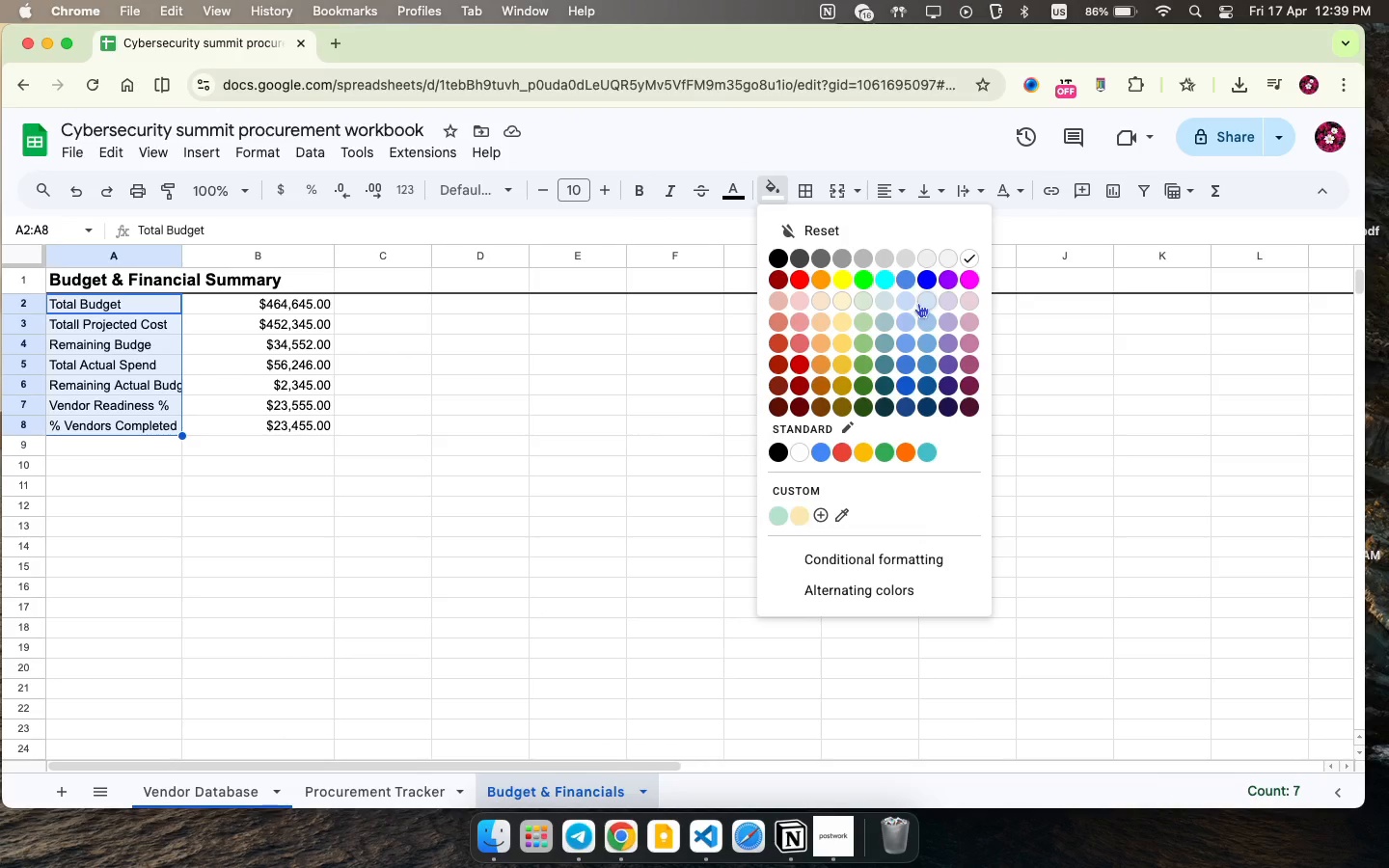 
left_click([905, 303])
 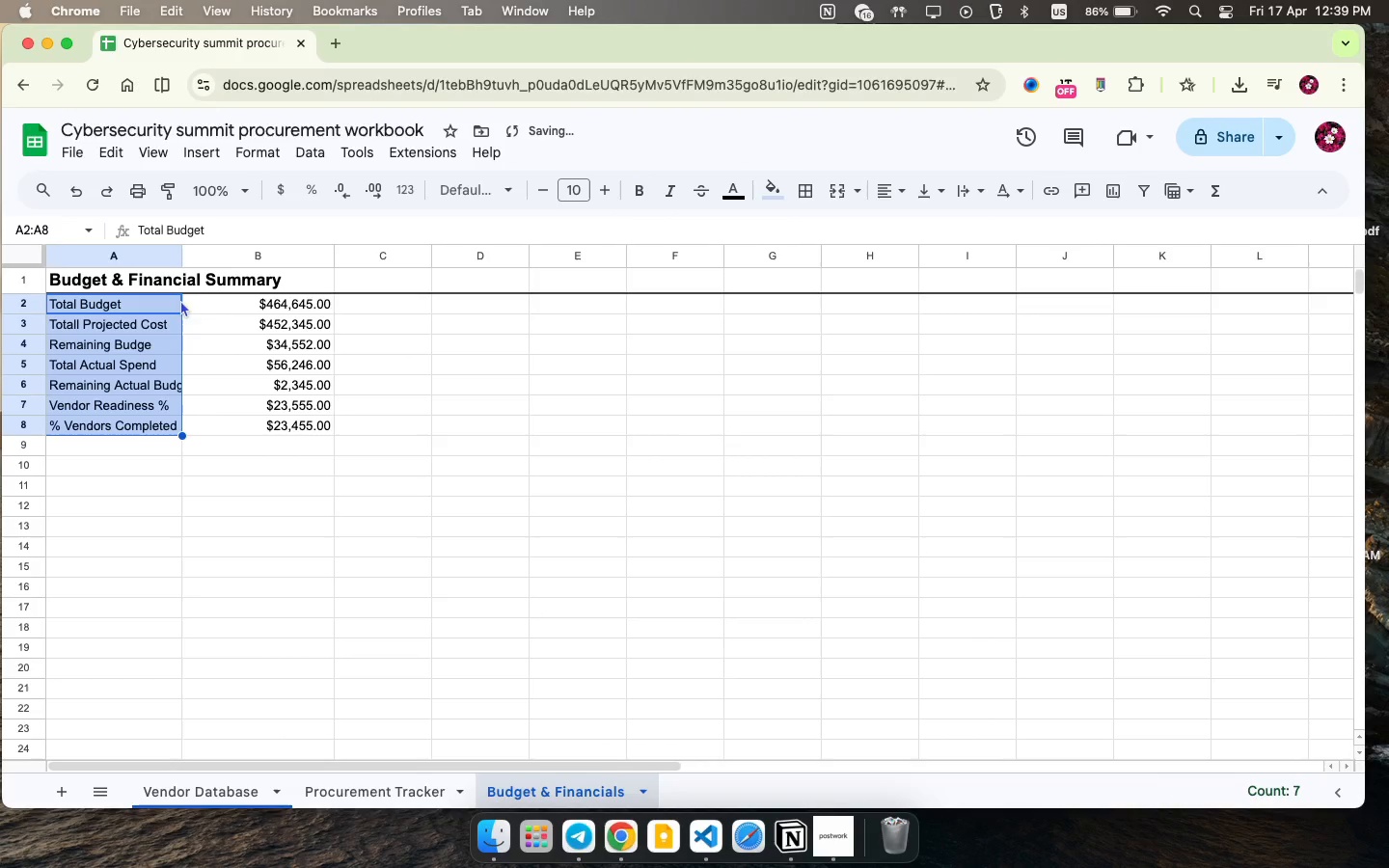 
left_click_drag(start_coordinate=[186, 252], to_coordinate=[224, 247])
 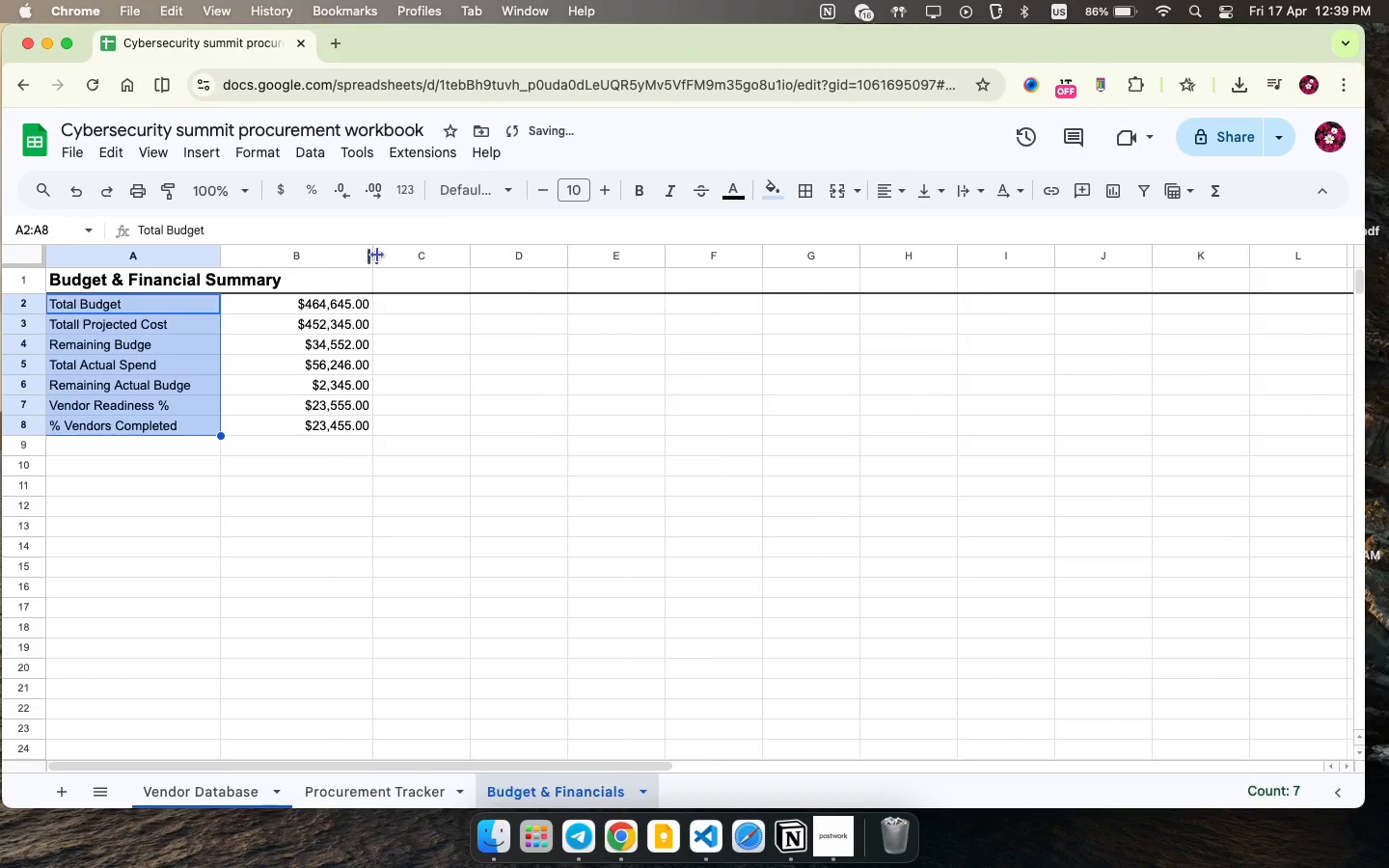 
left_click_drag(start_coordinate=[372, 255], to_coordinate=[357, 256])
 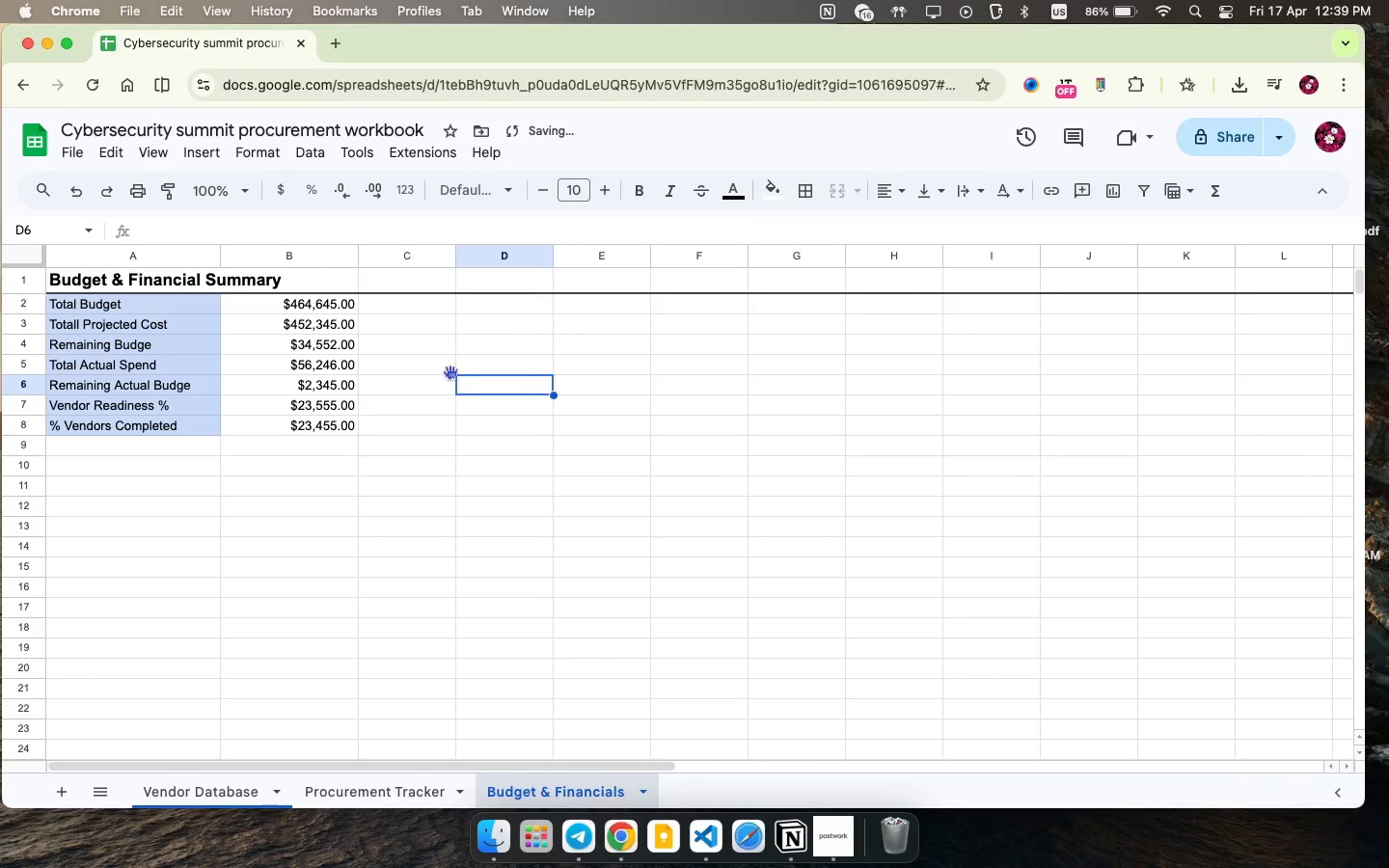 
left_click_drag(start_coordinate=[179, 312], to_coordinate=[352, 418])
 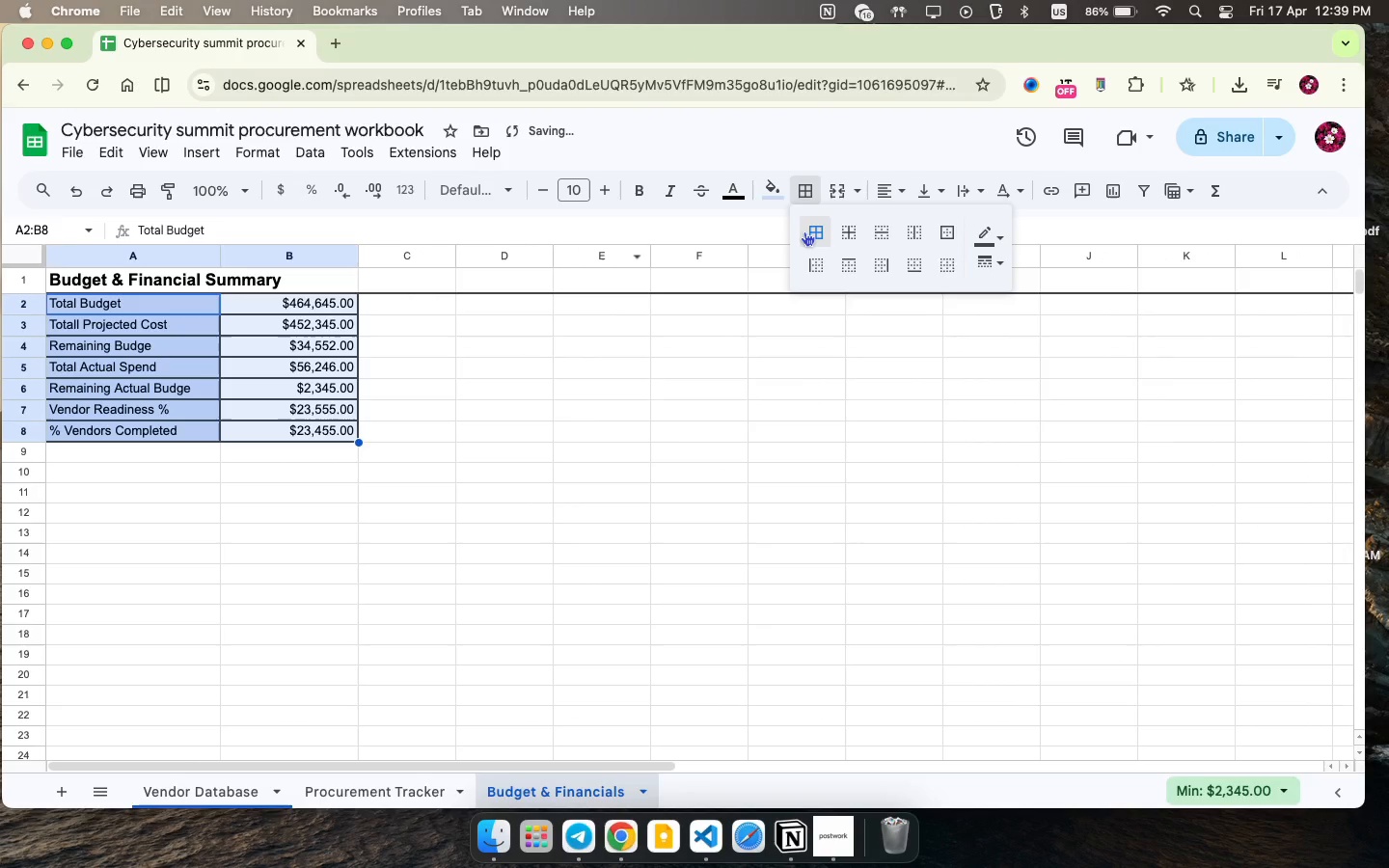 
left_click([841, 231])
 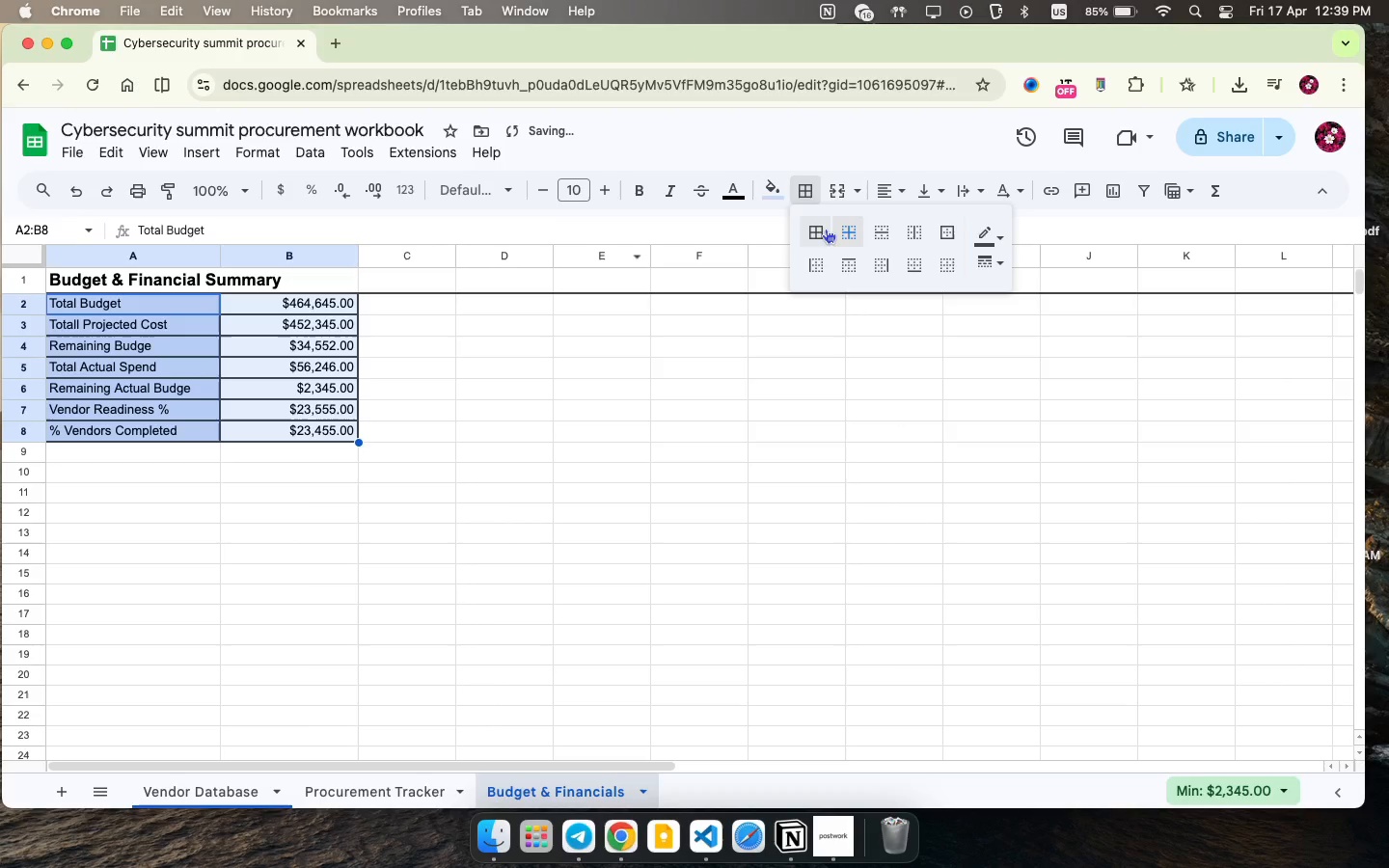 
left_click([616, 405])
 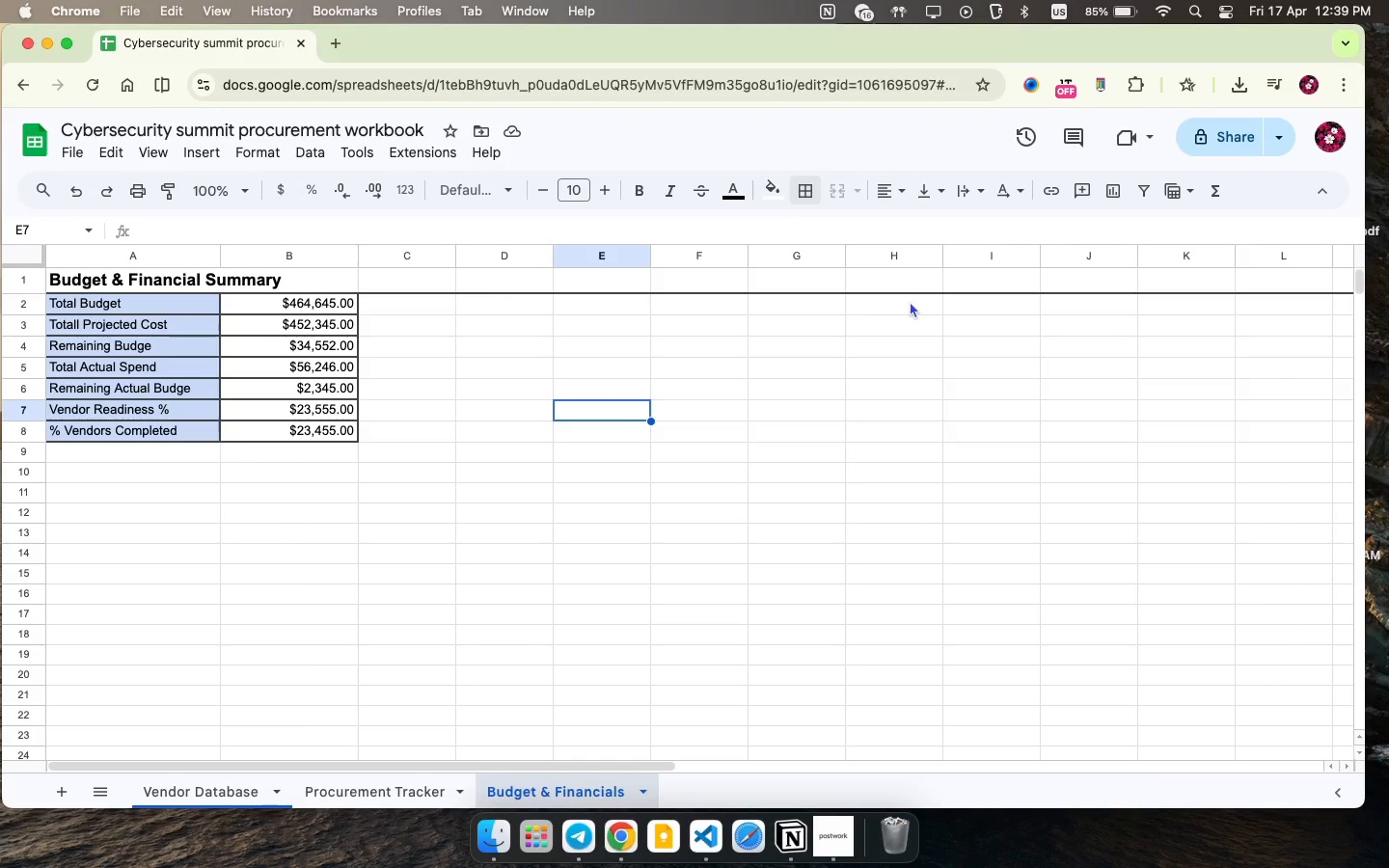 
wait(11.29)
 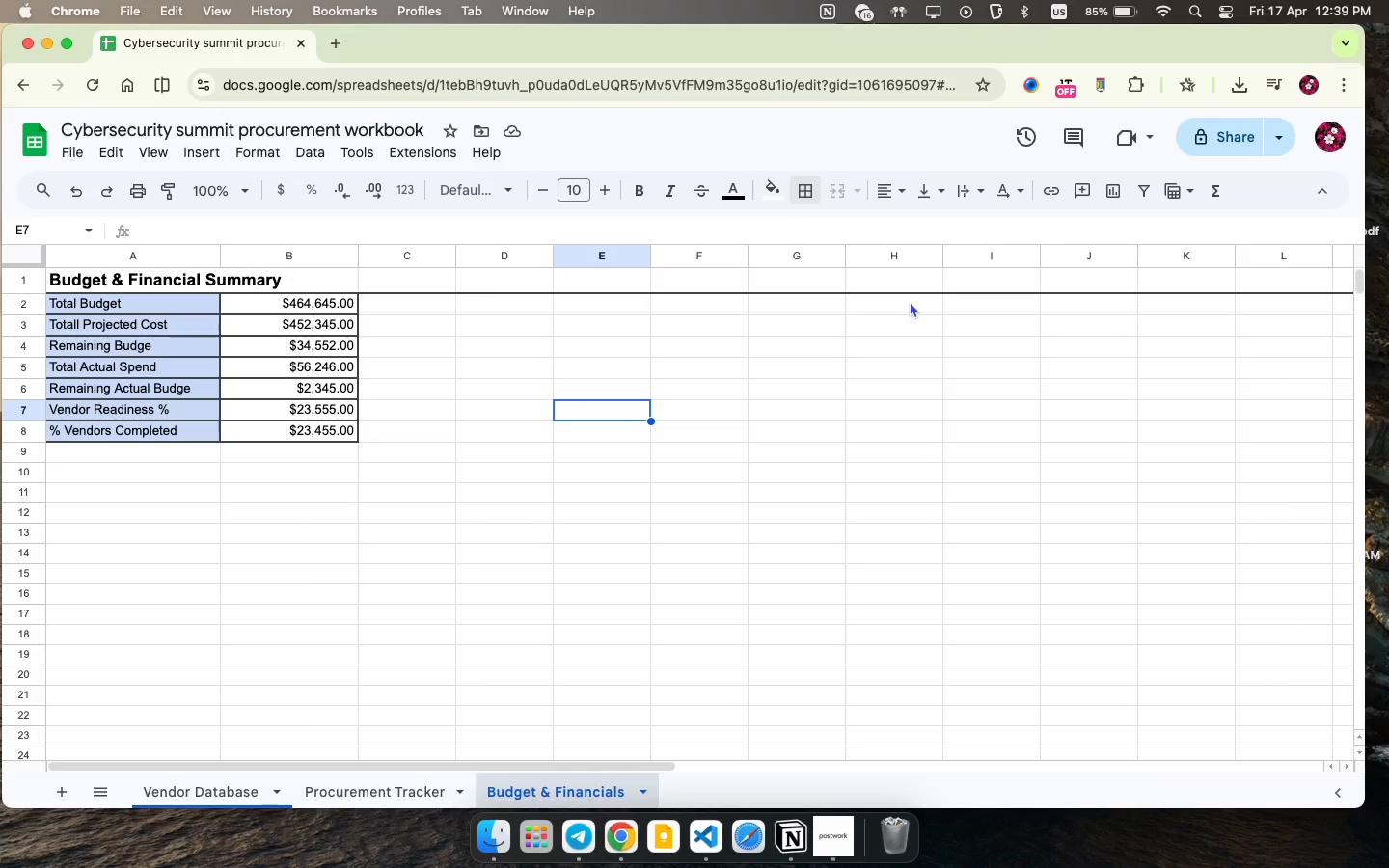 
left_click_drag(start_coordinate=[327, 401], to_coordinate=[330, 443])
 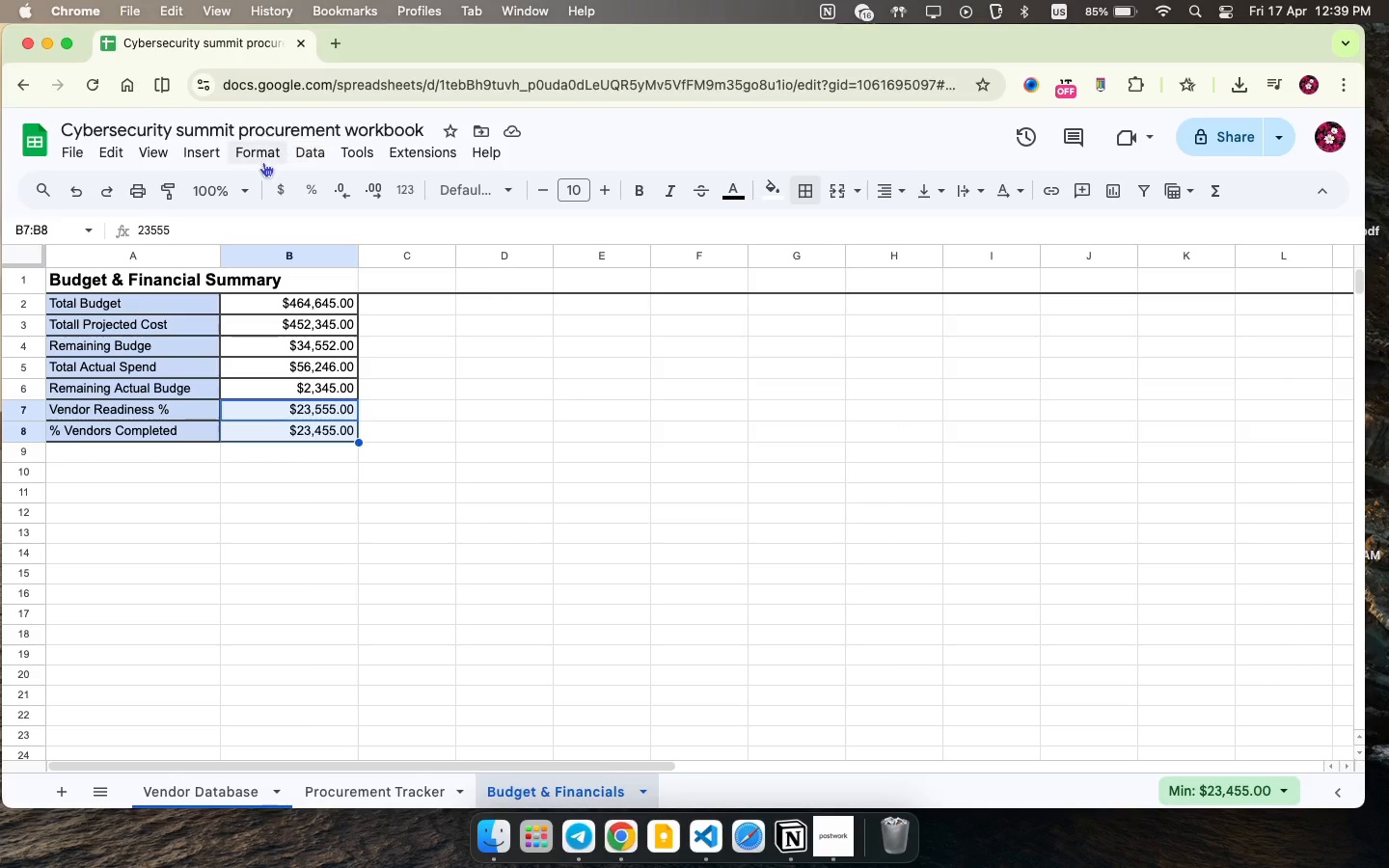 
left_click([240, 150])
 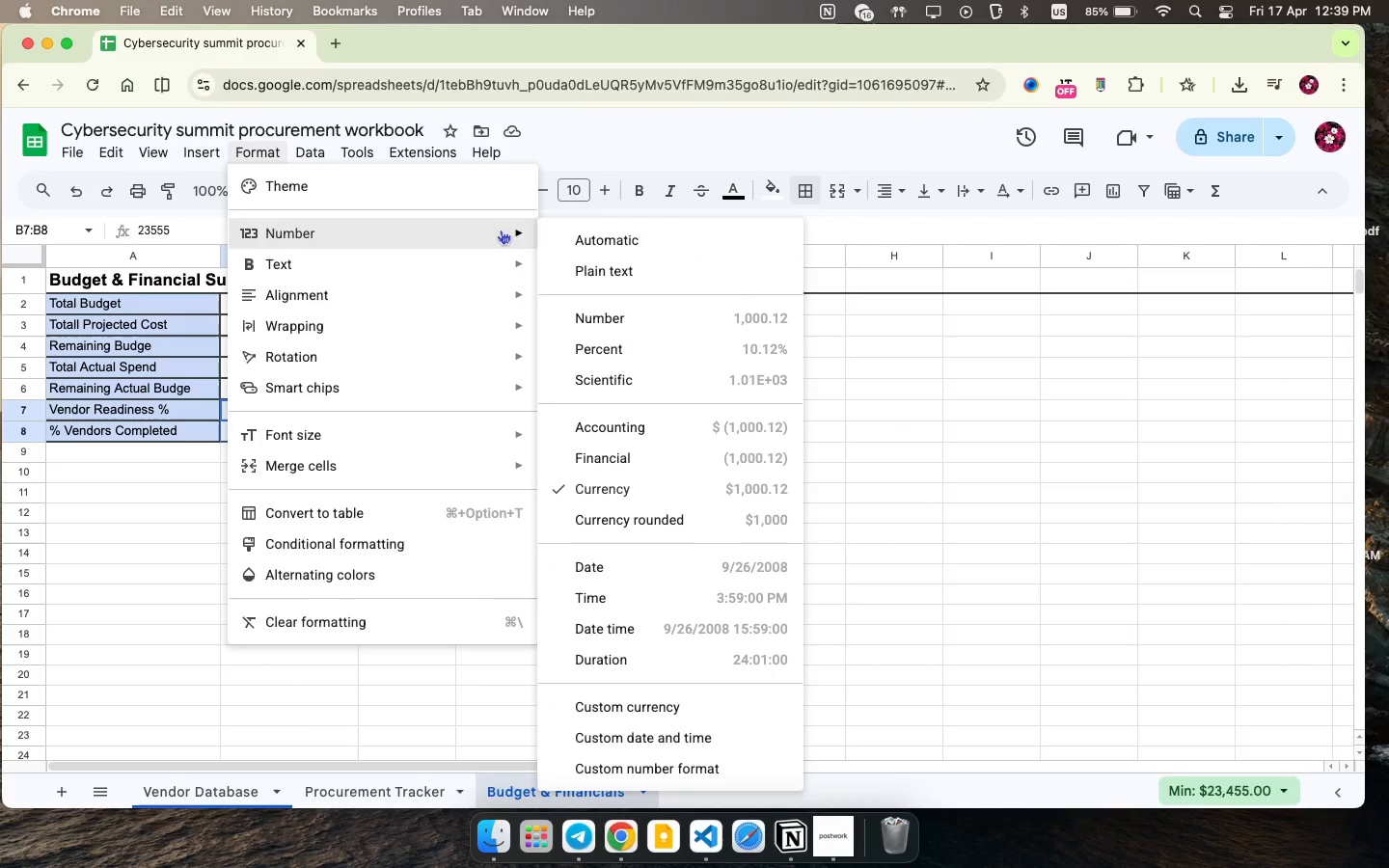 
left_click([604, 342])
 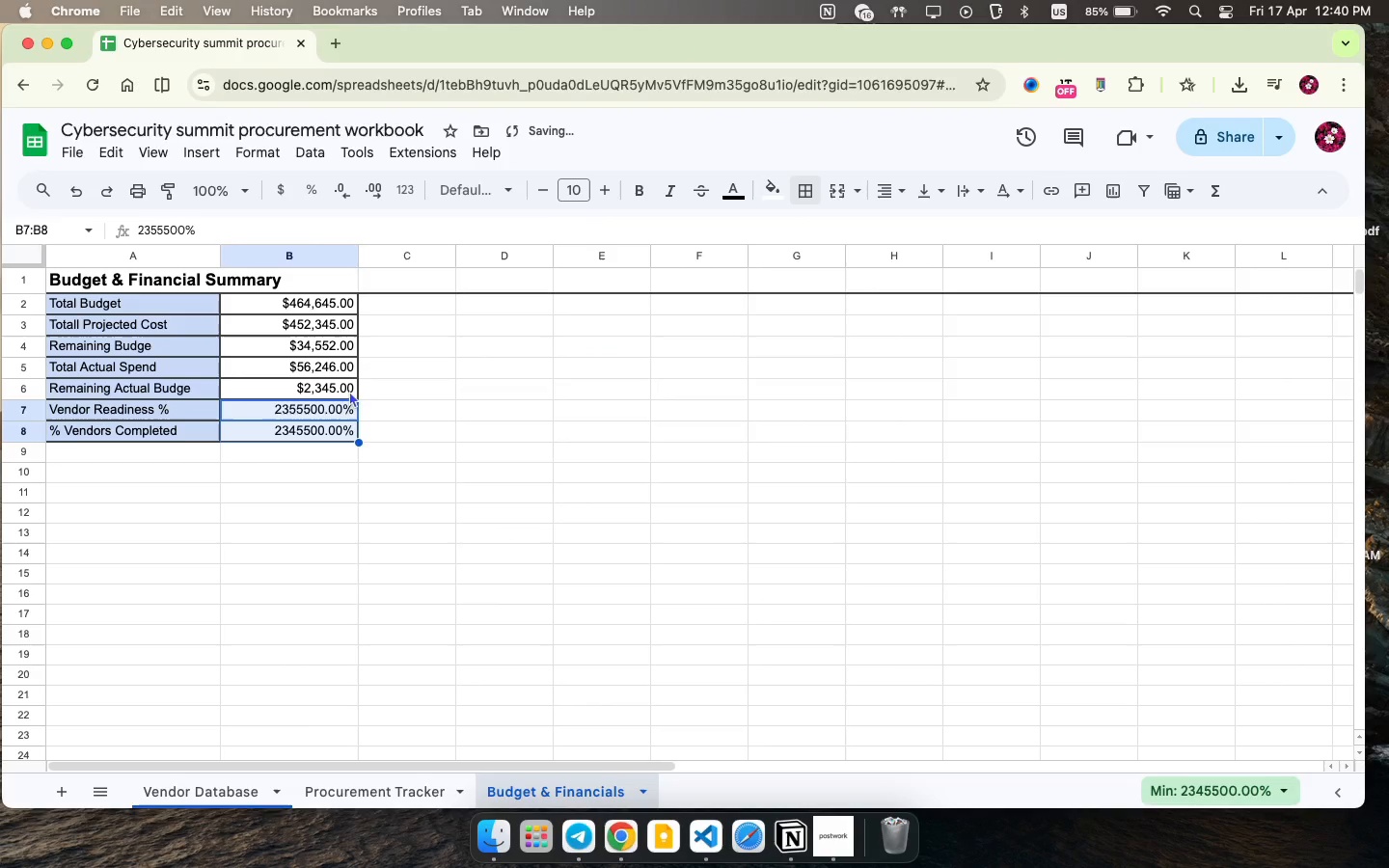 
left_click([343, 399])
 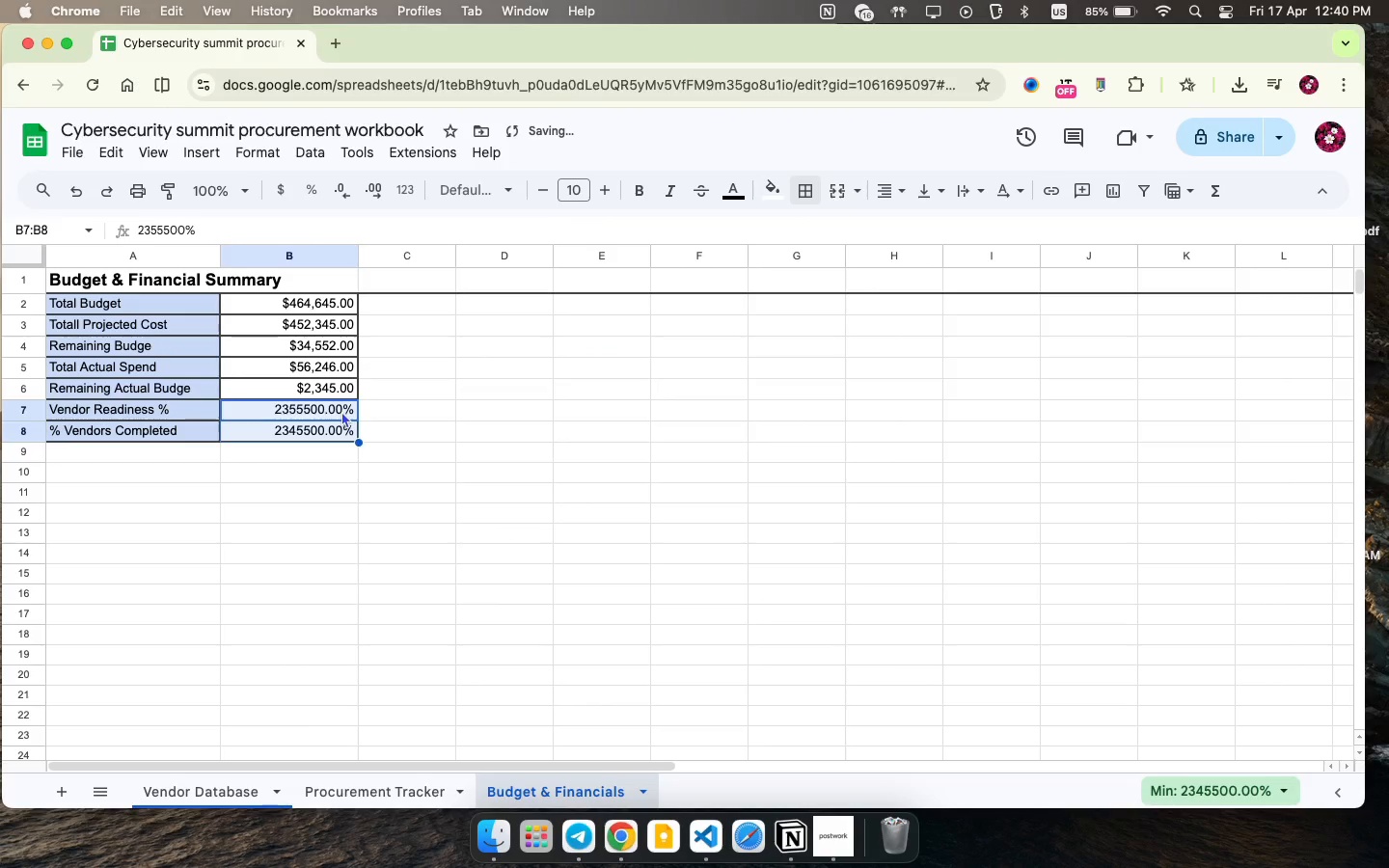 
left_click([341, 411])
 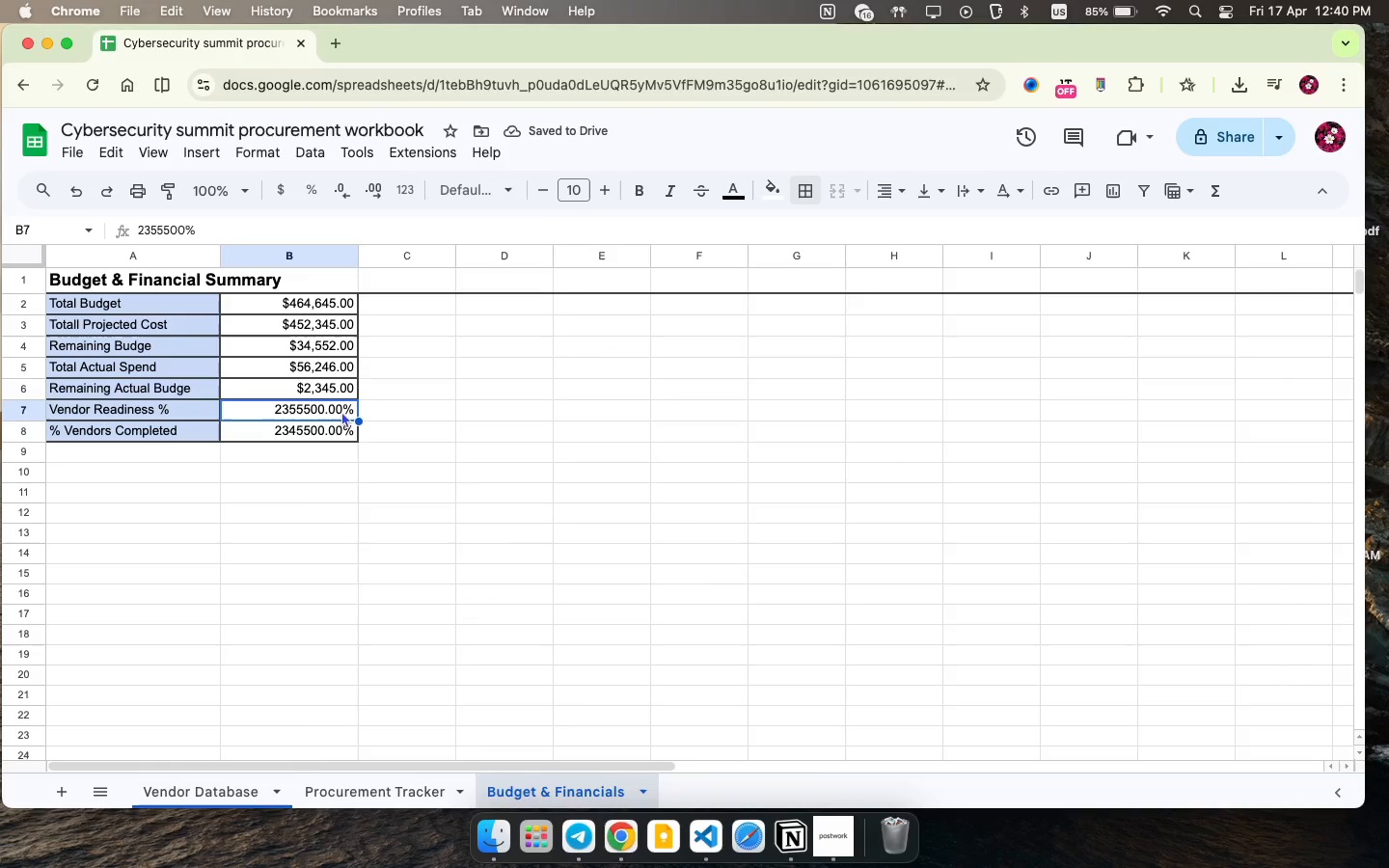 
type(23)
 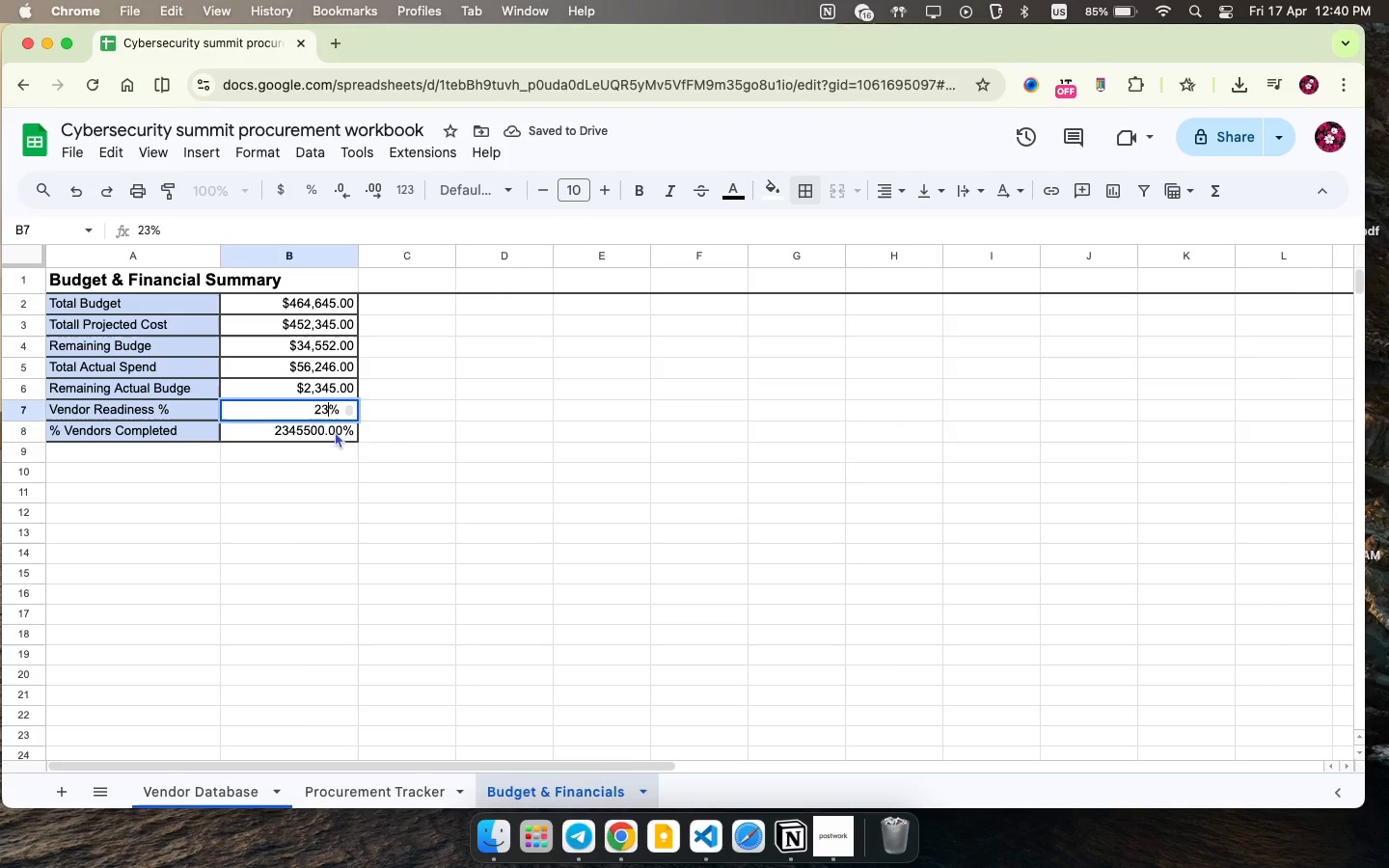 
left_click([335, 433])
 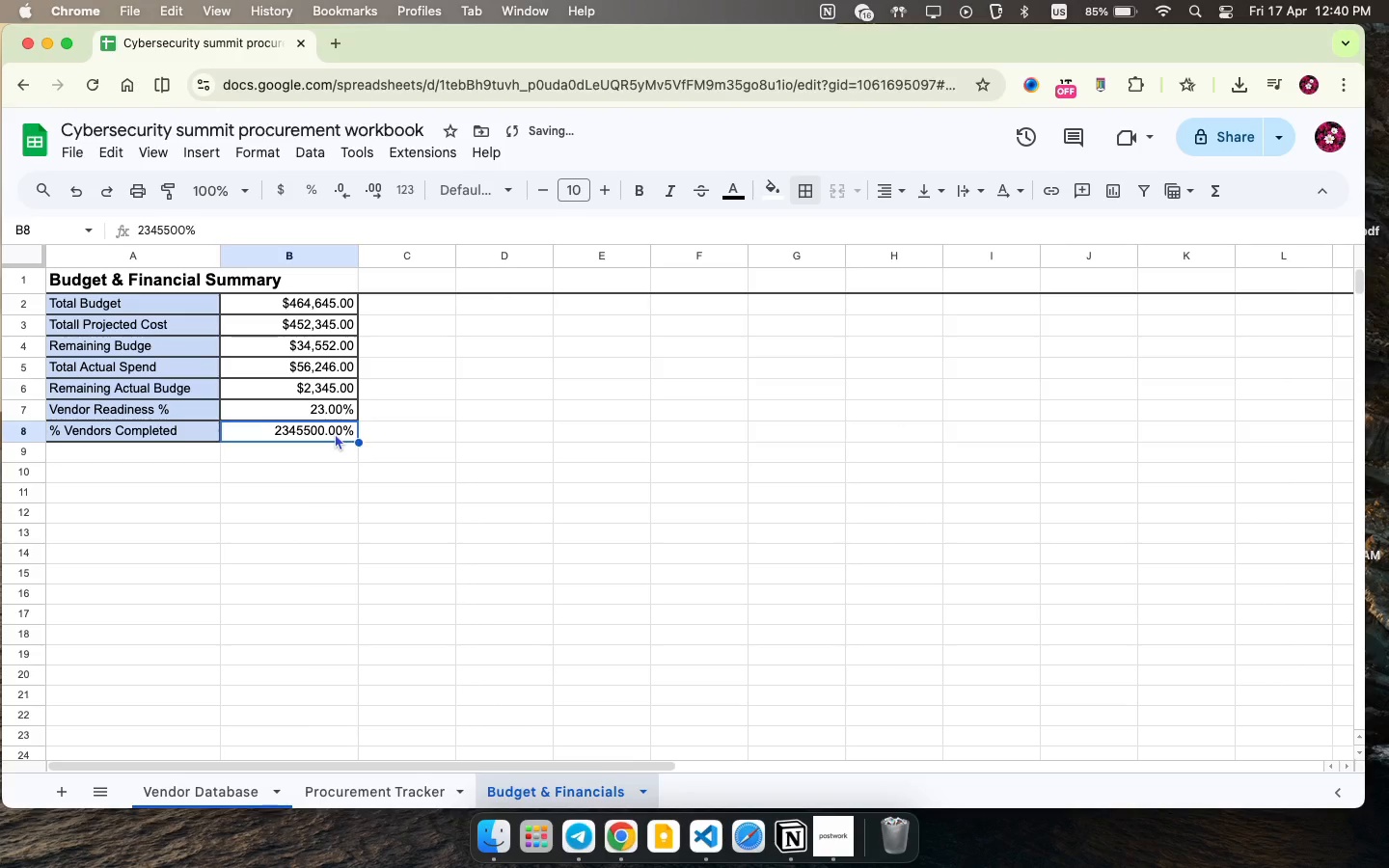 
type(45)
 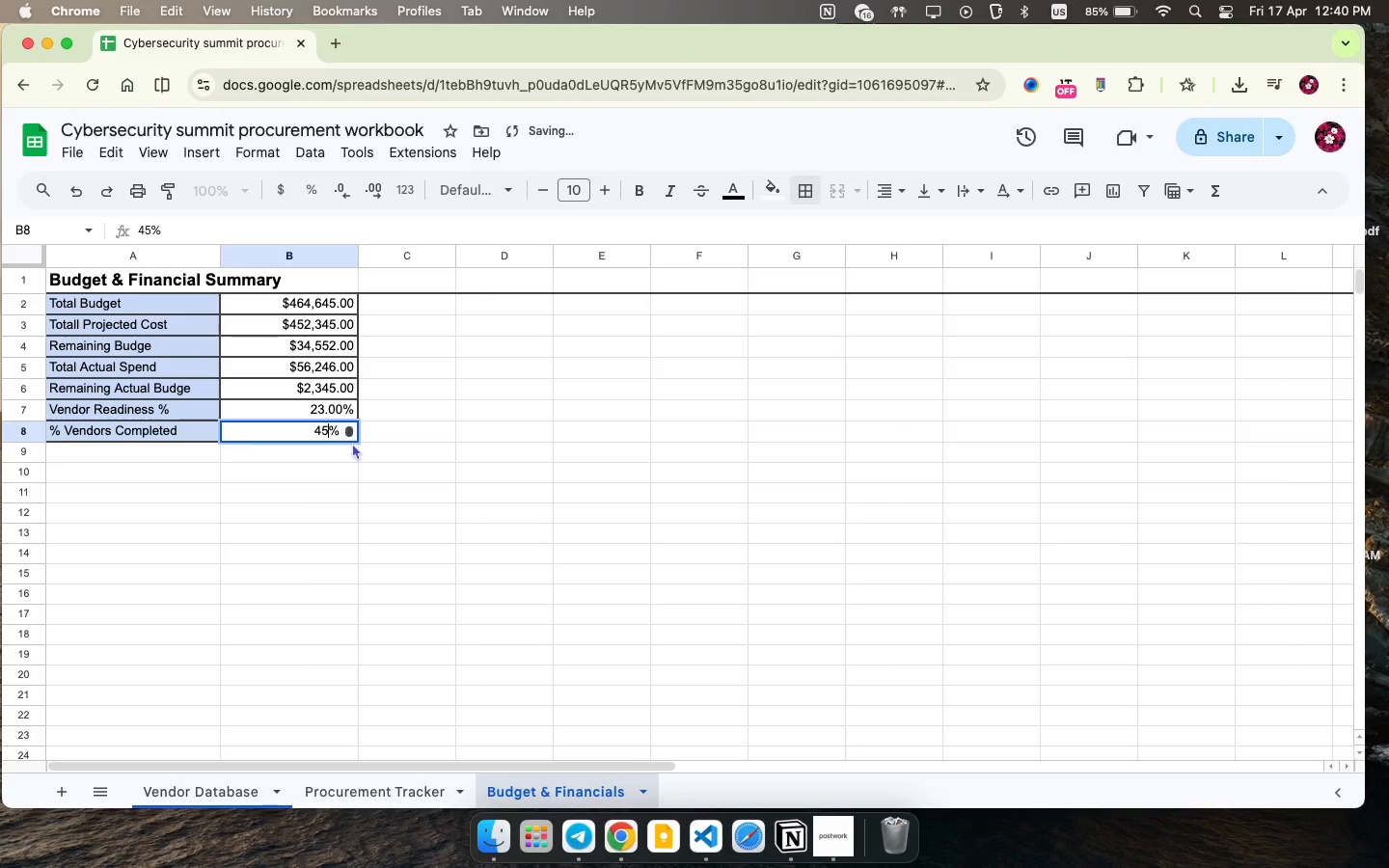 
left_click([430, 454])
 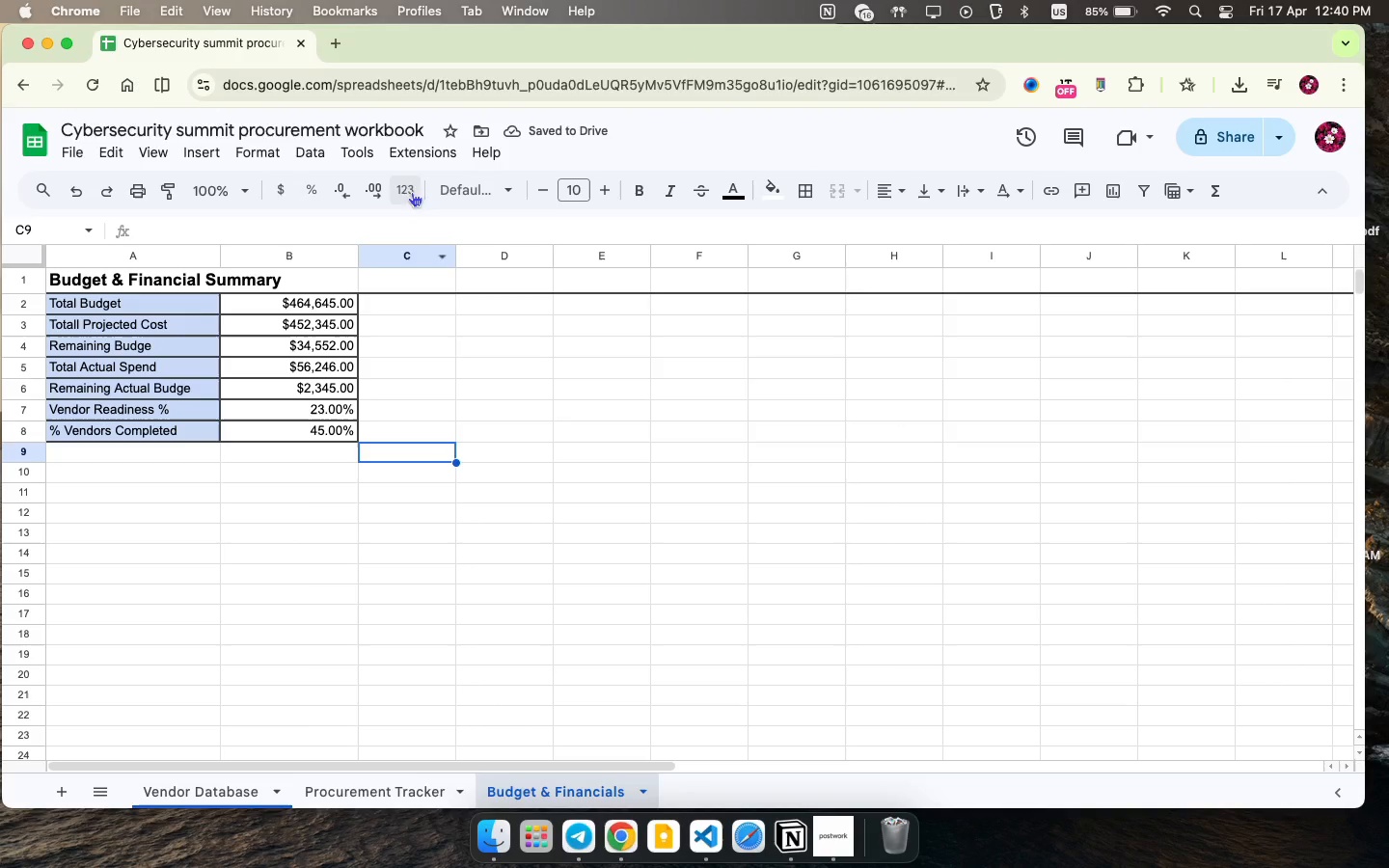 
left_click([182, 497])
 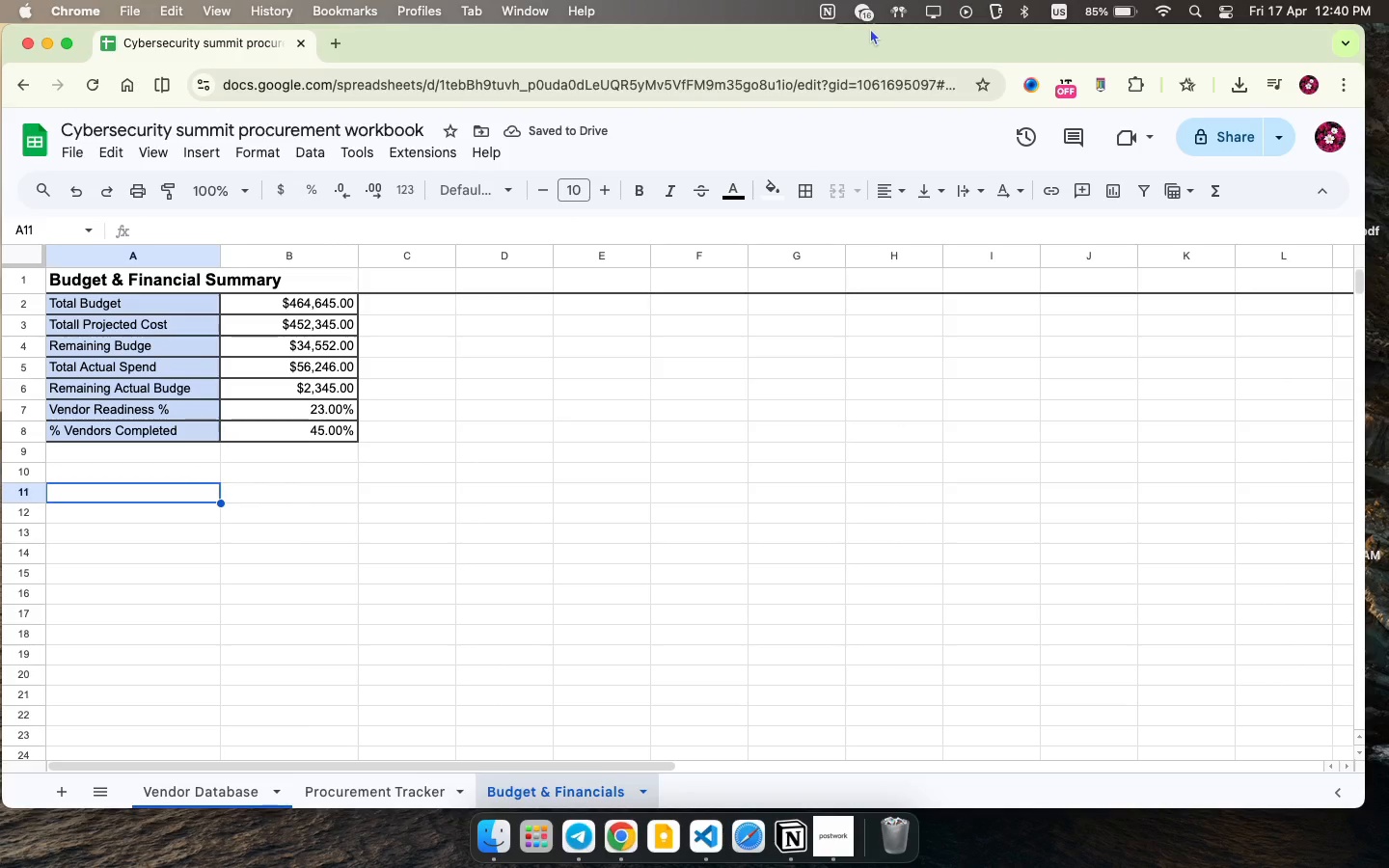 
type(Cat)
 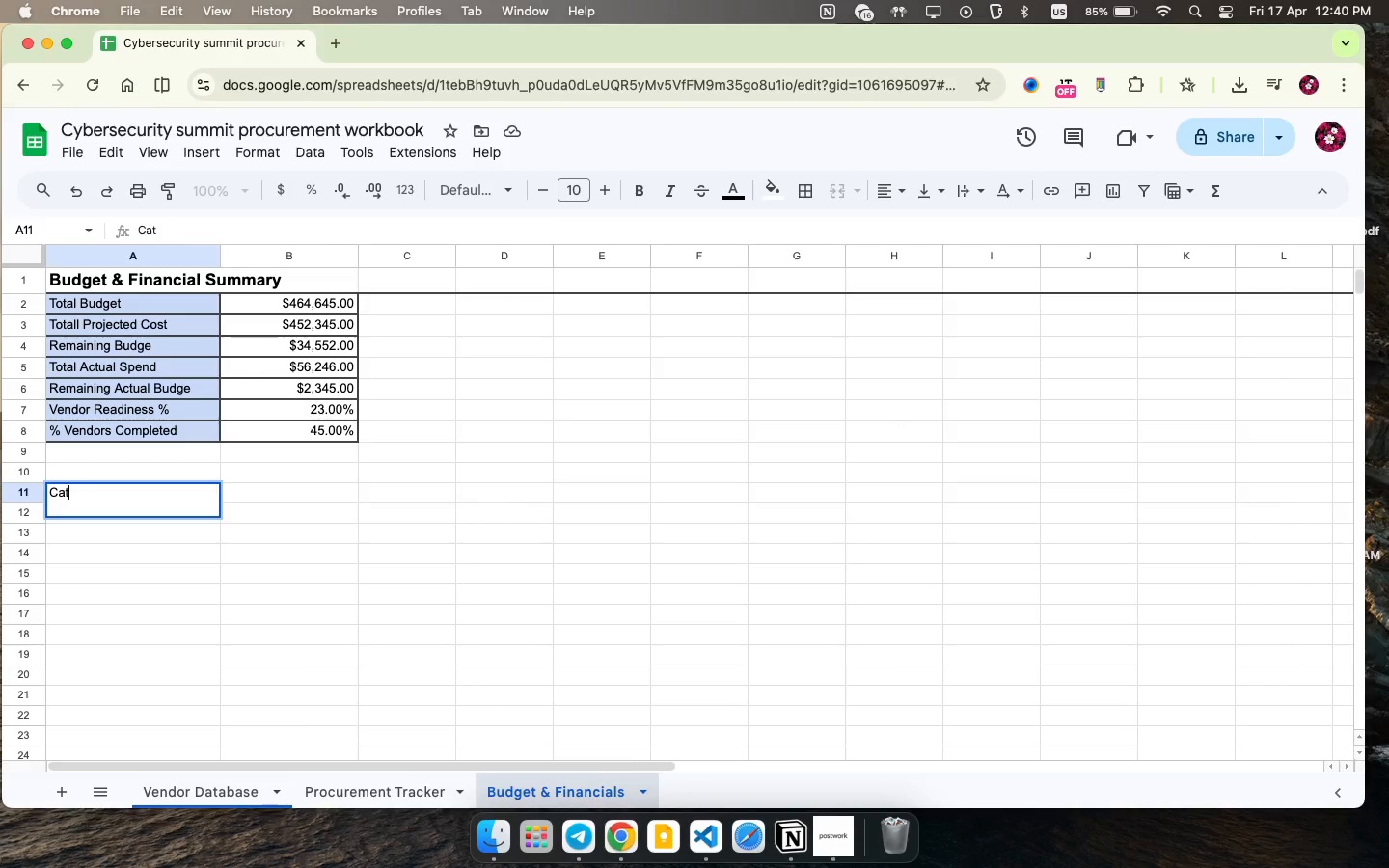 
type(egory )
 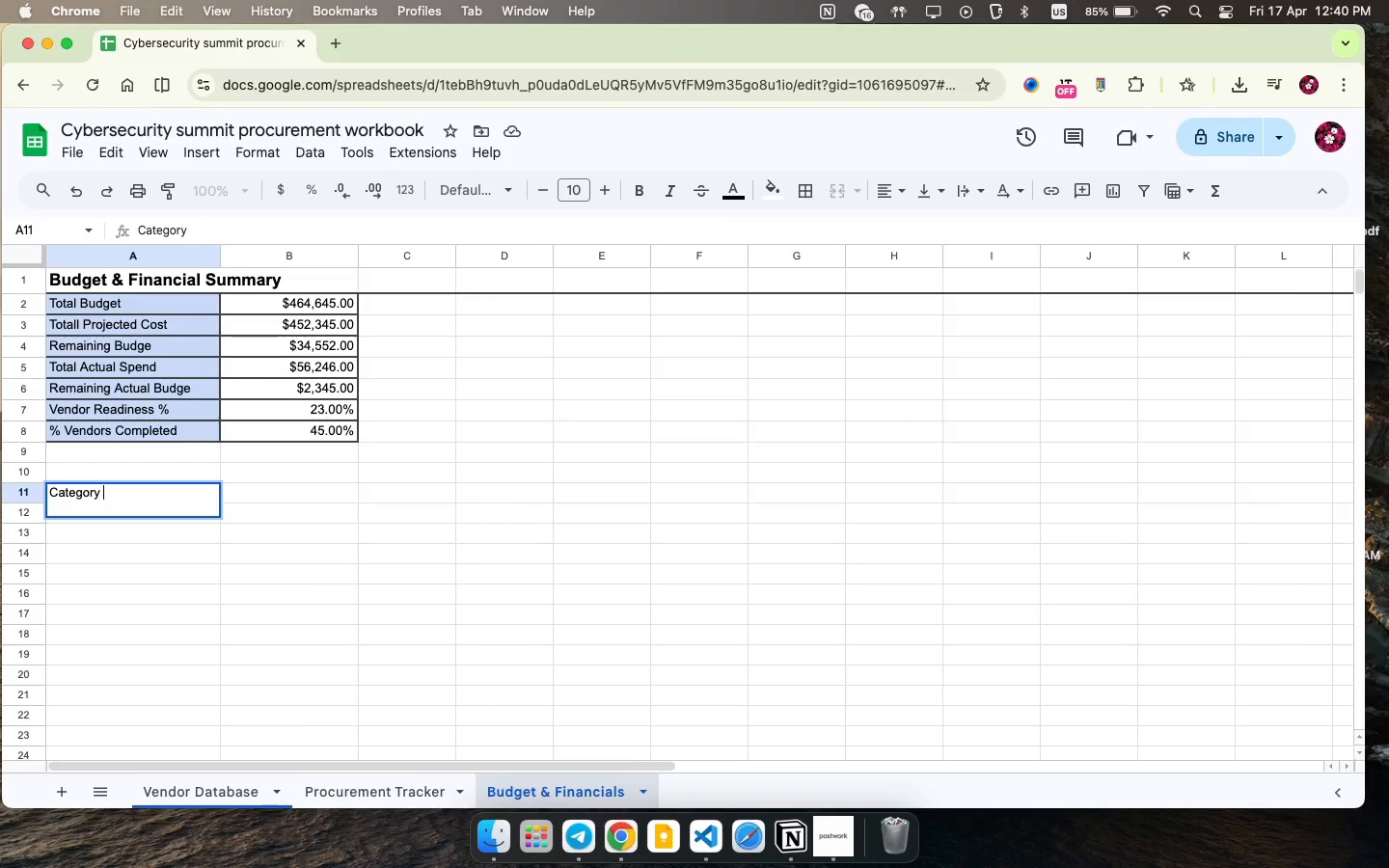 
key(ArrowRight)
 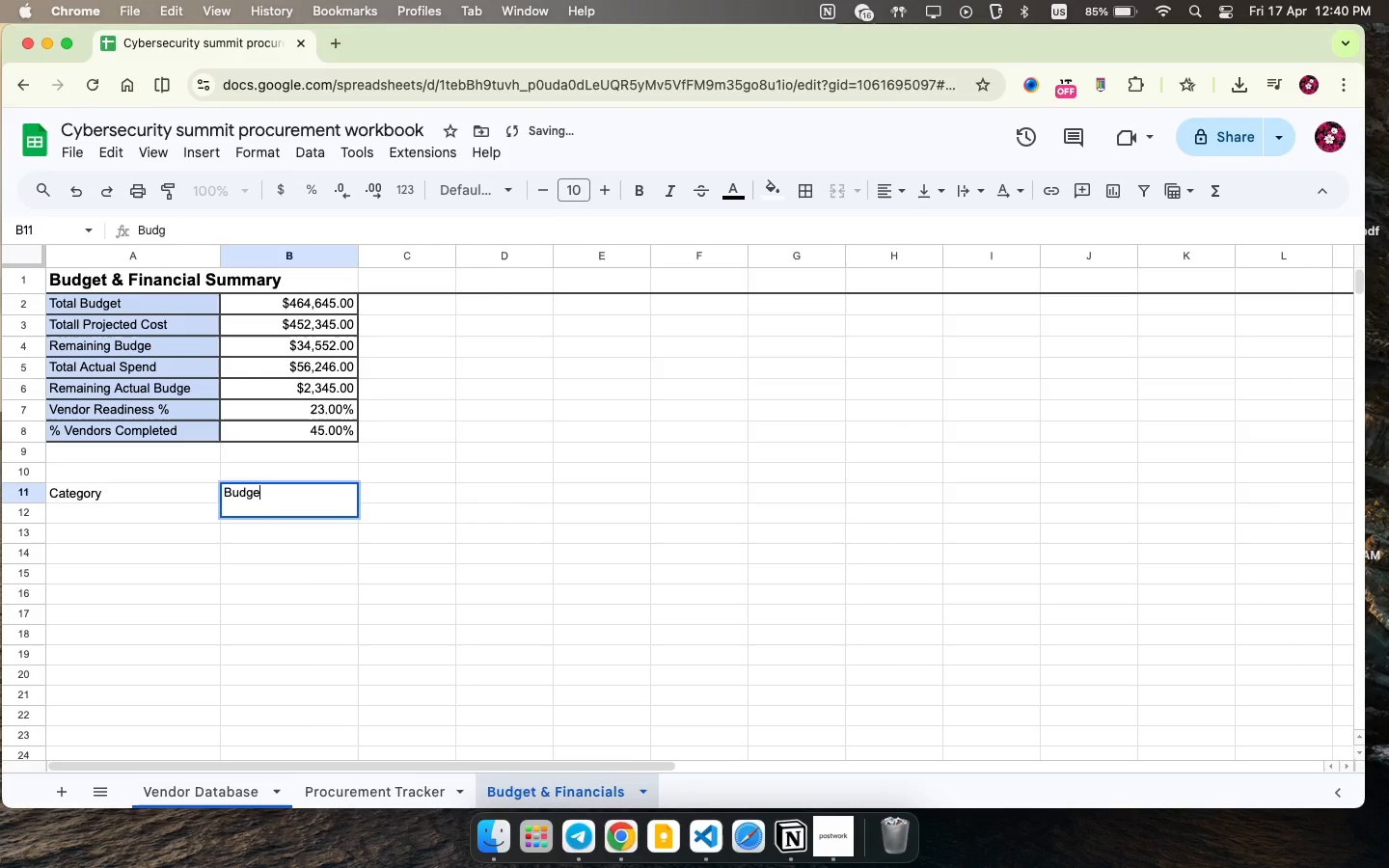 
type(Budge )
 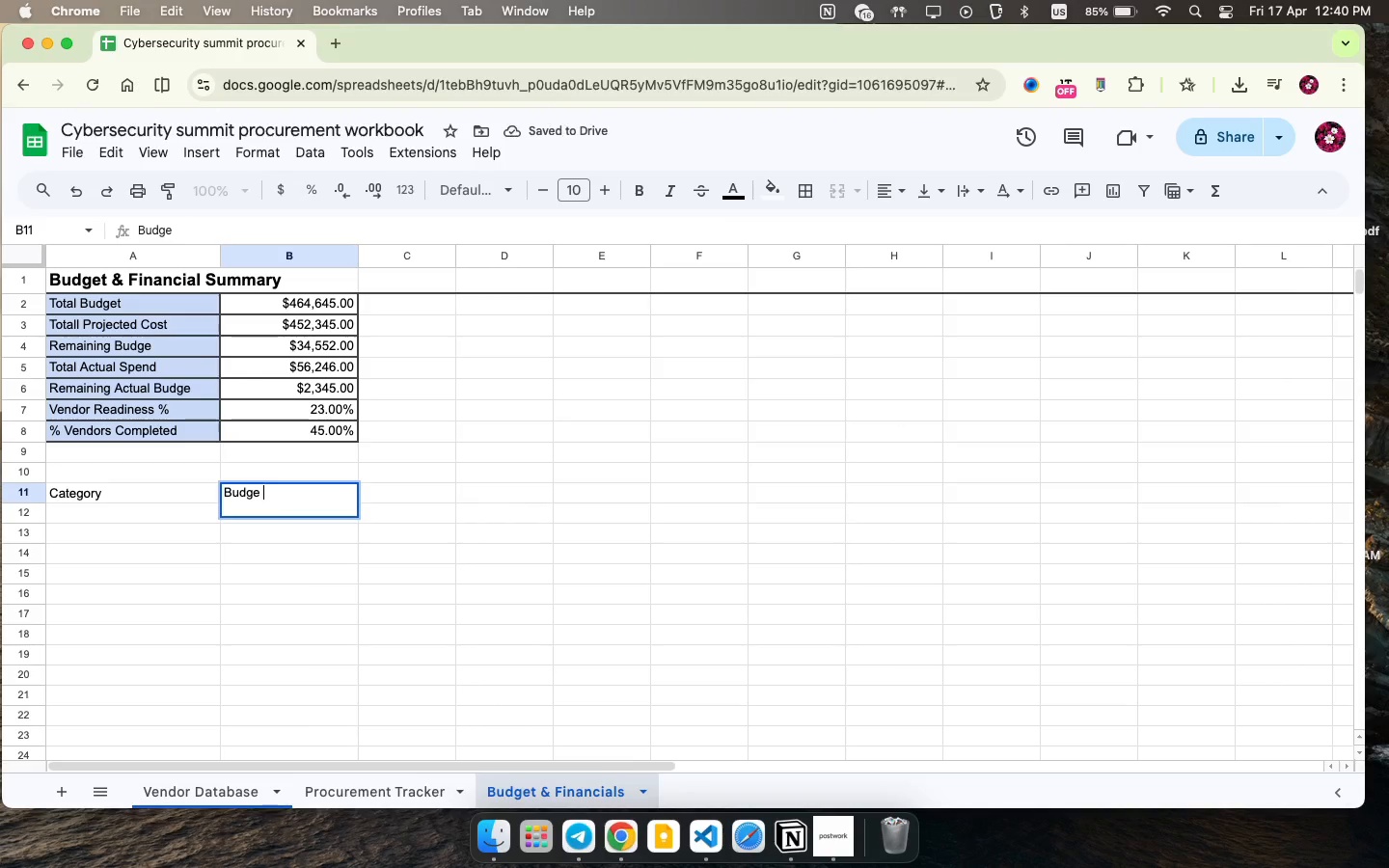 
key(ArrowRight)
 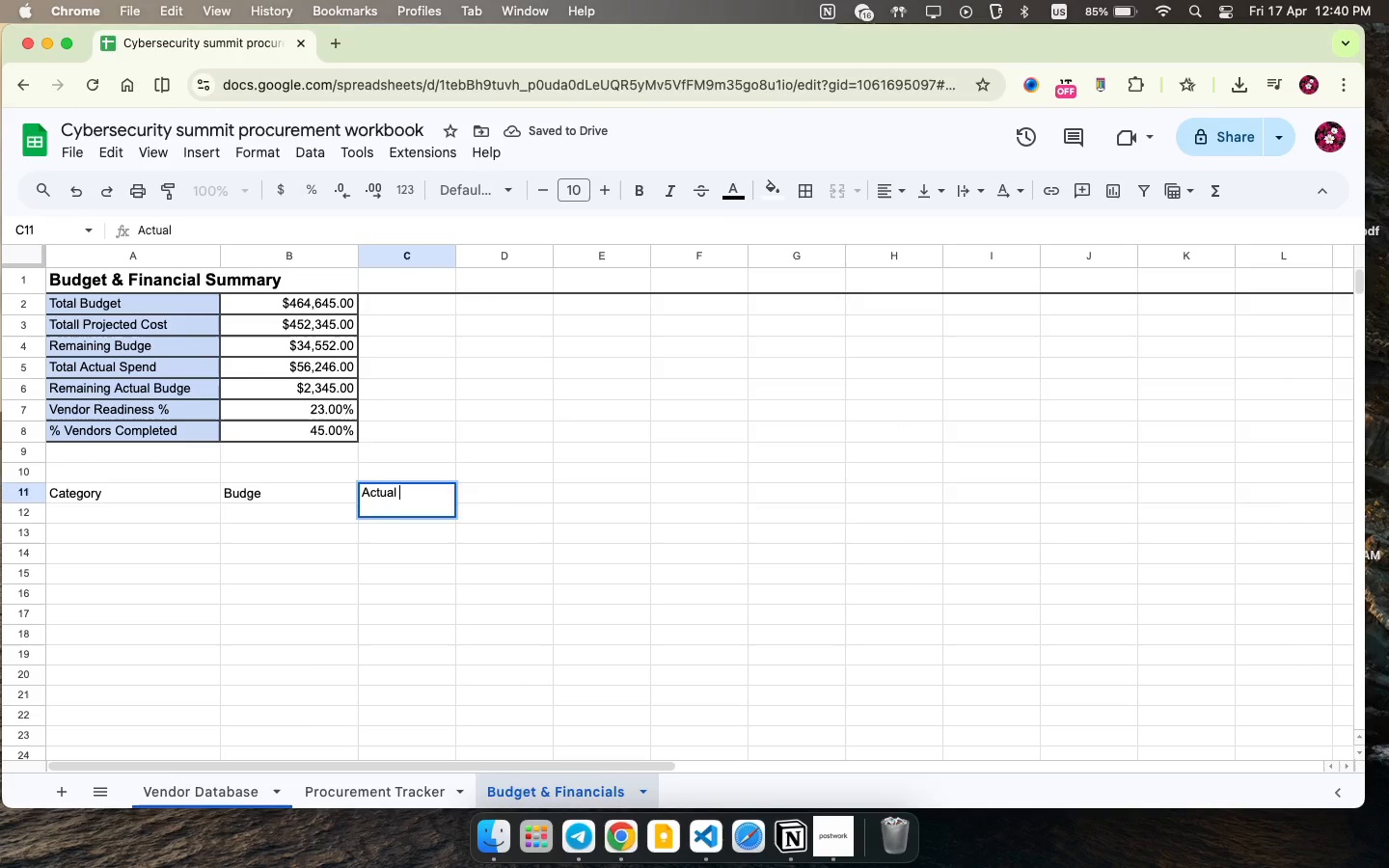 
type(Actual Cst )
 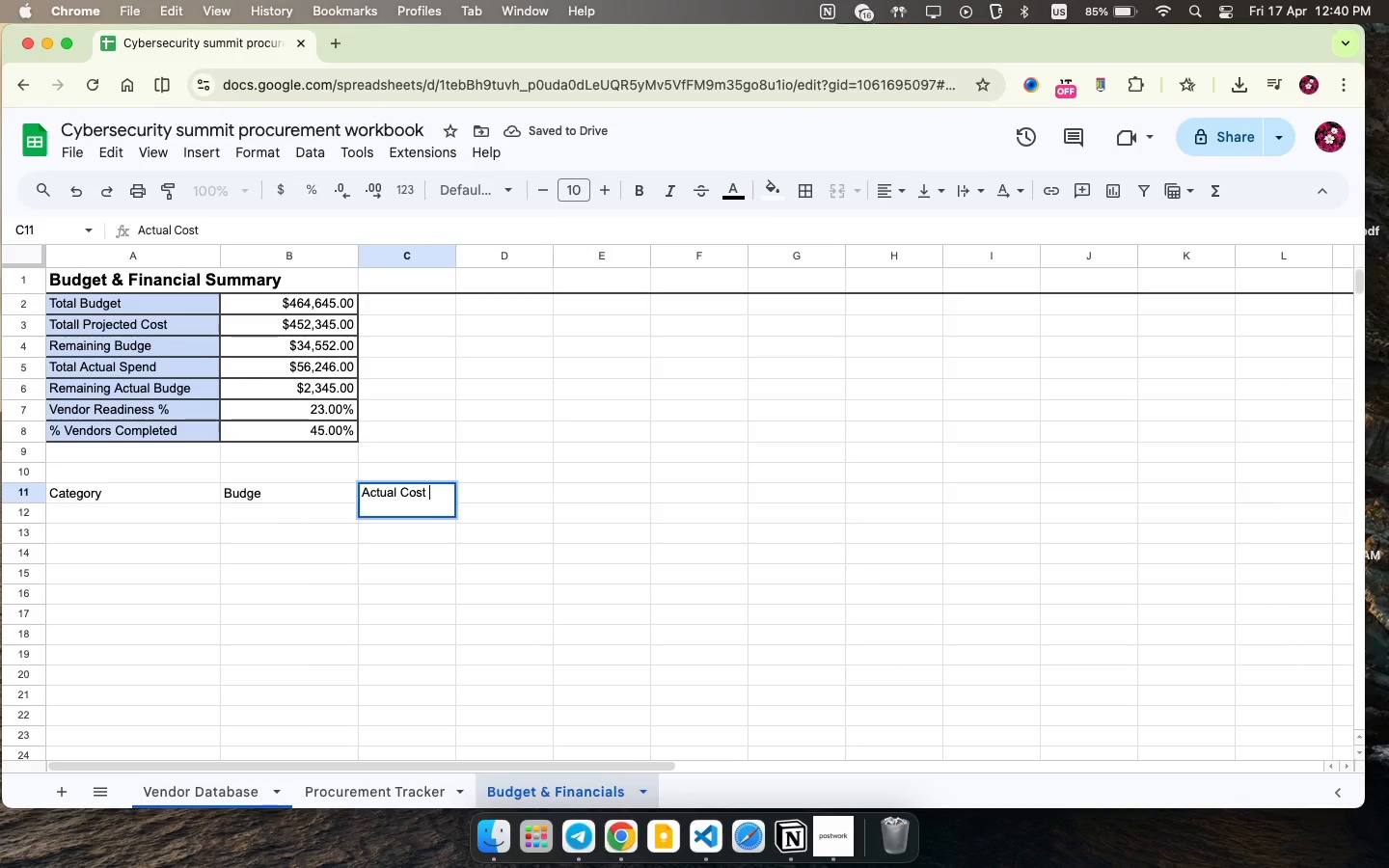 
hold_key(key=O, duration=0.43)
 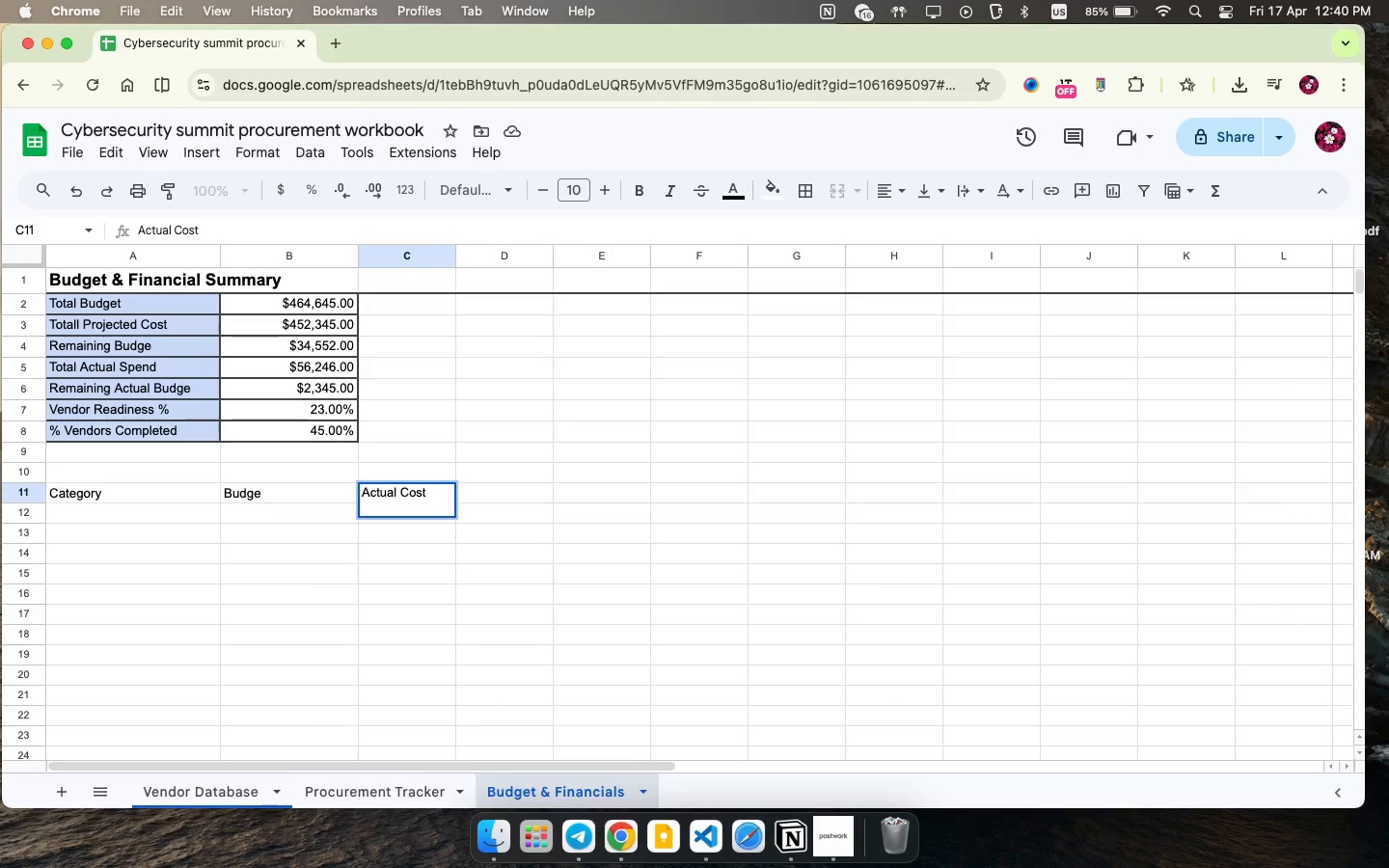 
wait(12.96)
 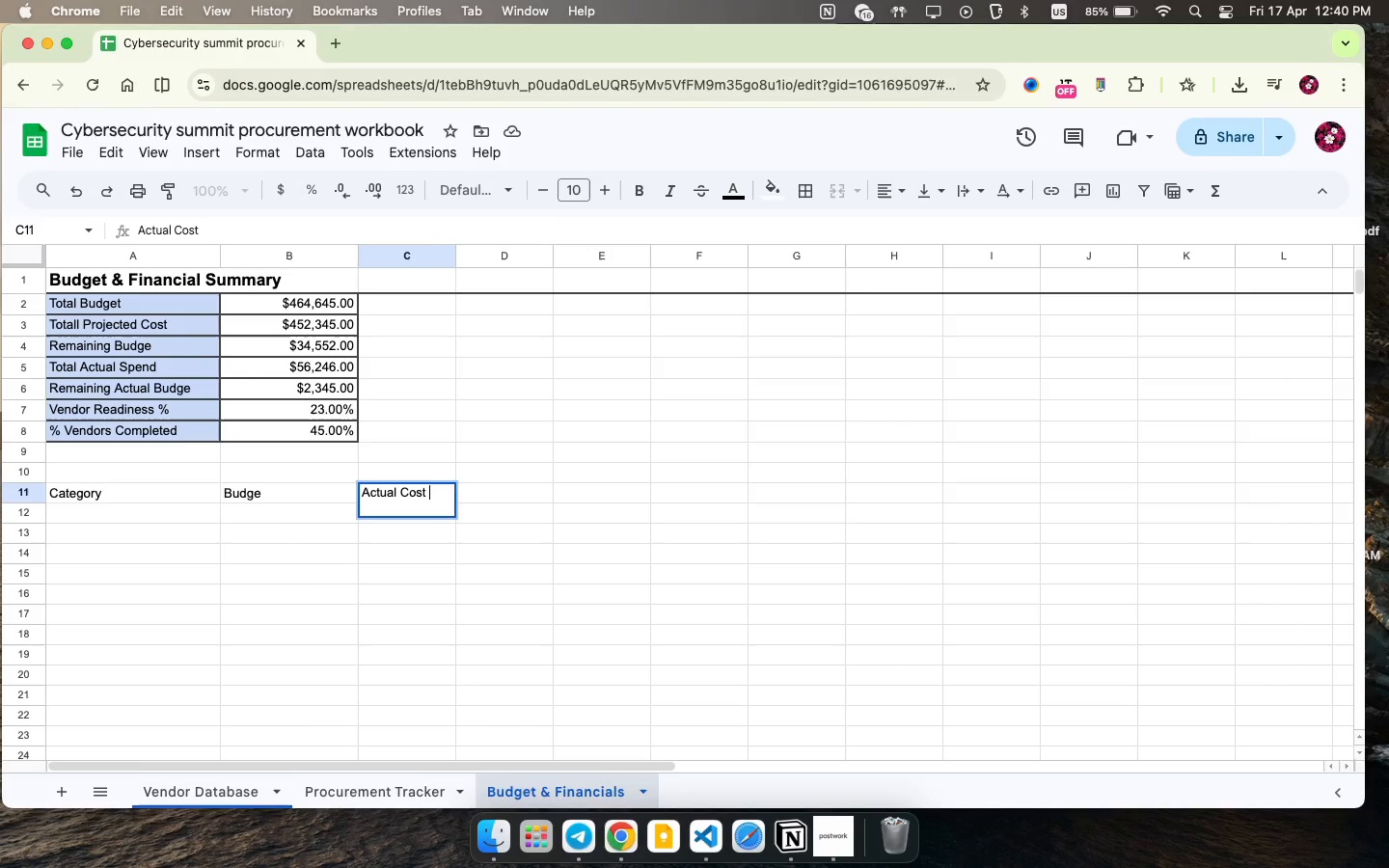 
key(ArrowRight)
 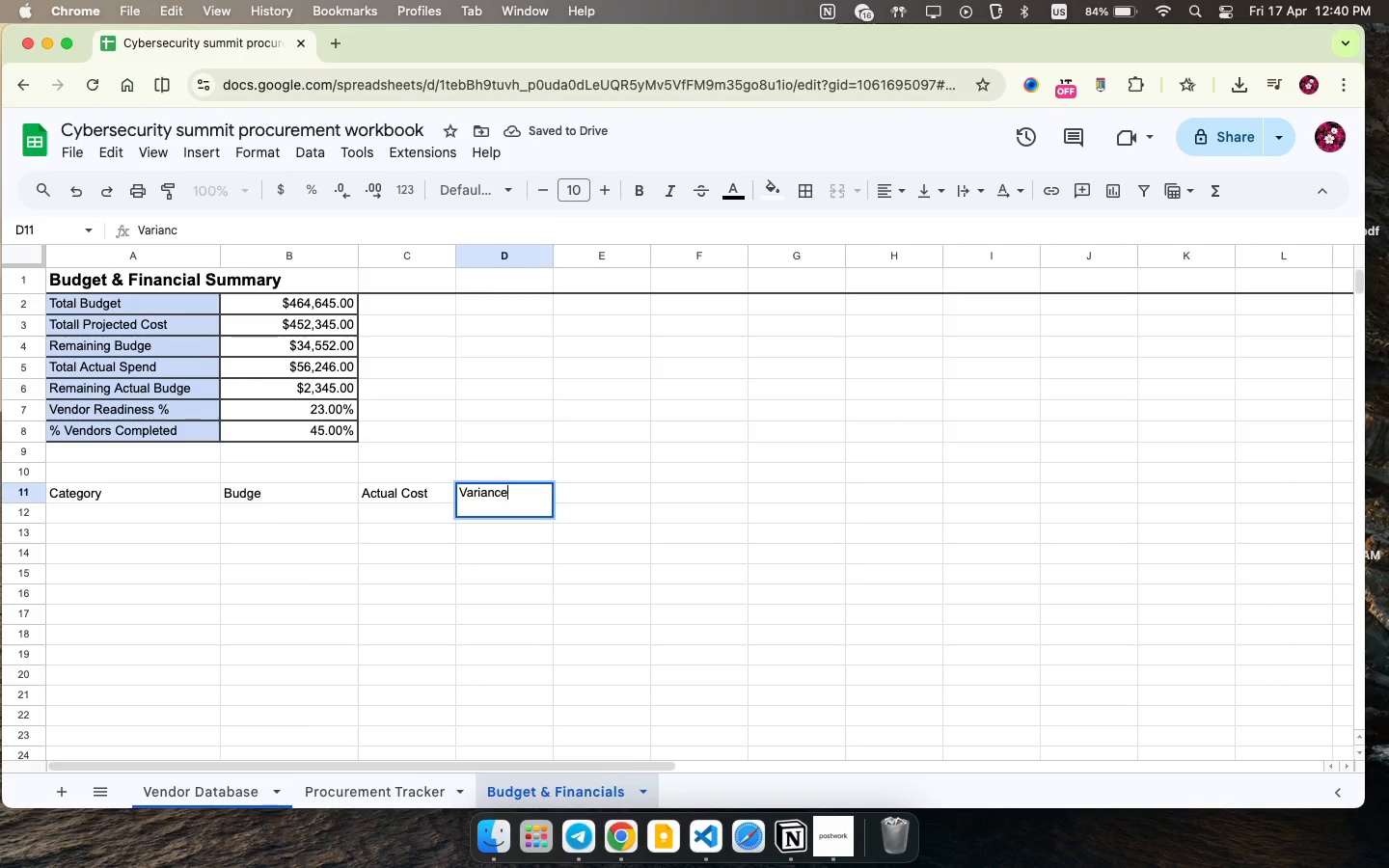 
type(Variance )
 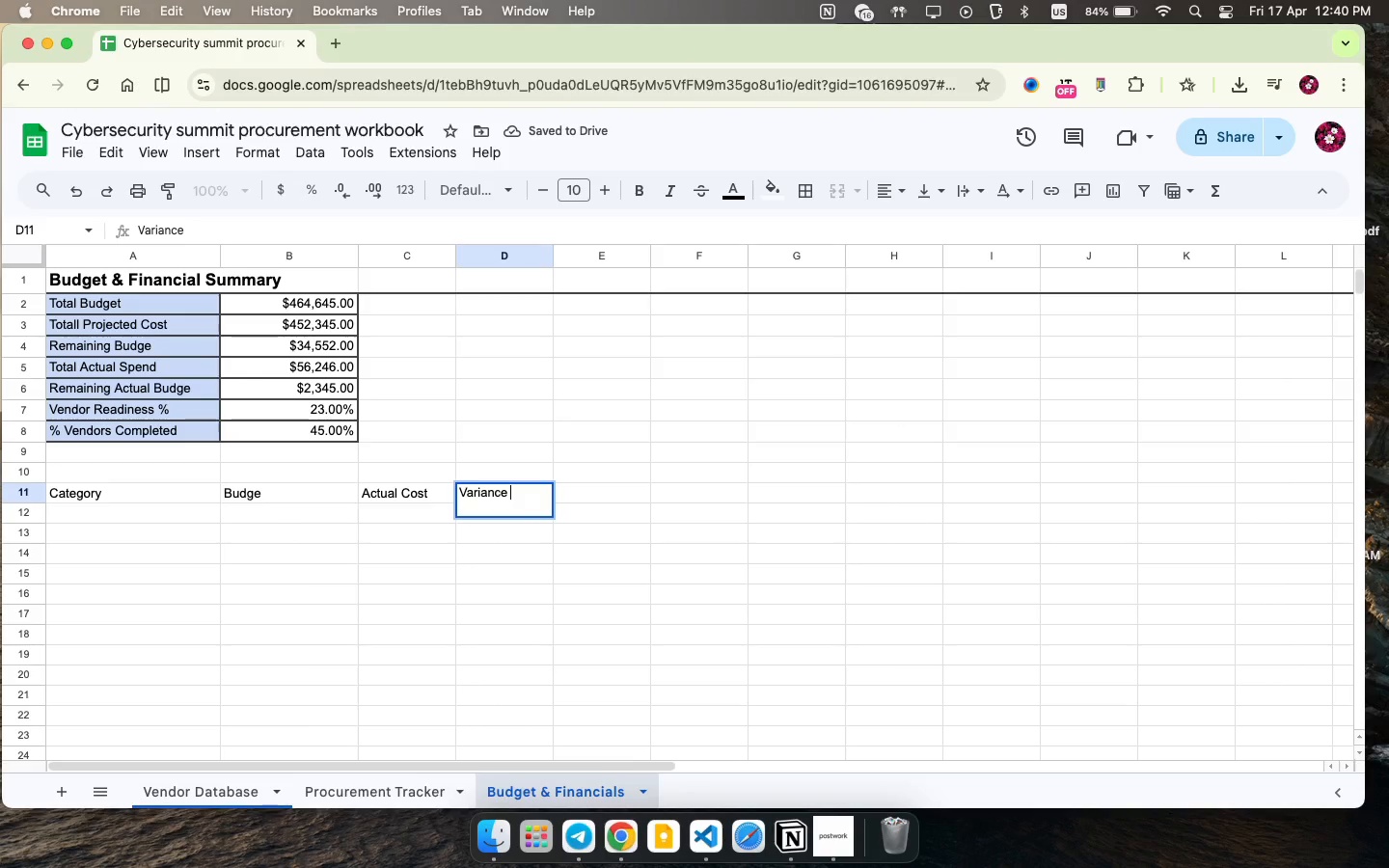 
key(ArrowRight)
 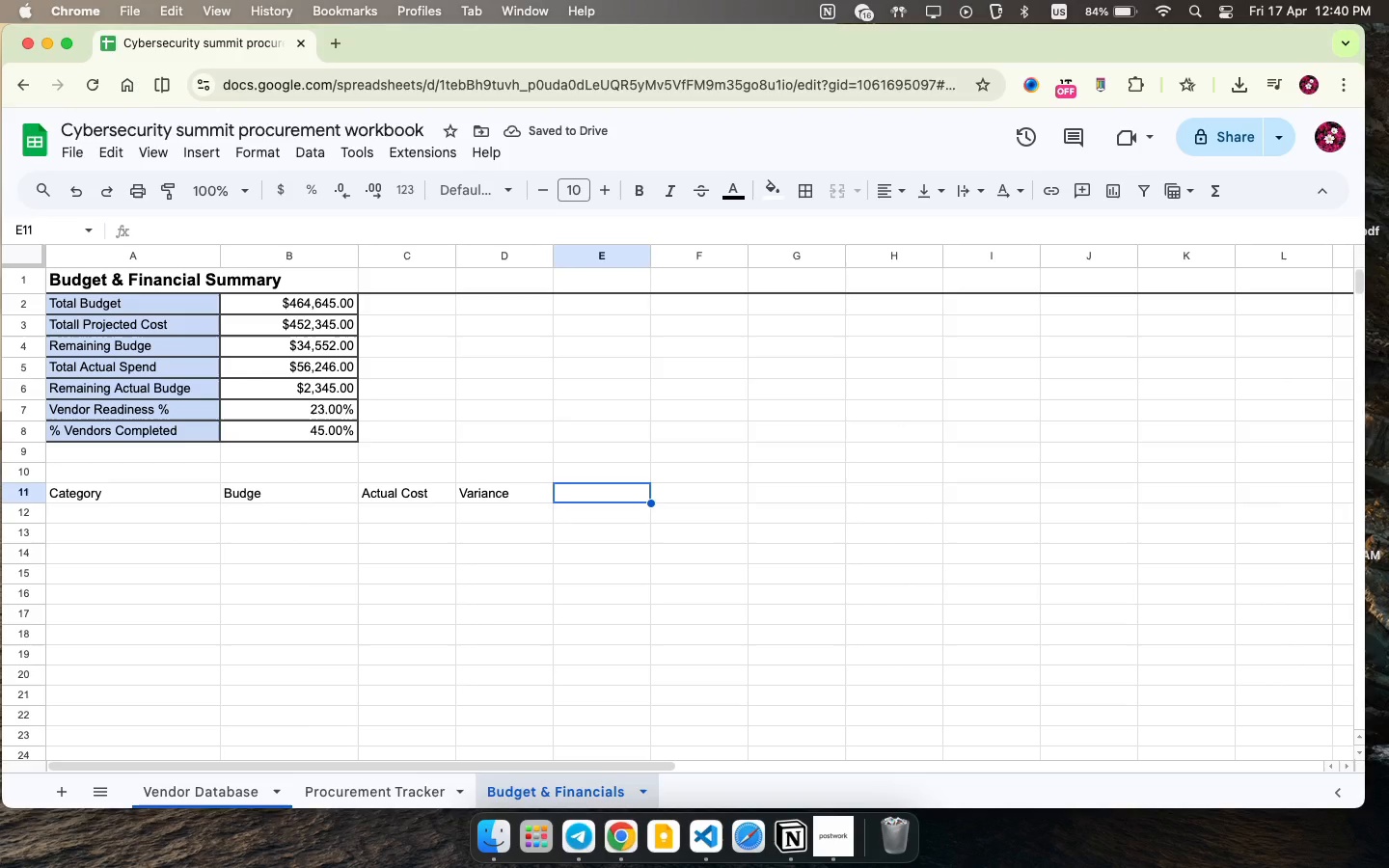 
key(CapsLock)
 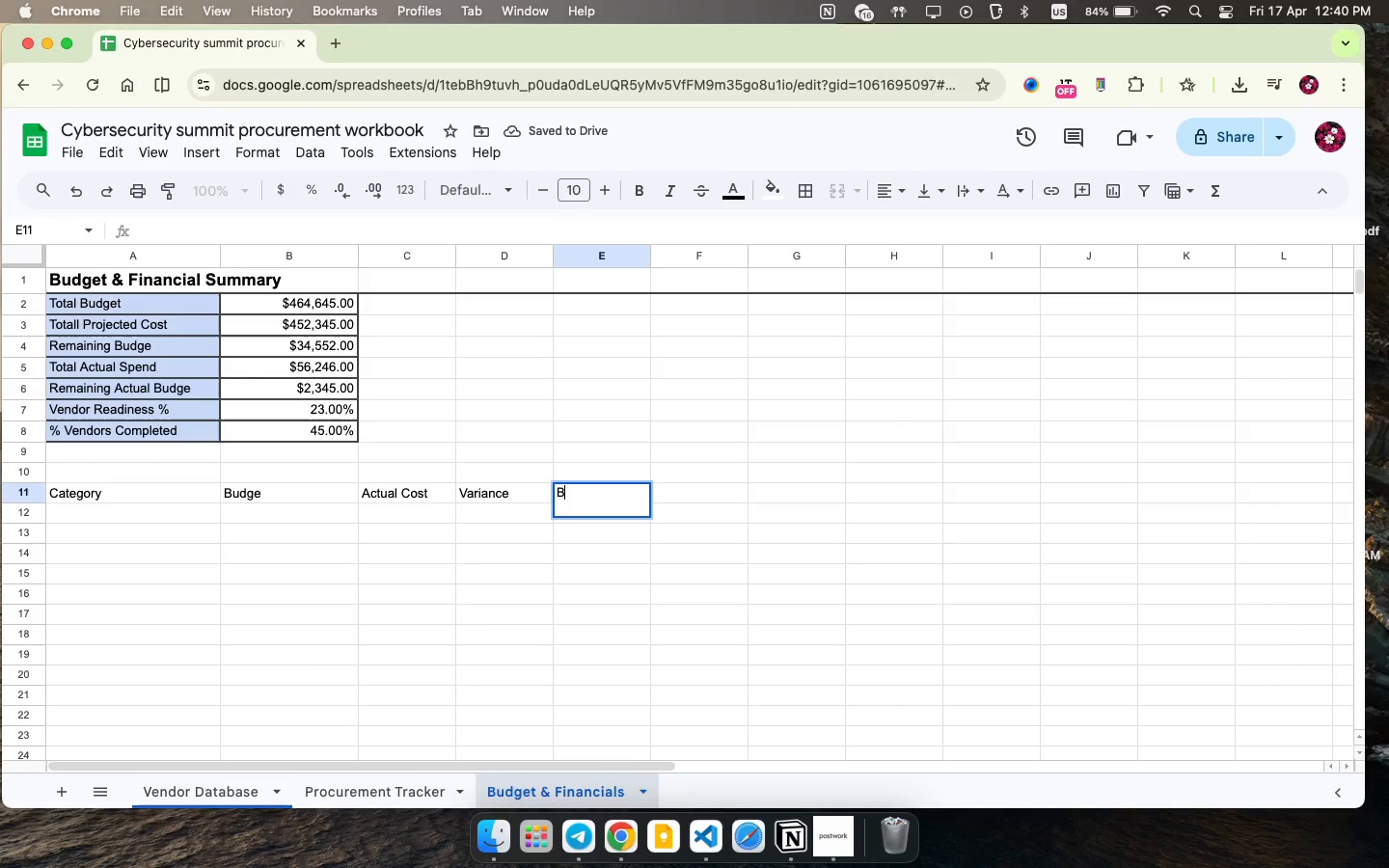 
key(B)
 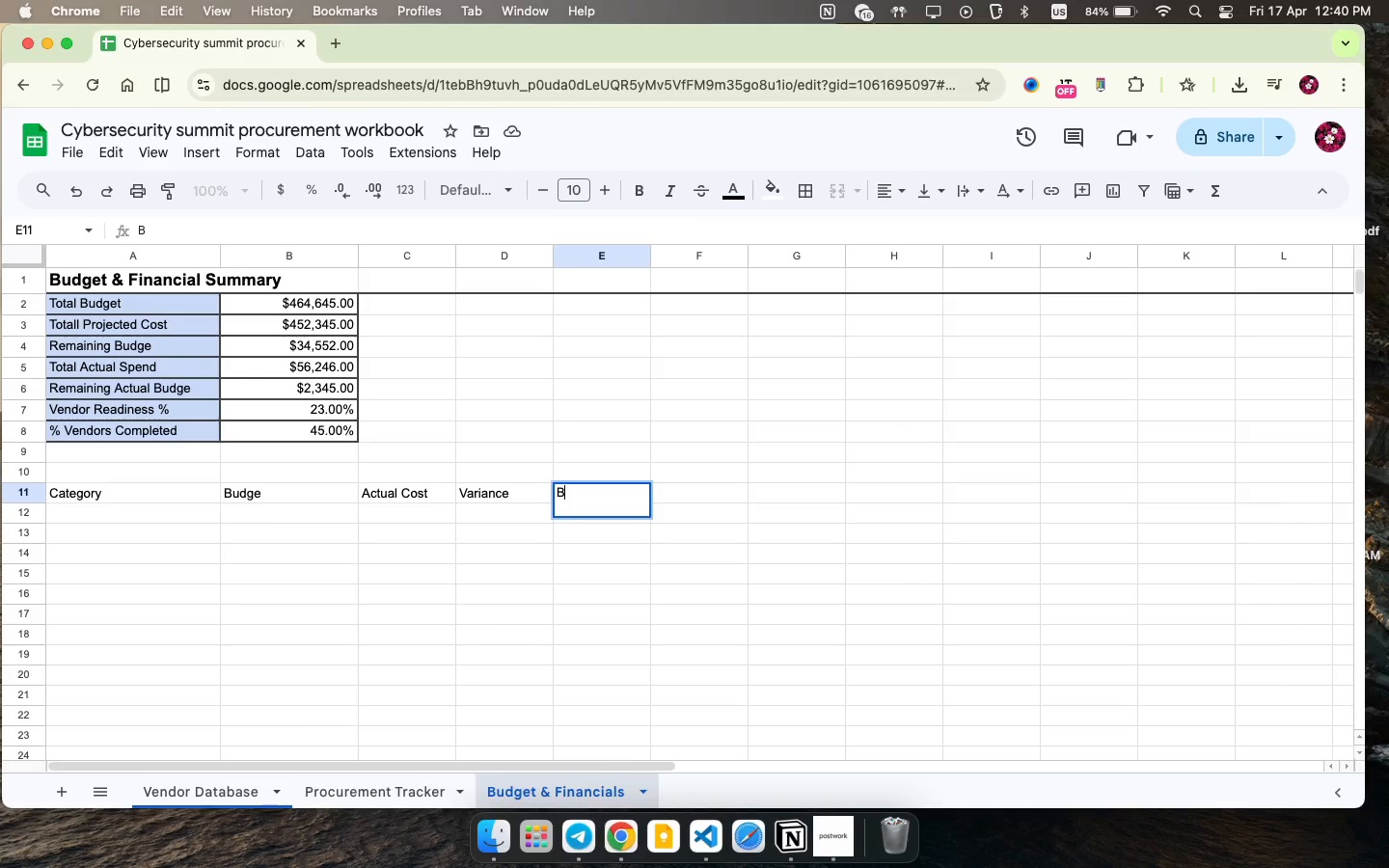 
key(CapsLock)
 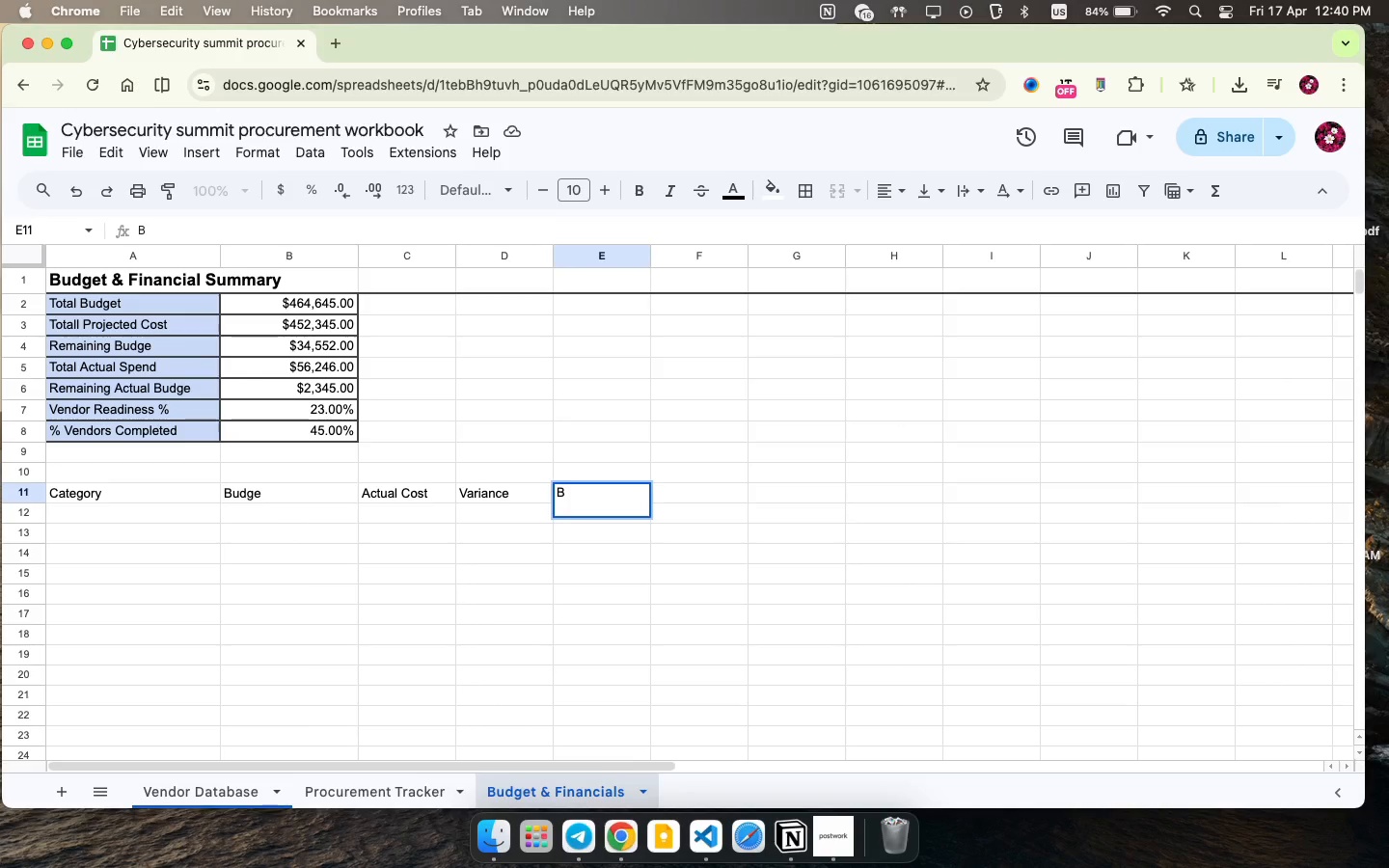 
key(U)
 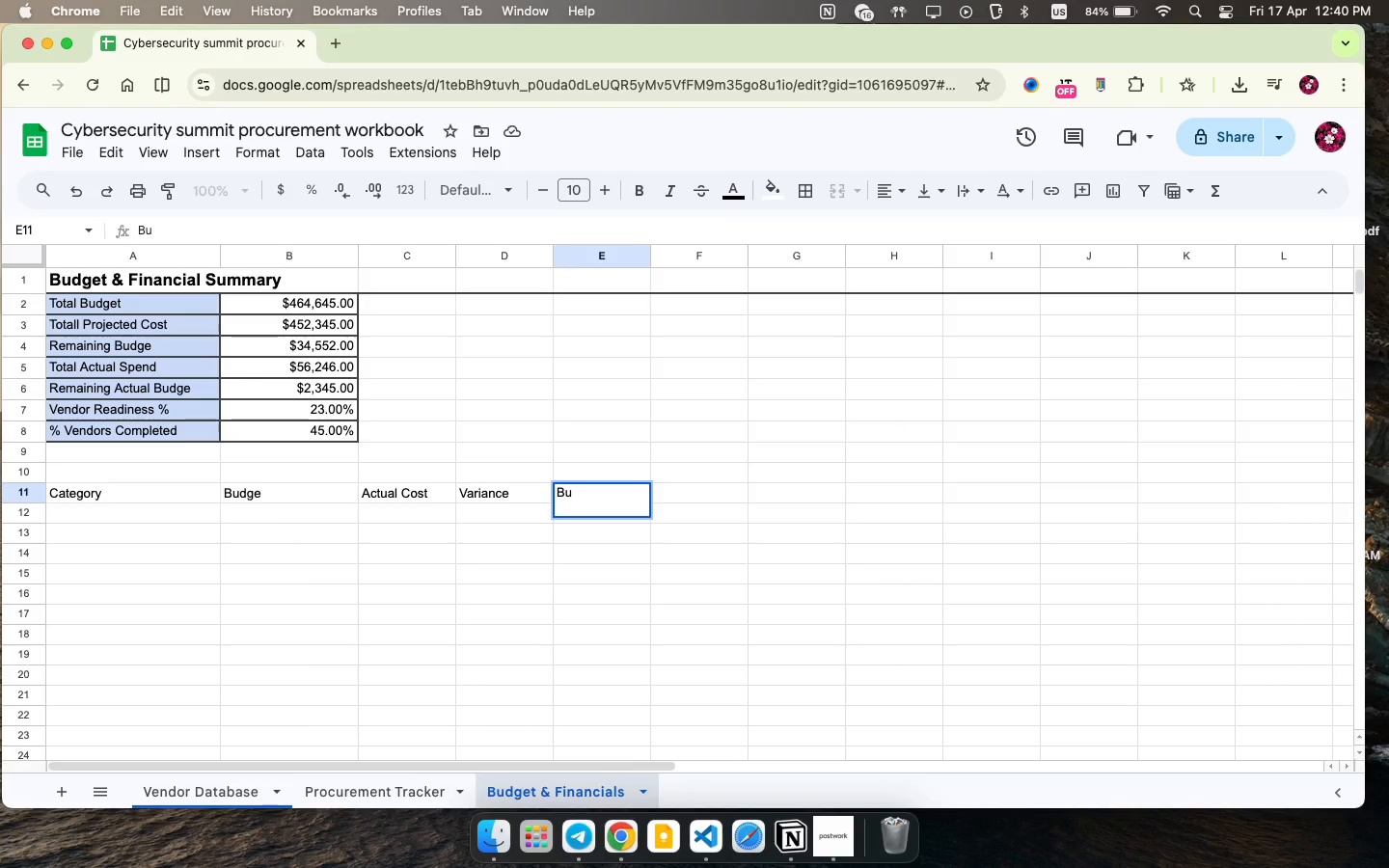 
type(dget Alee)
key(Backspace)
type(rt )
 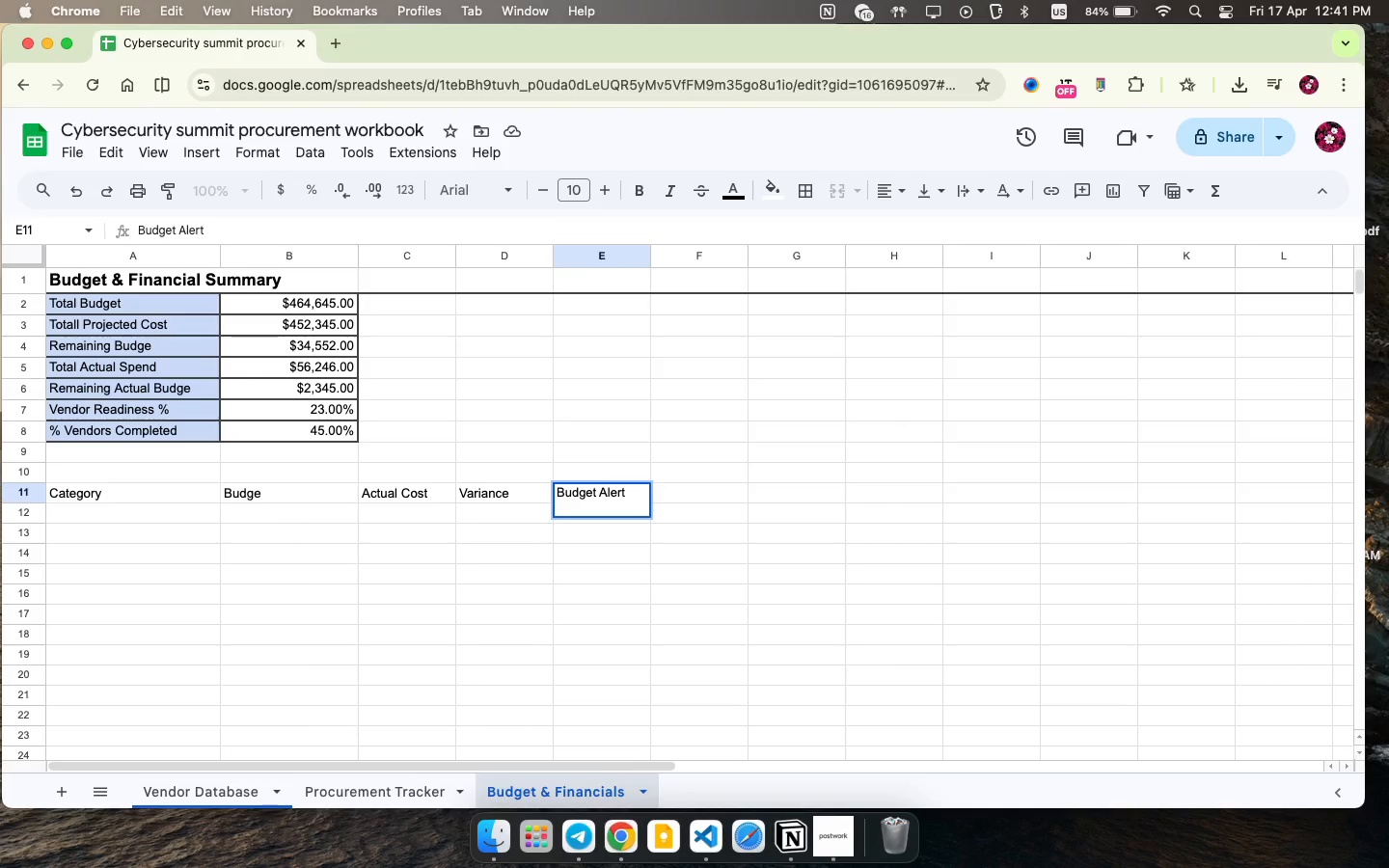 
wait(10.17)
 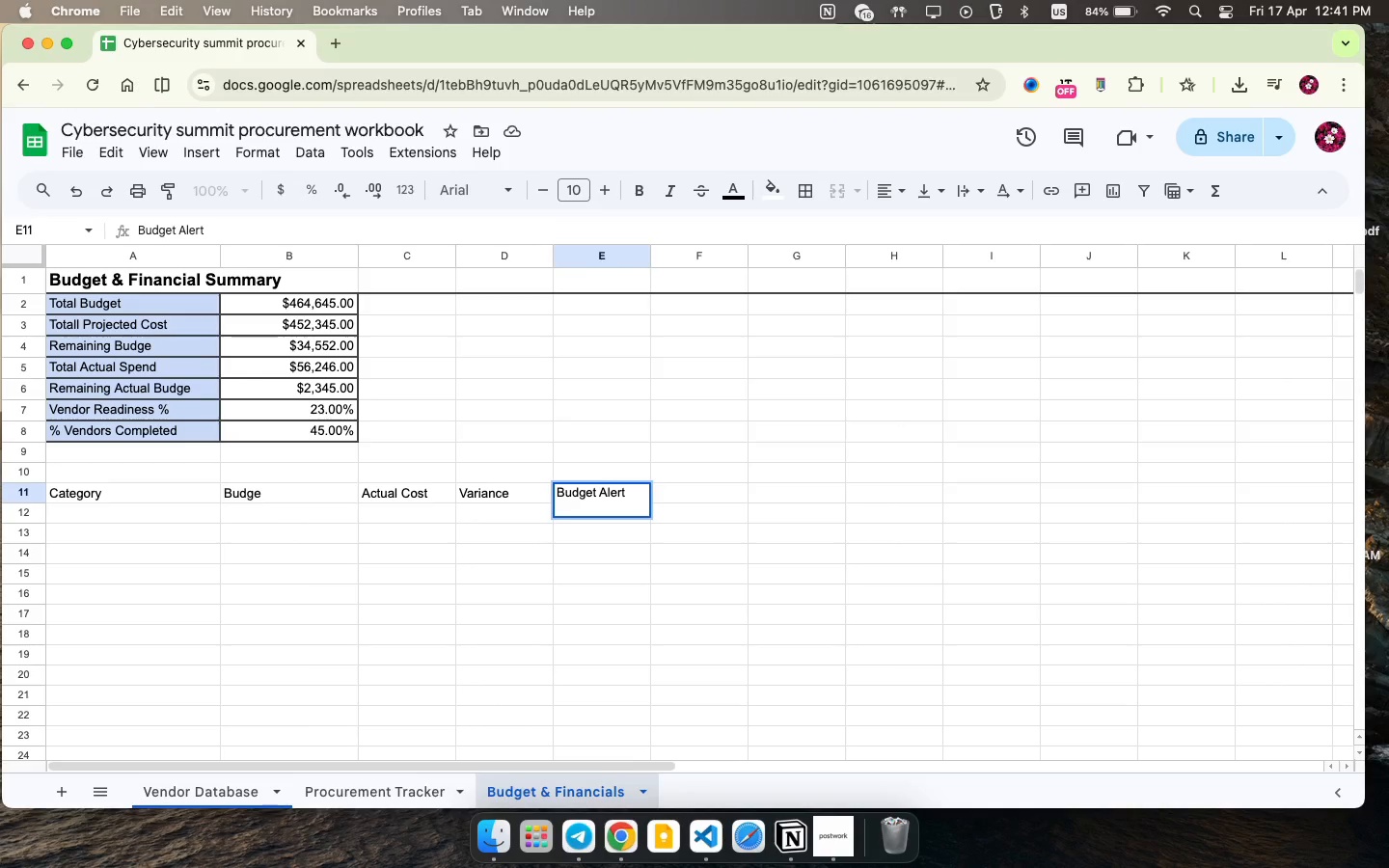 
left_click_drag(start_coordinate=[119, 498], to_coordinate=[606, 499])
 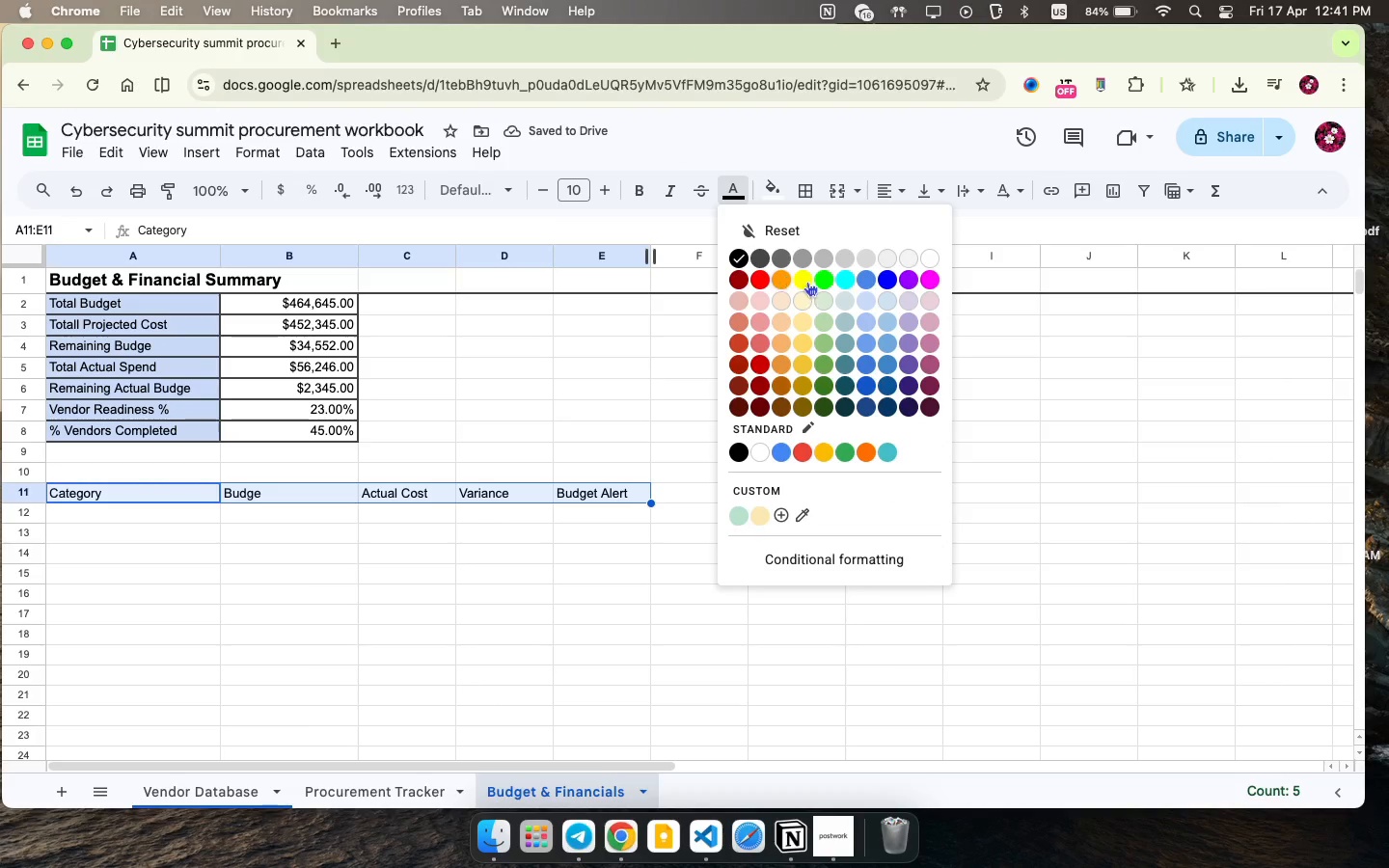 
left_click([935, 259])
 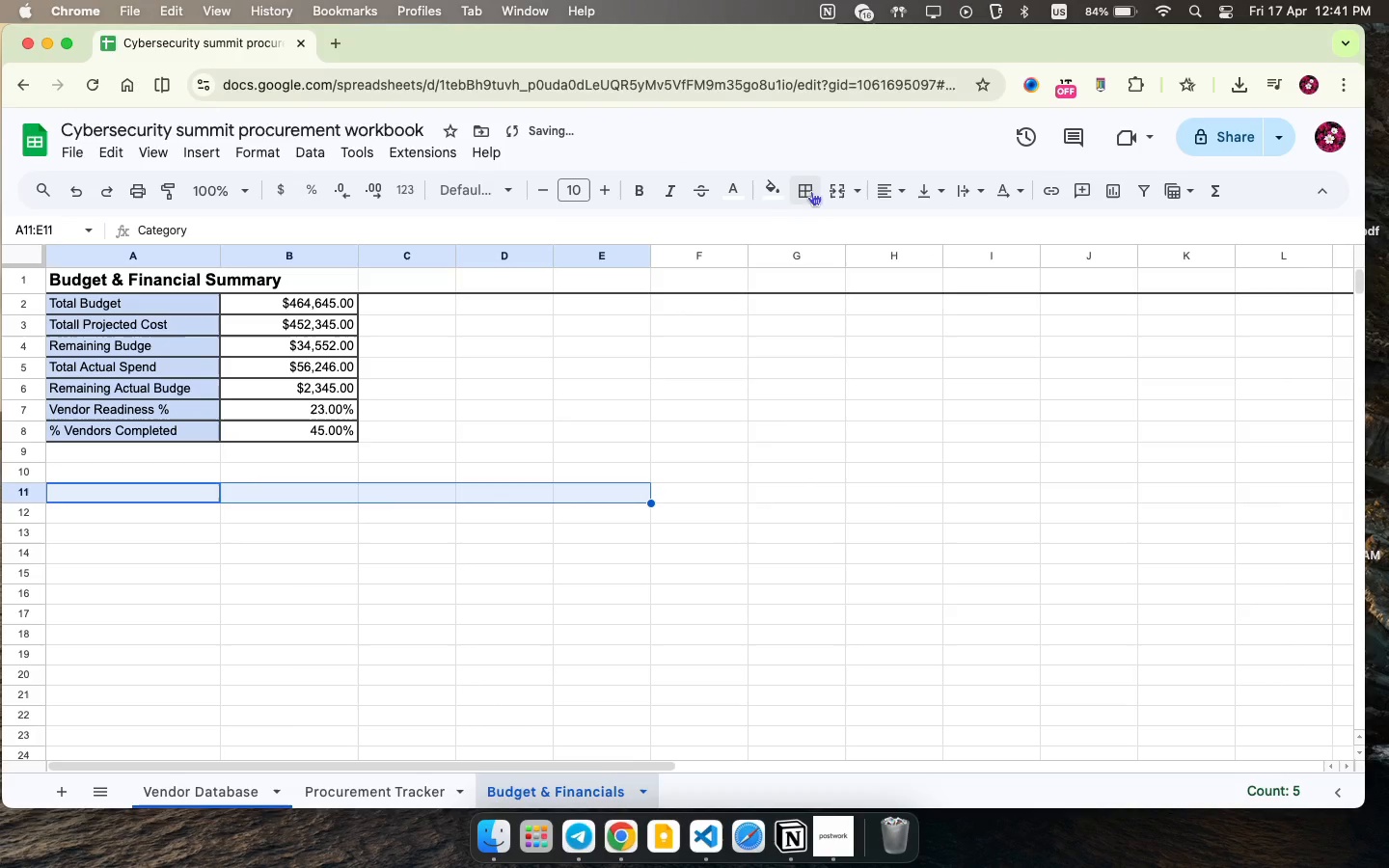 
left_click([781, 191])
 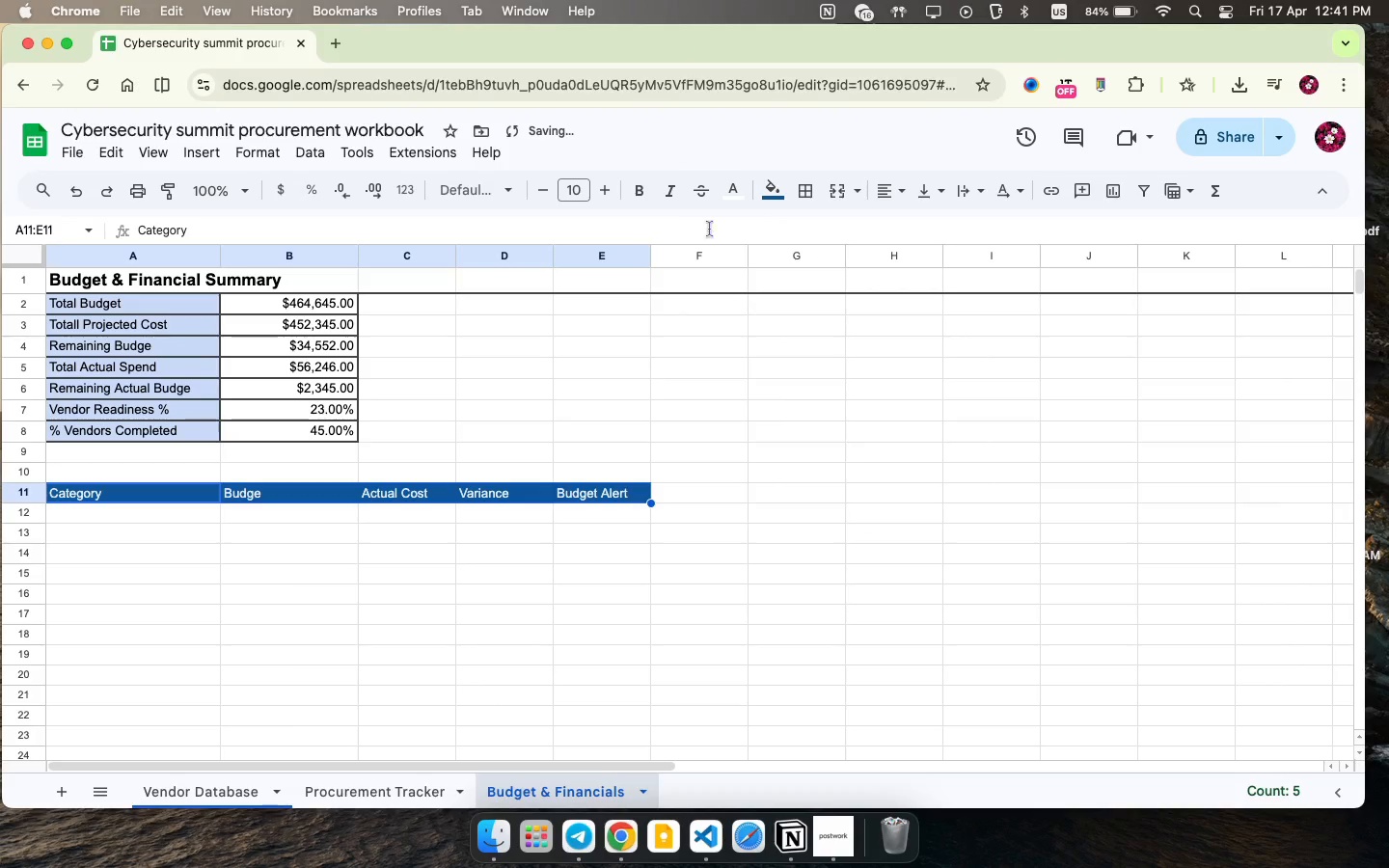 
left_click([644, 183])
 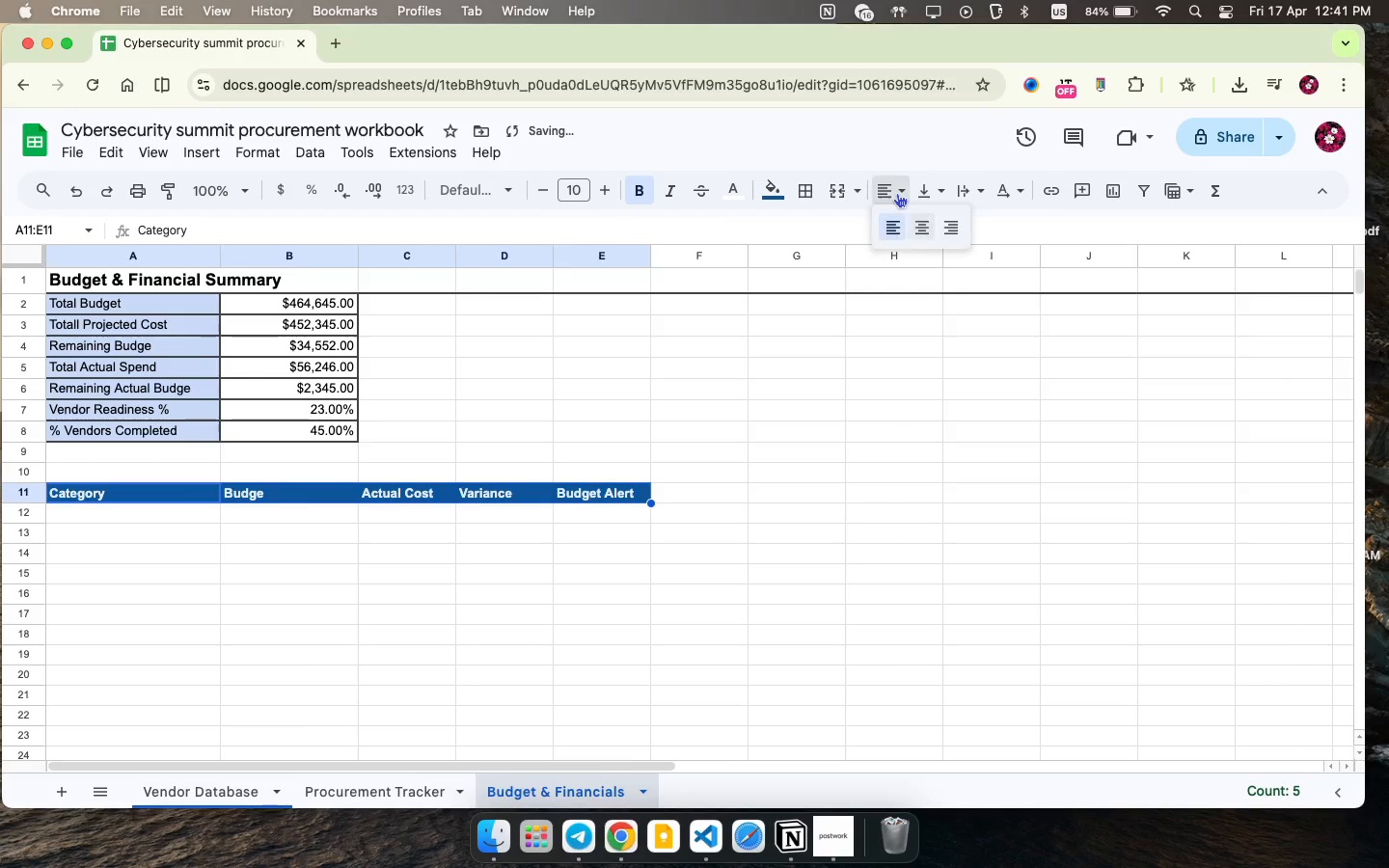 
left_click([915, 227])
 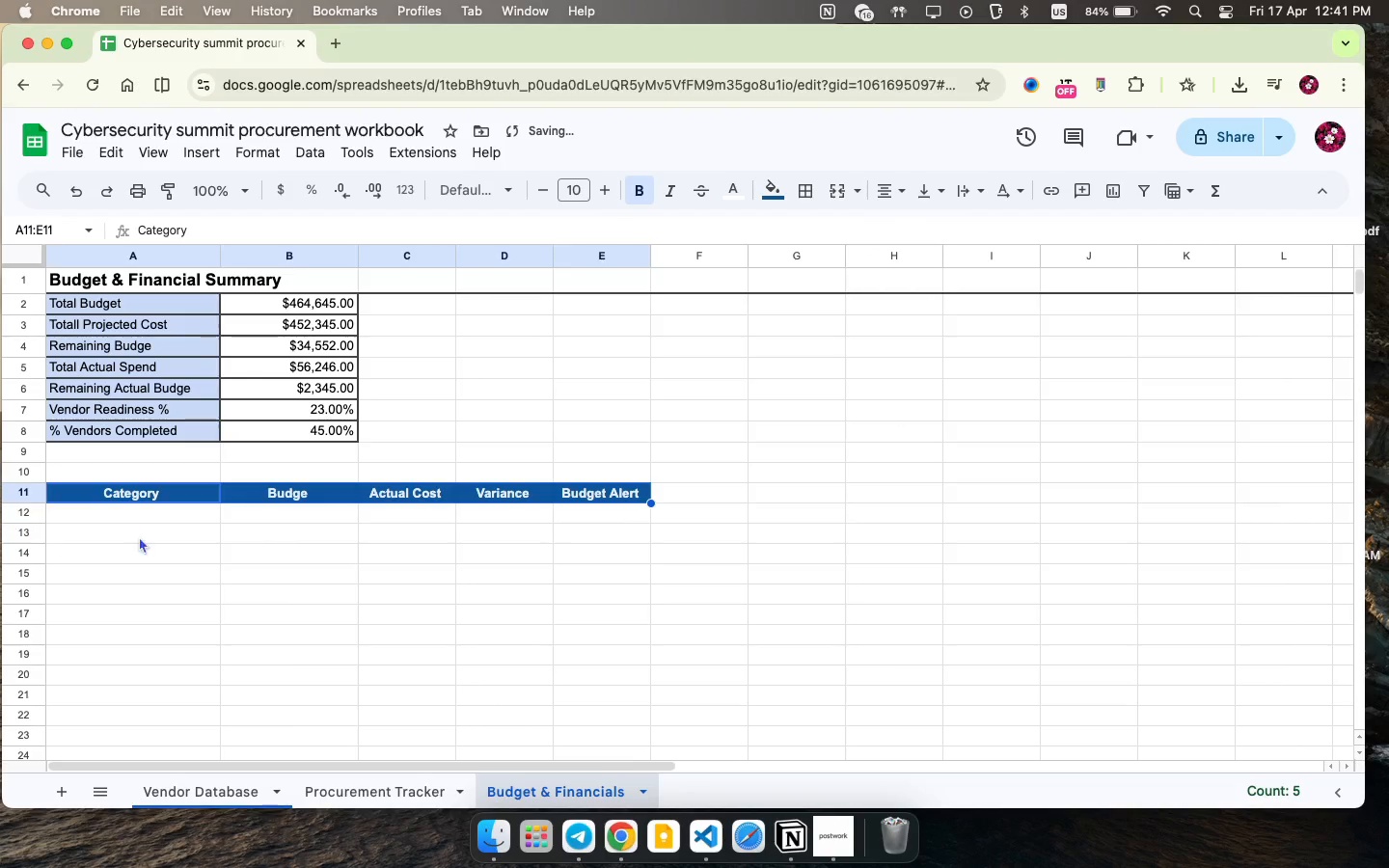 
left_click([165, 508])
 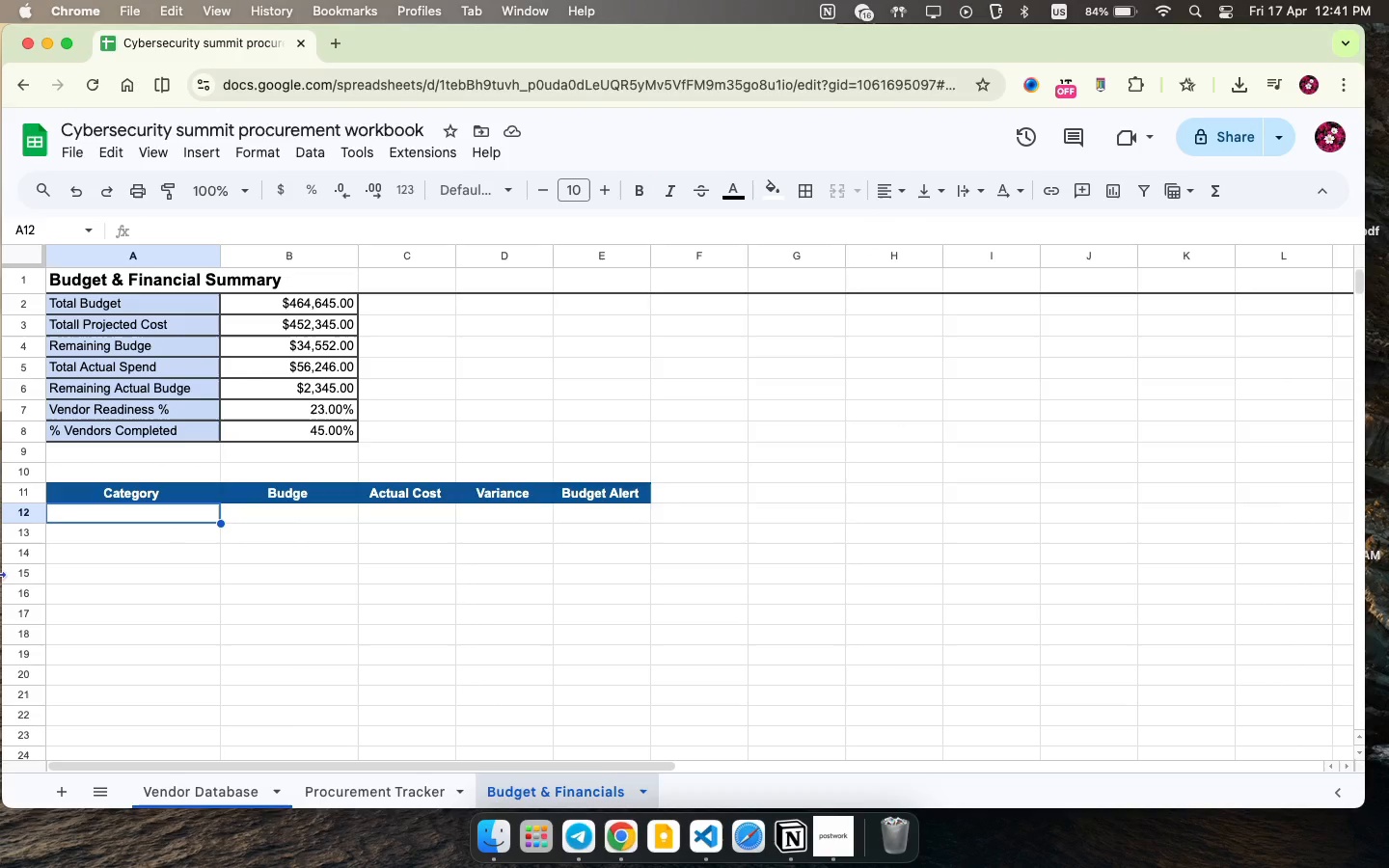 
wait(5.73)
 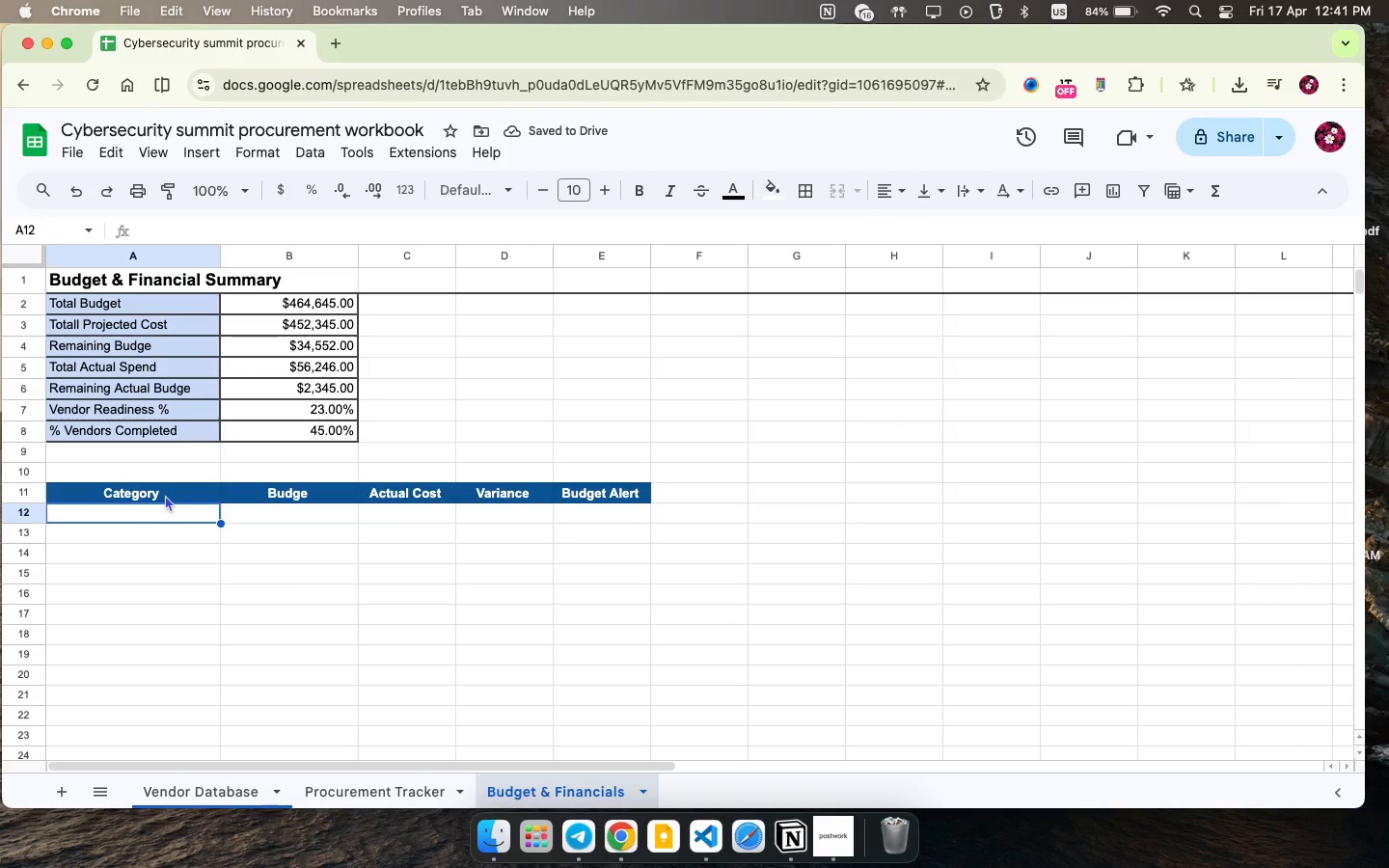 
left_click([28, 492])
 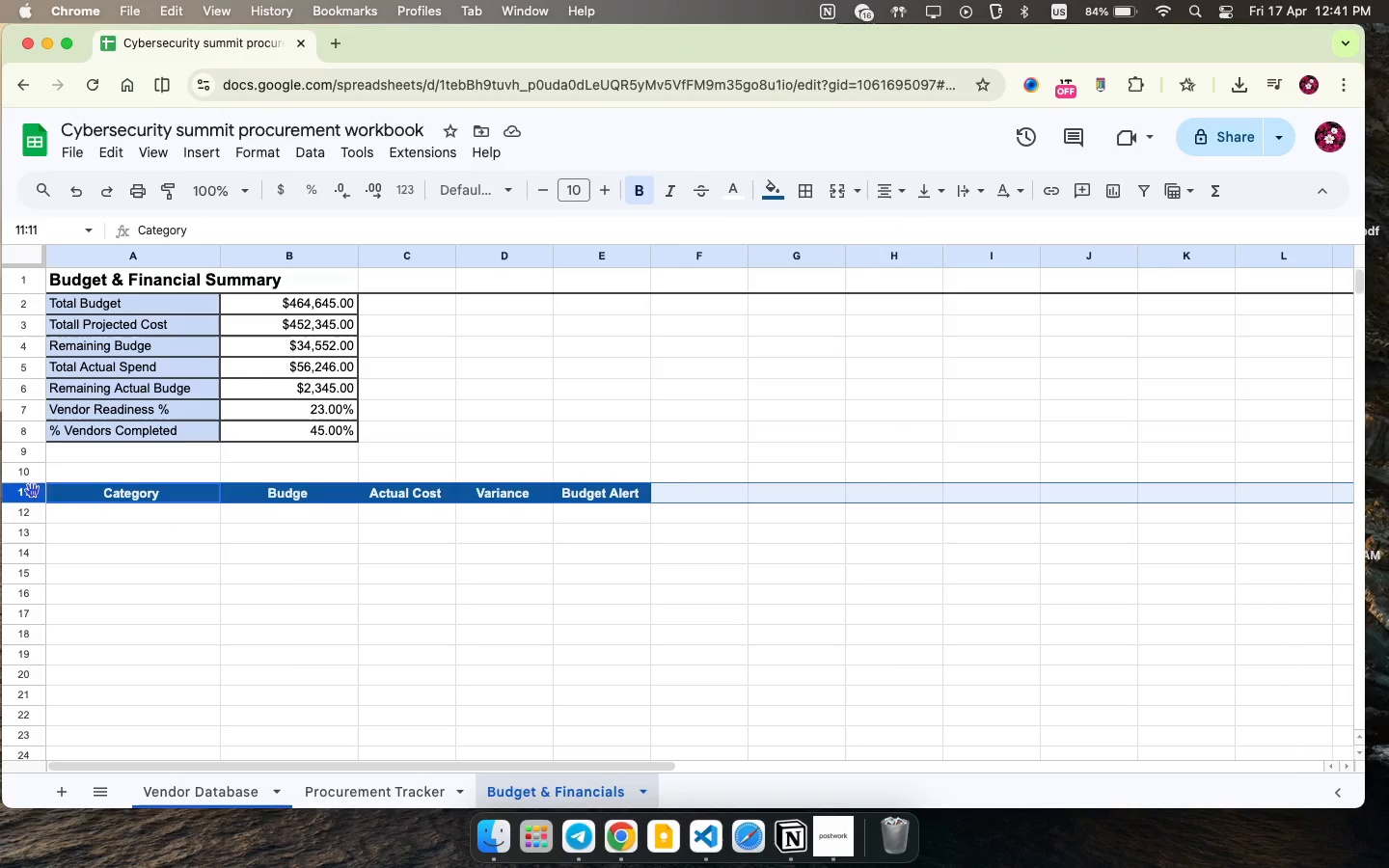 
left_click_drag(start_coordinate=[85, 494], to_coordinate=[103, 495])
 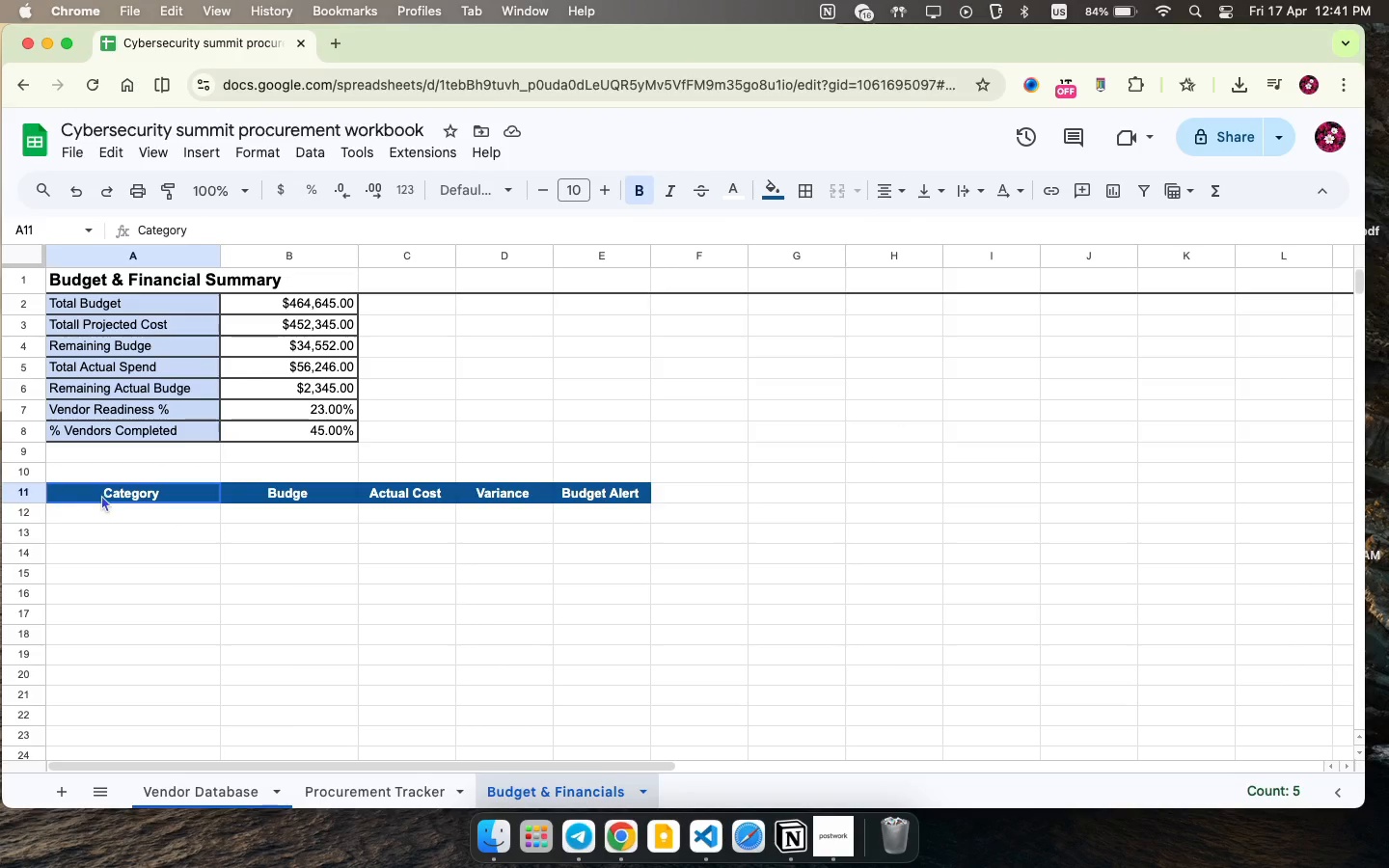 
left_click_drag(start_coordinate=[106, 493], to_coordinate=[603, 494])
 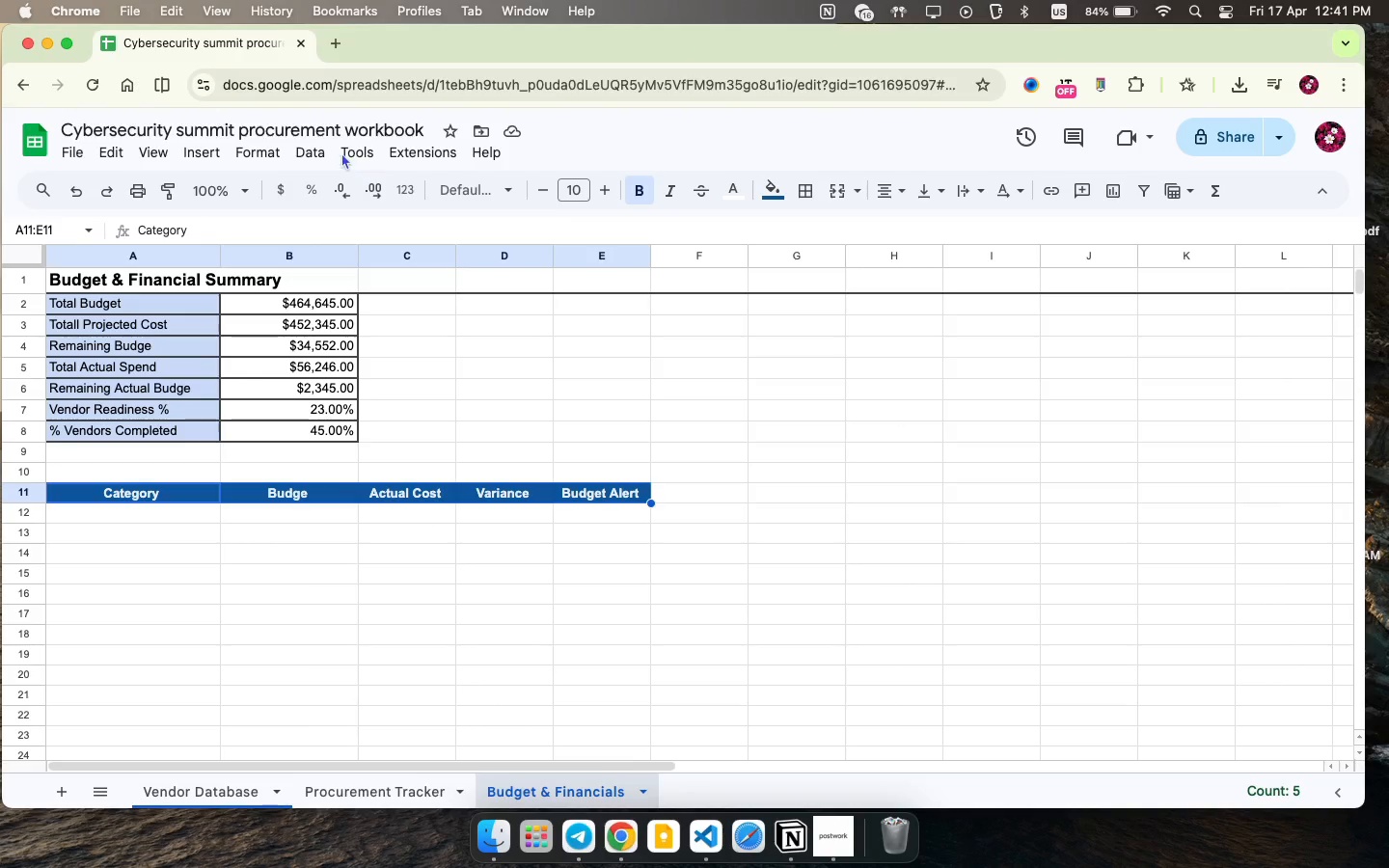 
left_click([320, 150])
 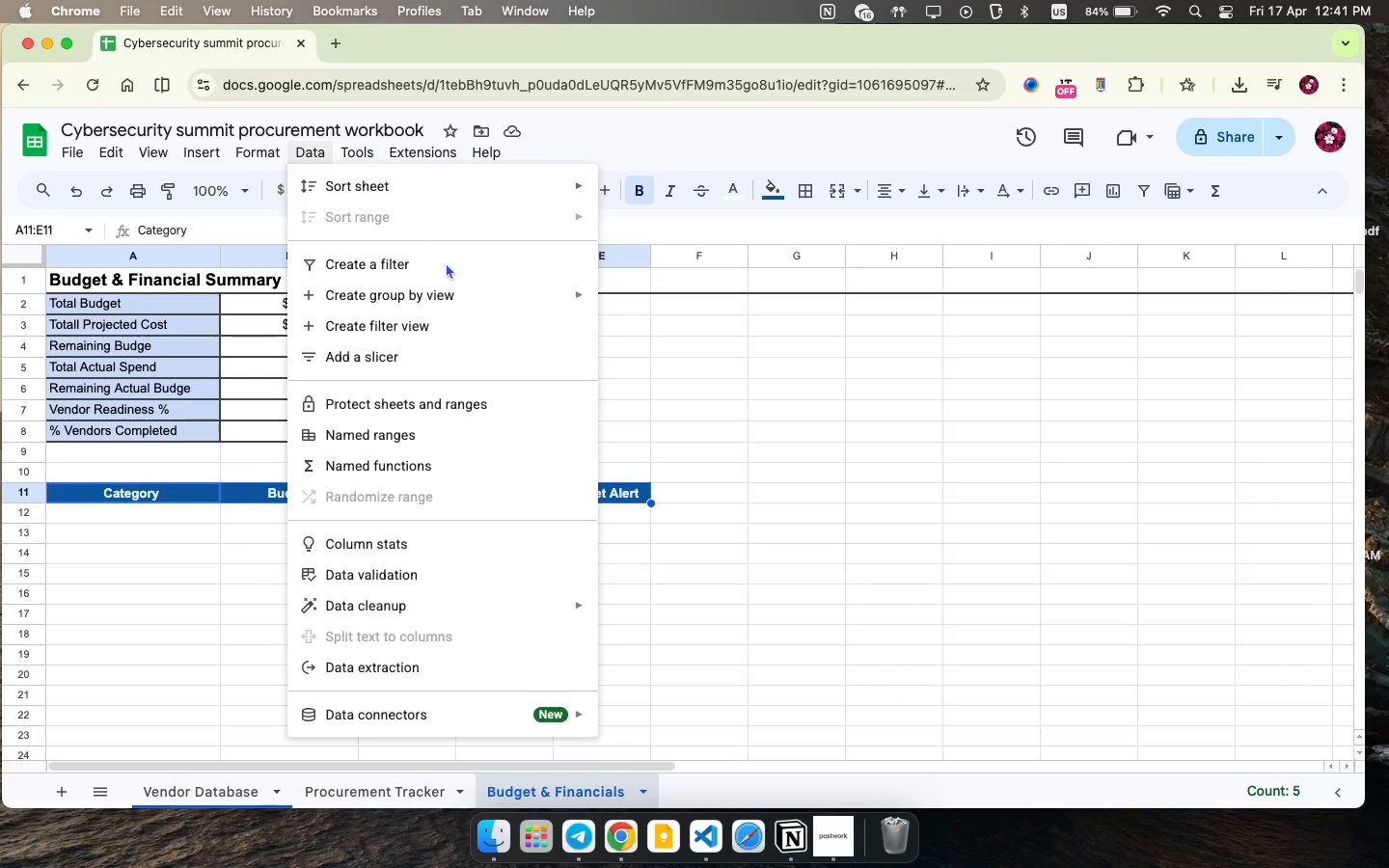 
left_click([454, 268])
 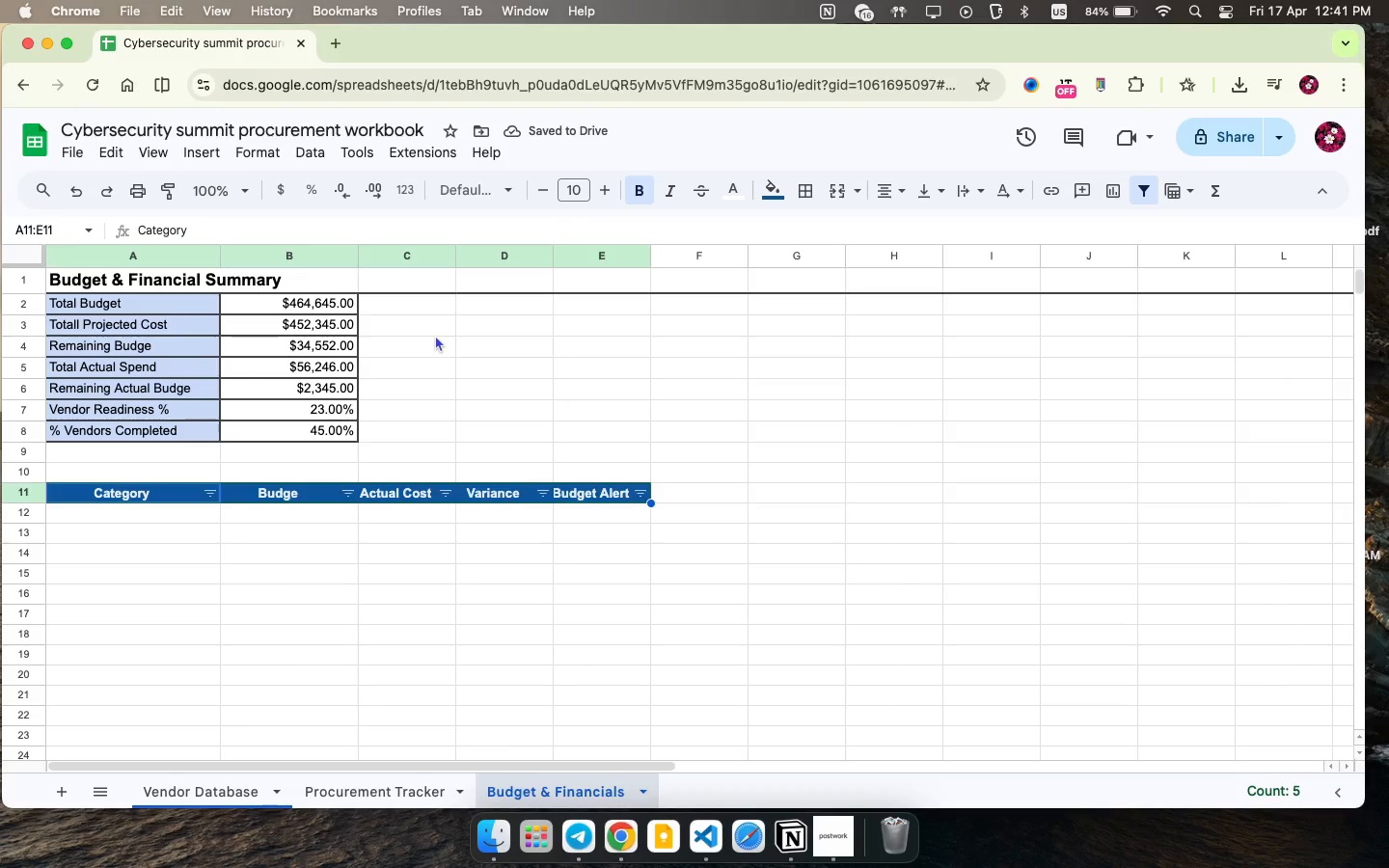 
wait(6.1)
 